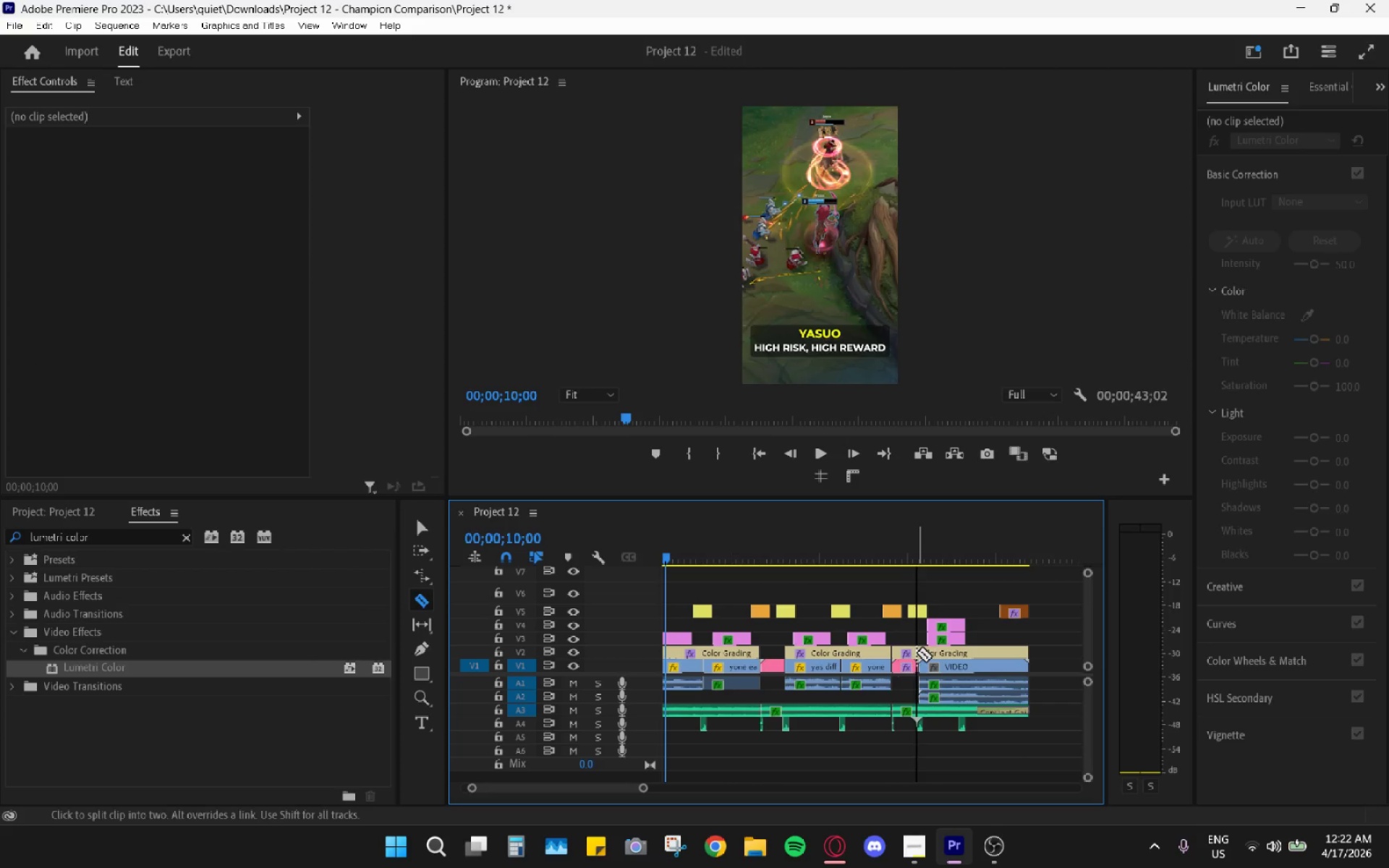 
left_click([919, 653])
 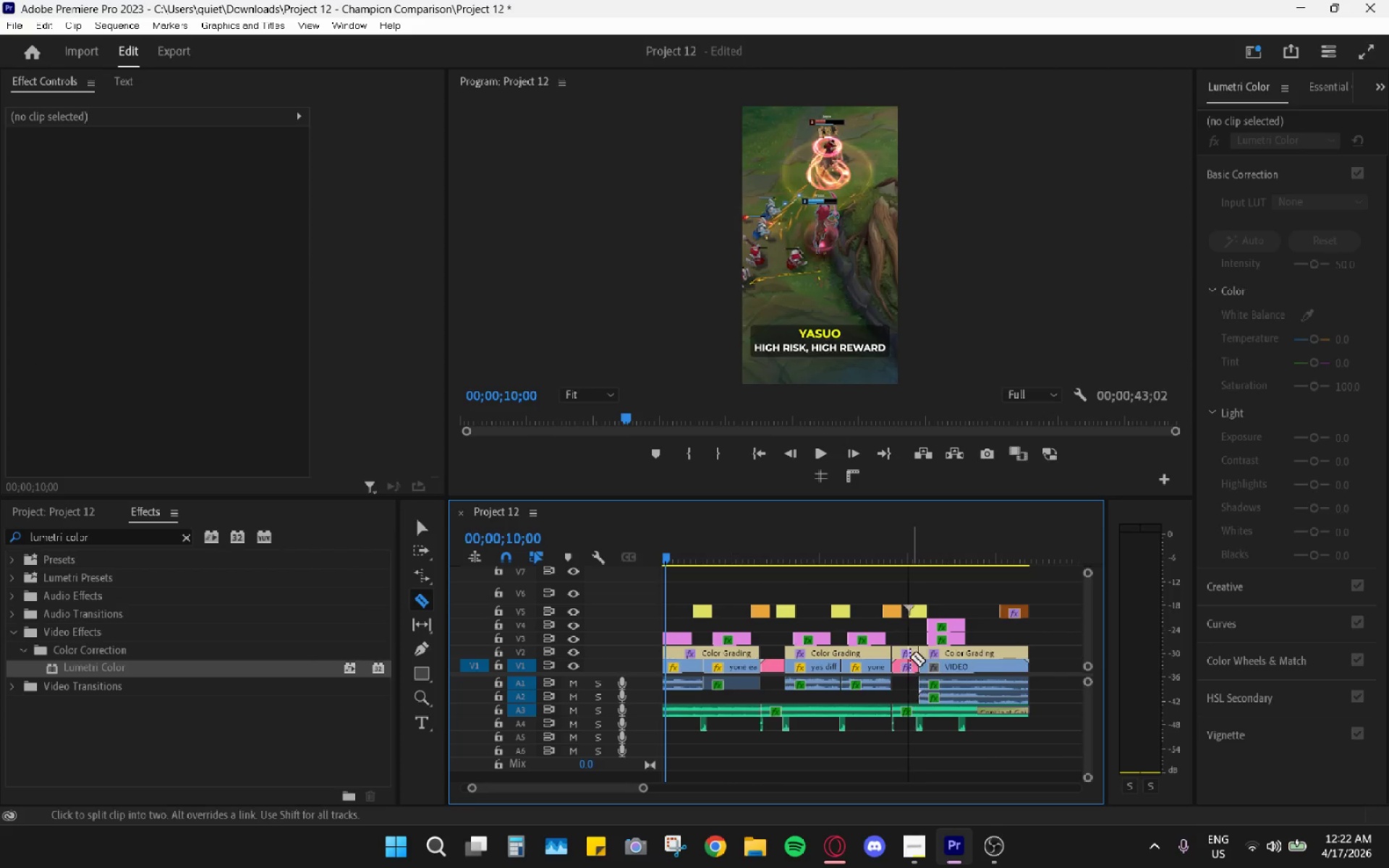 
key(V)
 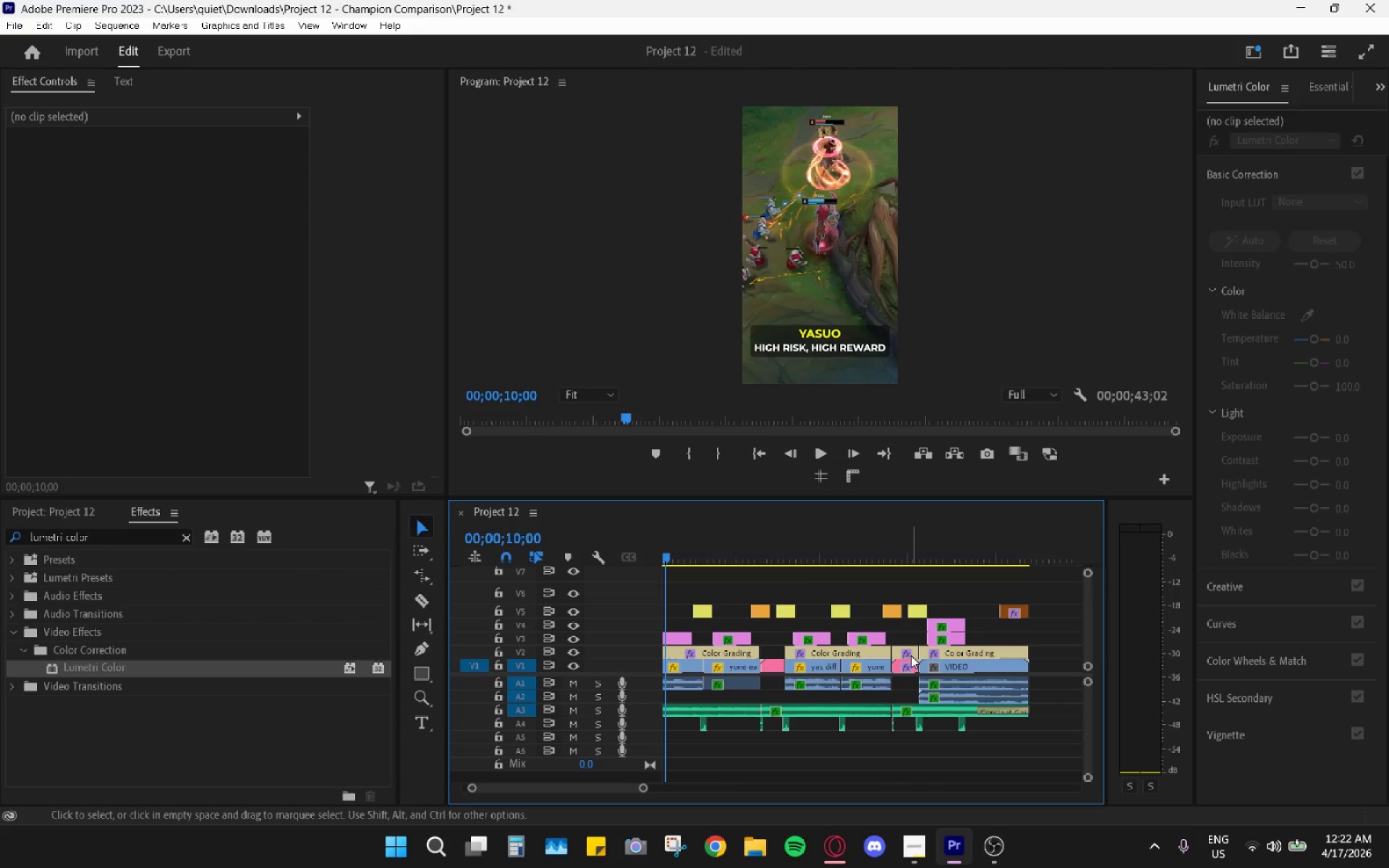 
left_click([911, 655])
 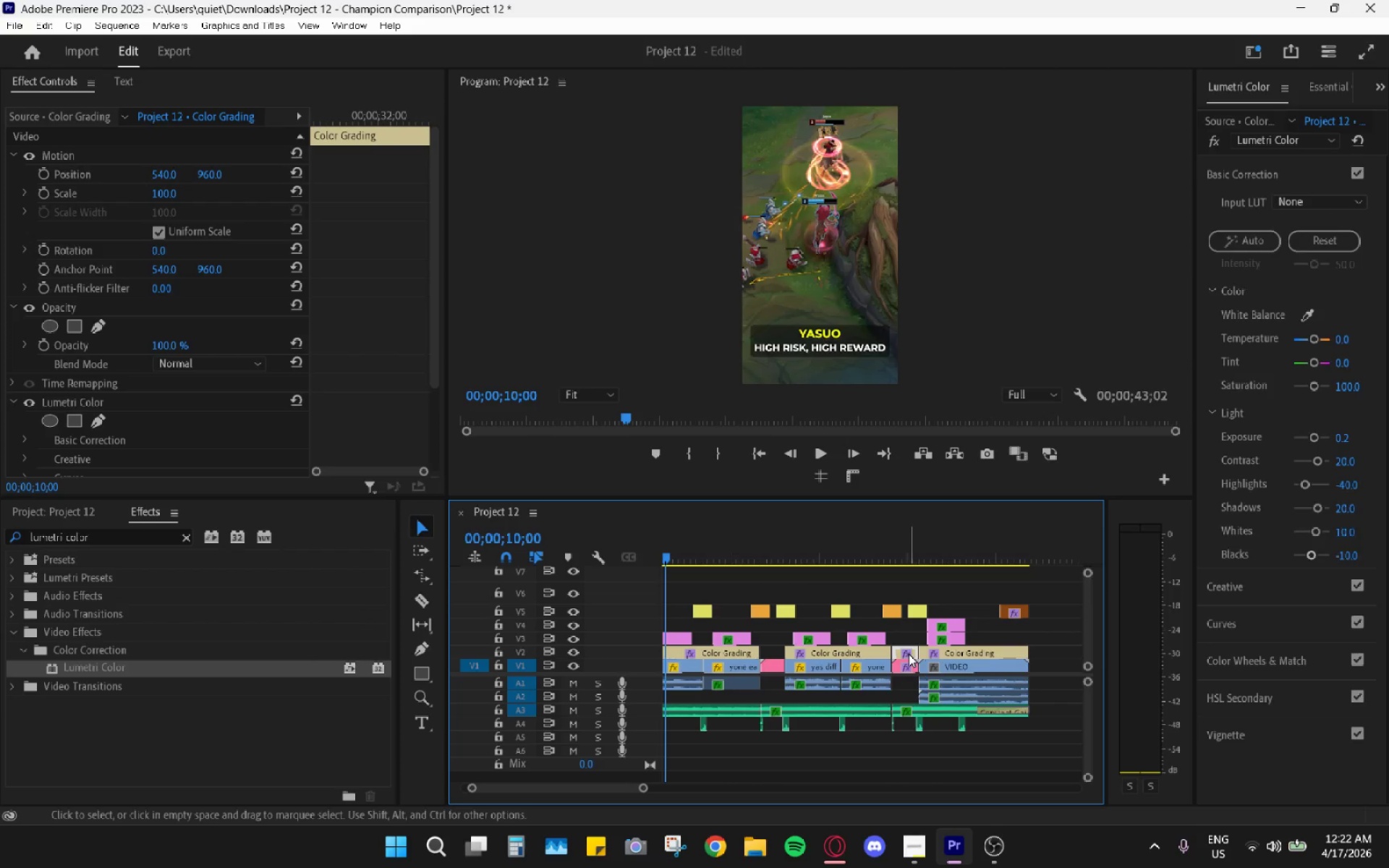 
key(H)
 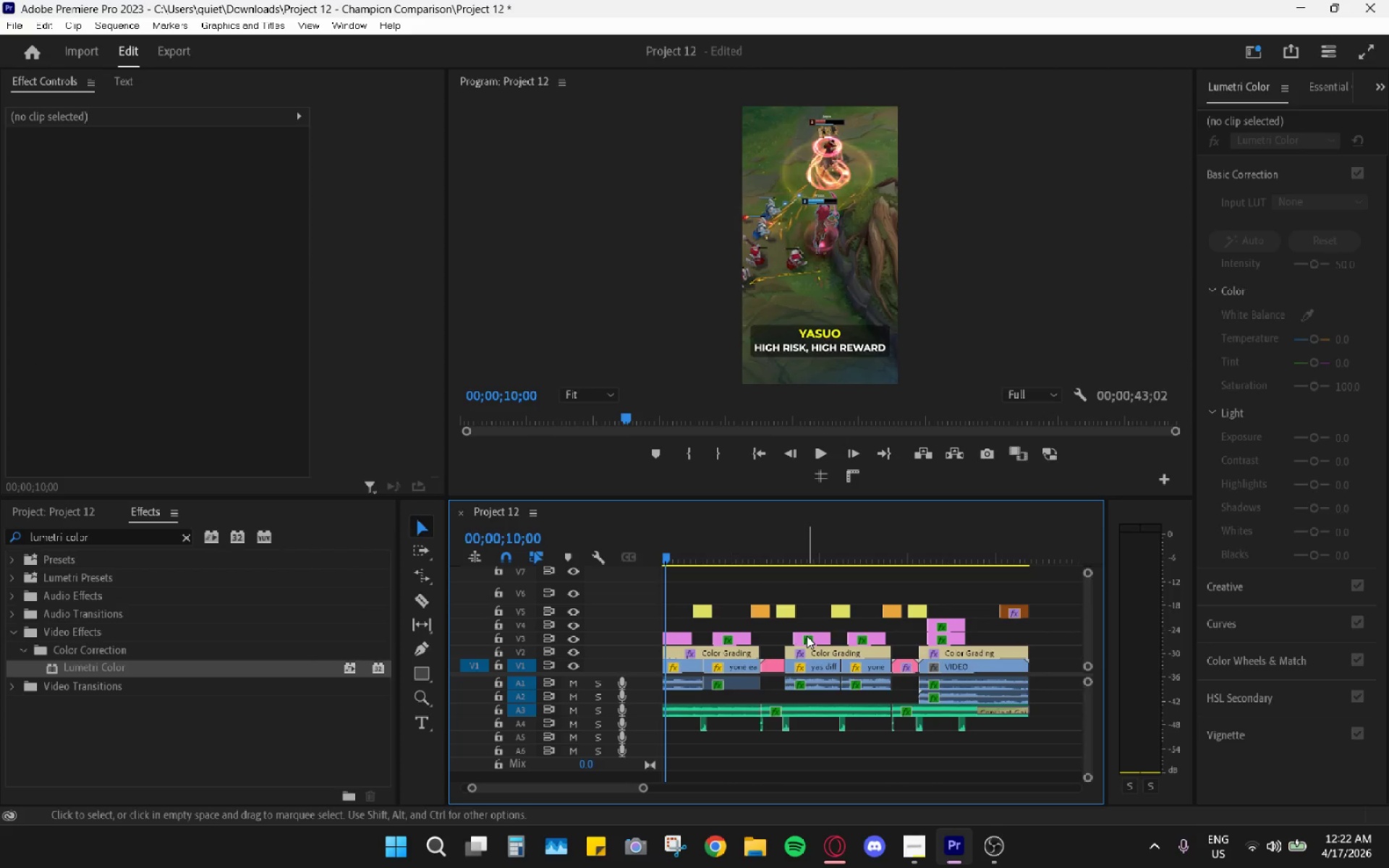 
hold_key(key=AltLeft, duration=0.36)
scroll: coordinate [807, 636], scroll_direction: down, amount: 5.0
 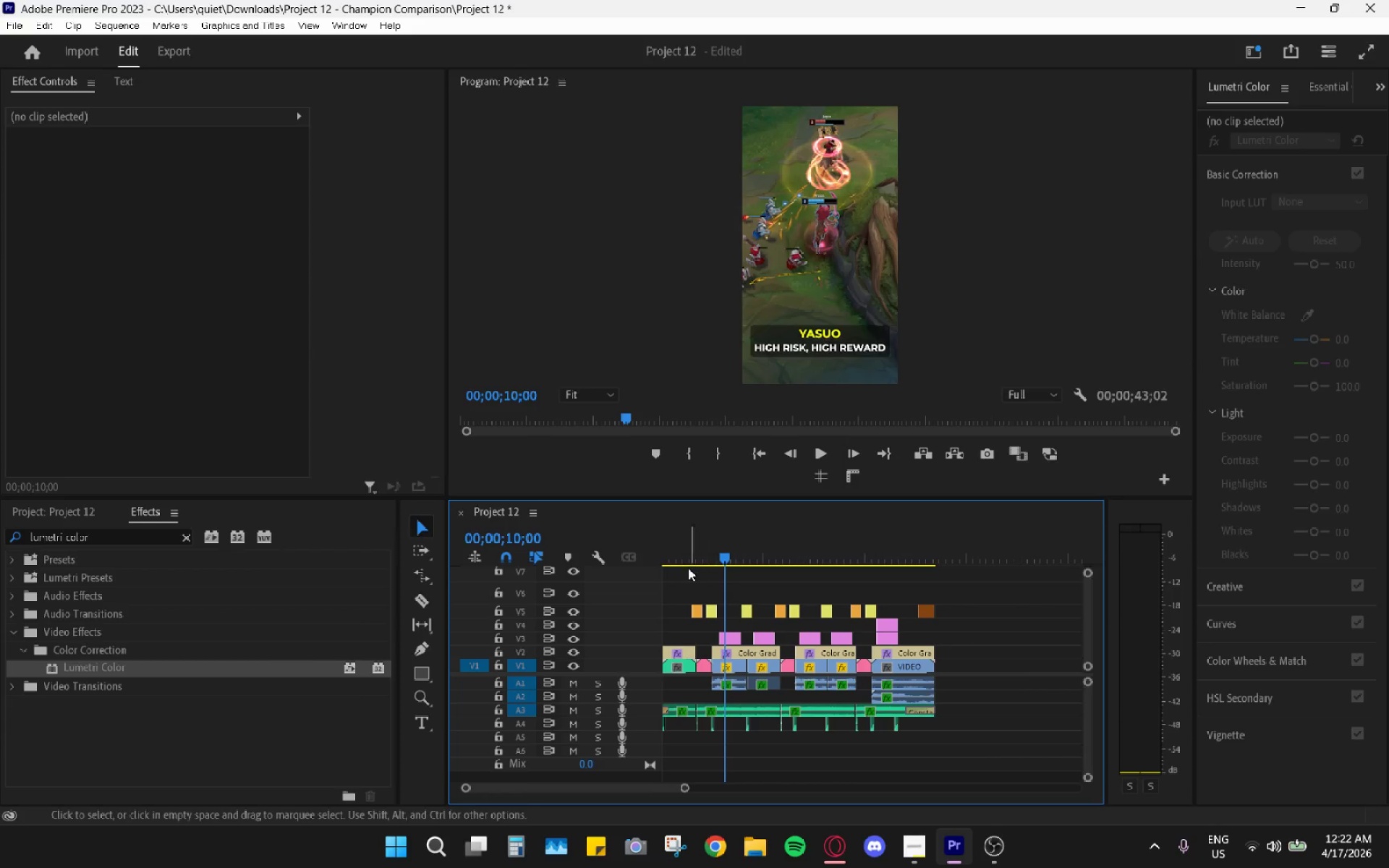 
left_click_drag(start_coordinate=[675, 542], to_coordinate=[617, 547])
 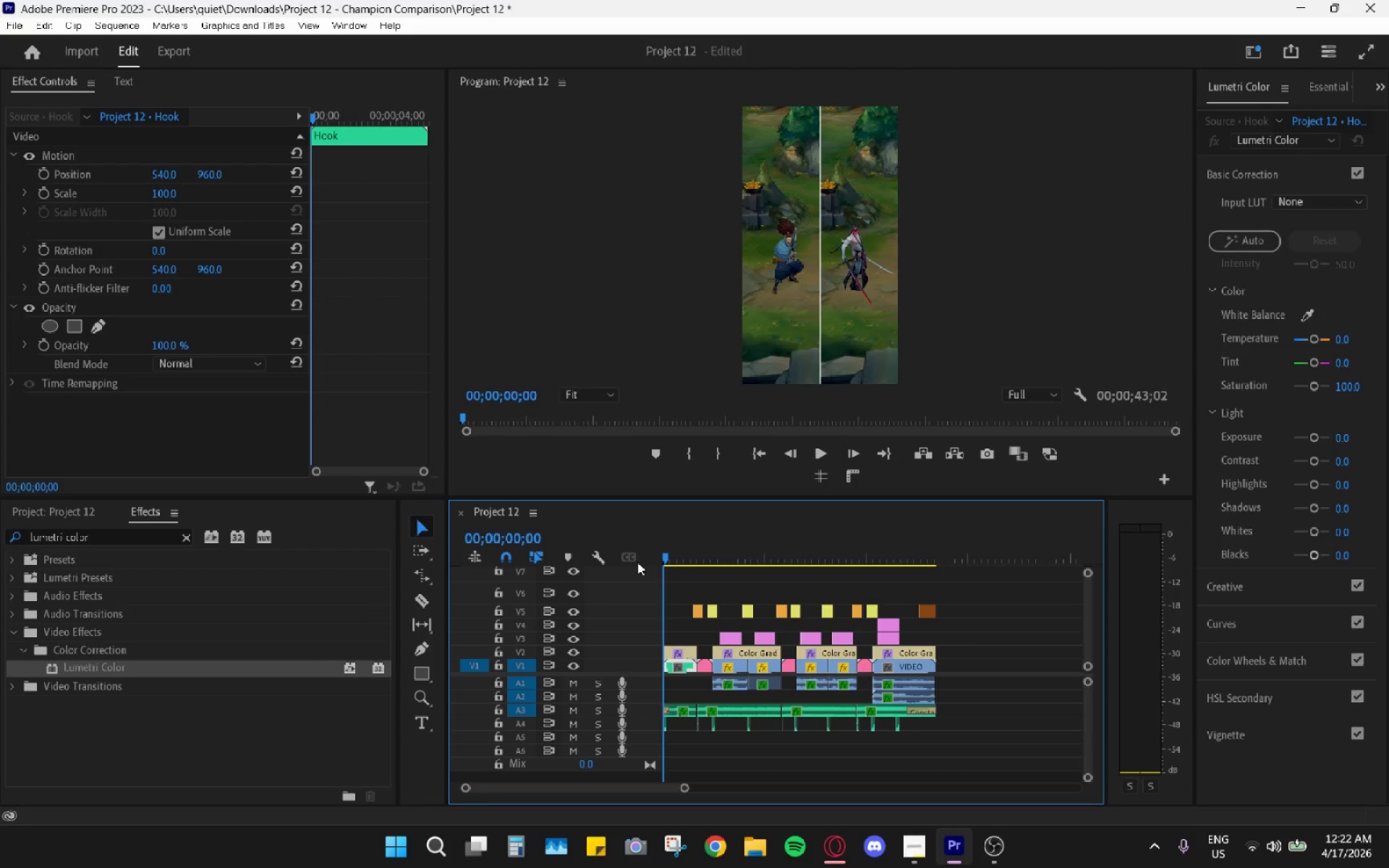 
key(Space)
 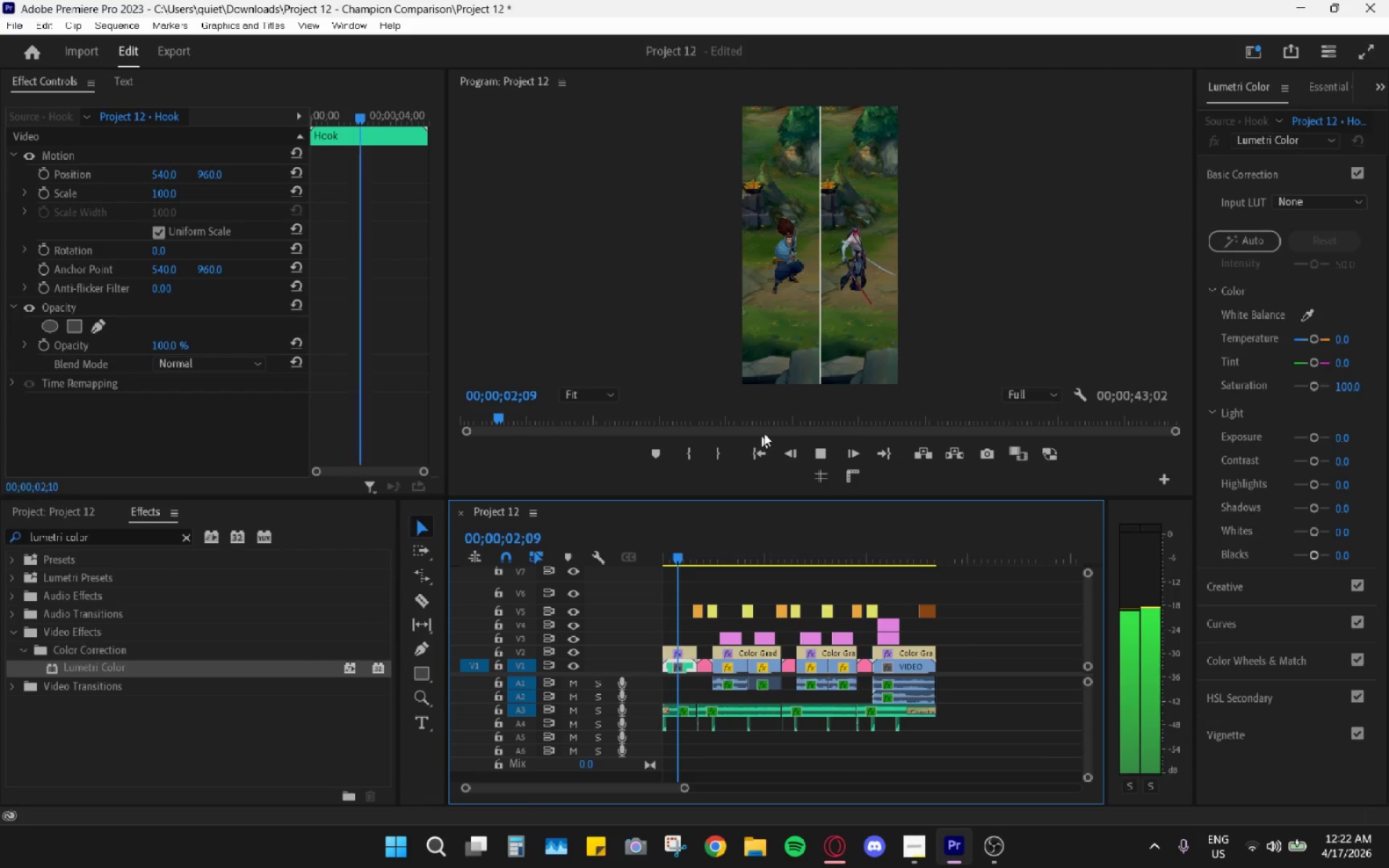 
key(Space)
 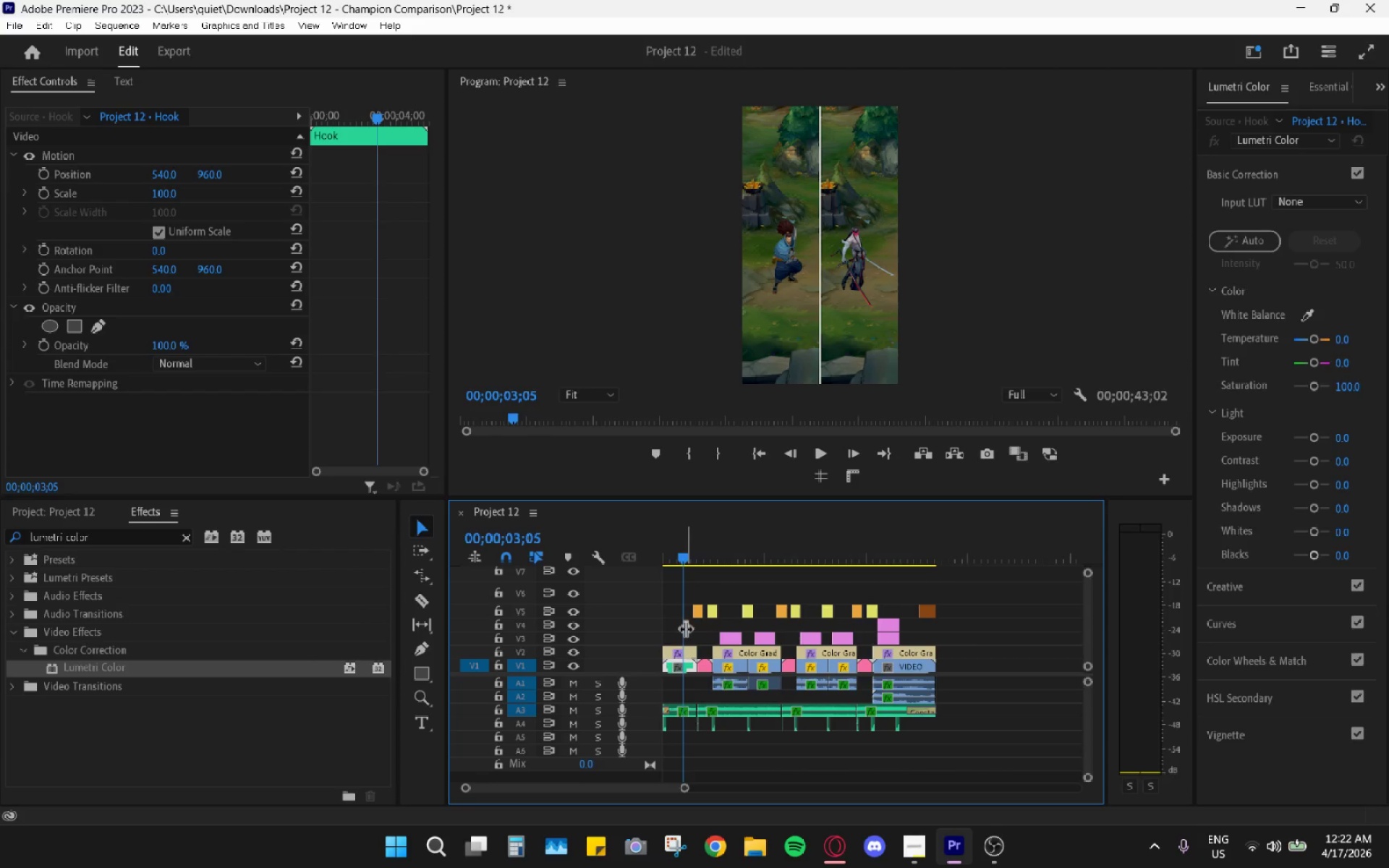 
left_click([682, 653])
 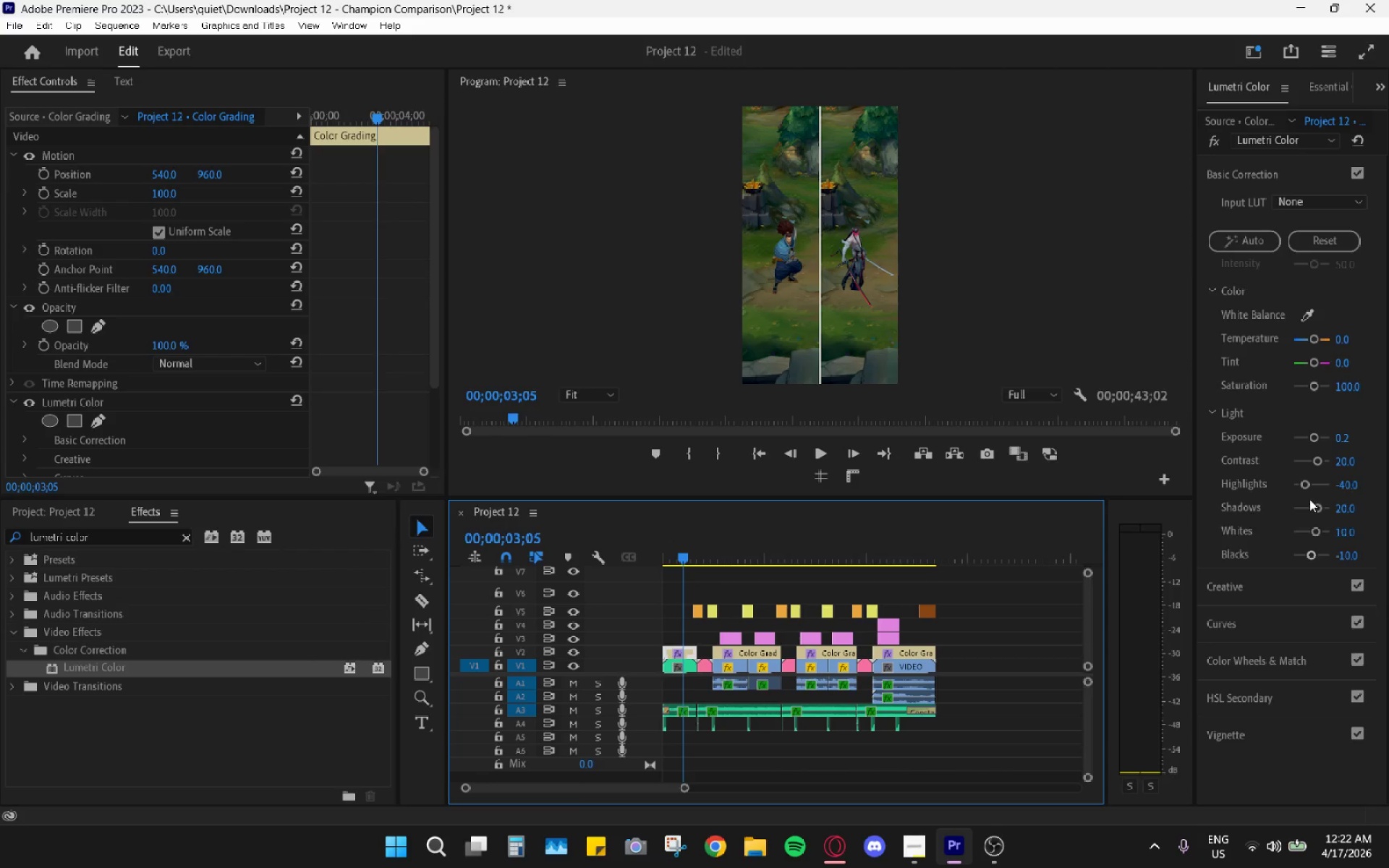 
left_click_drag(start_coordinate=[1307, 485], to_coordinate=[1322, 489])
 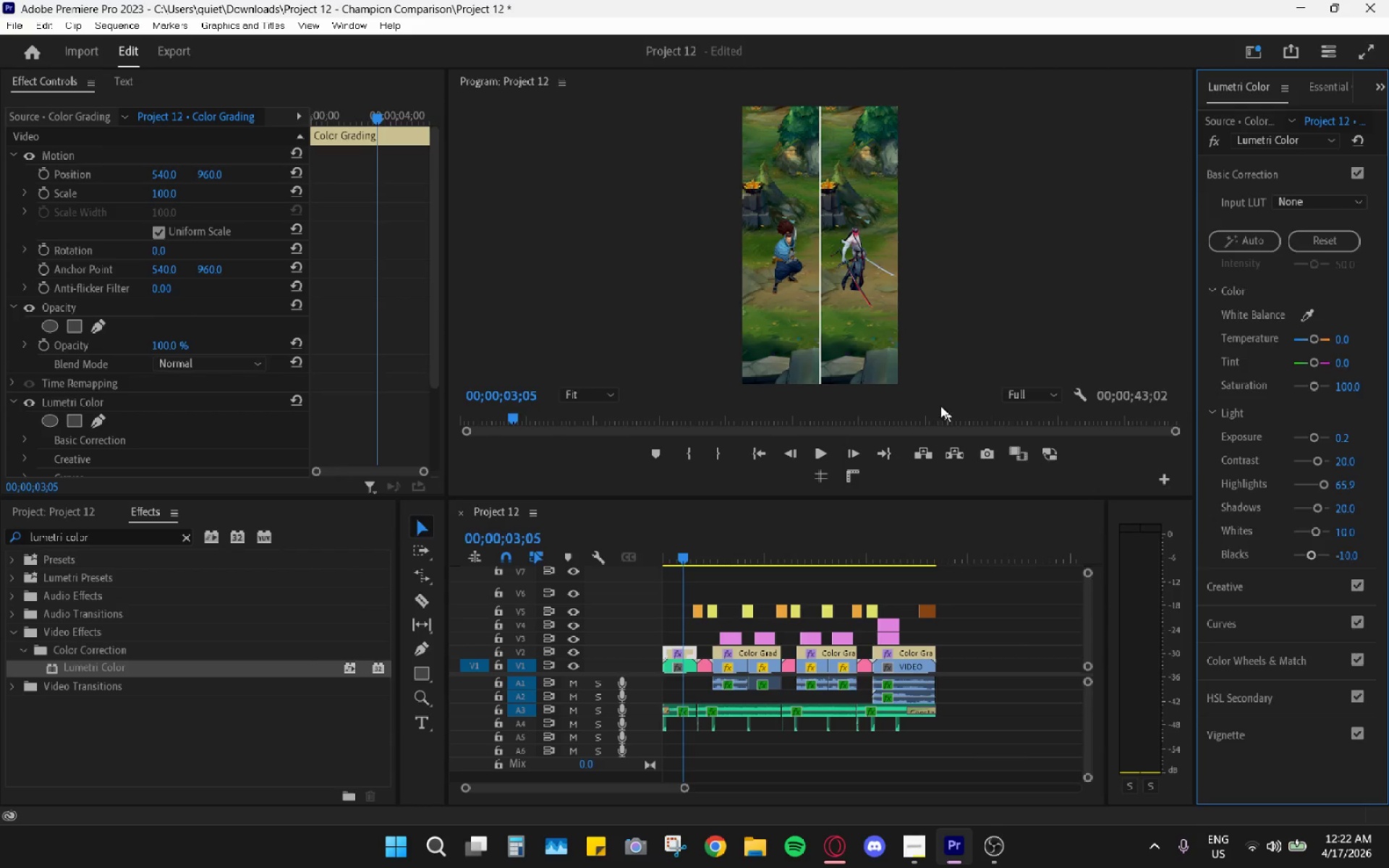 
key(Space)
 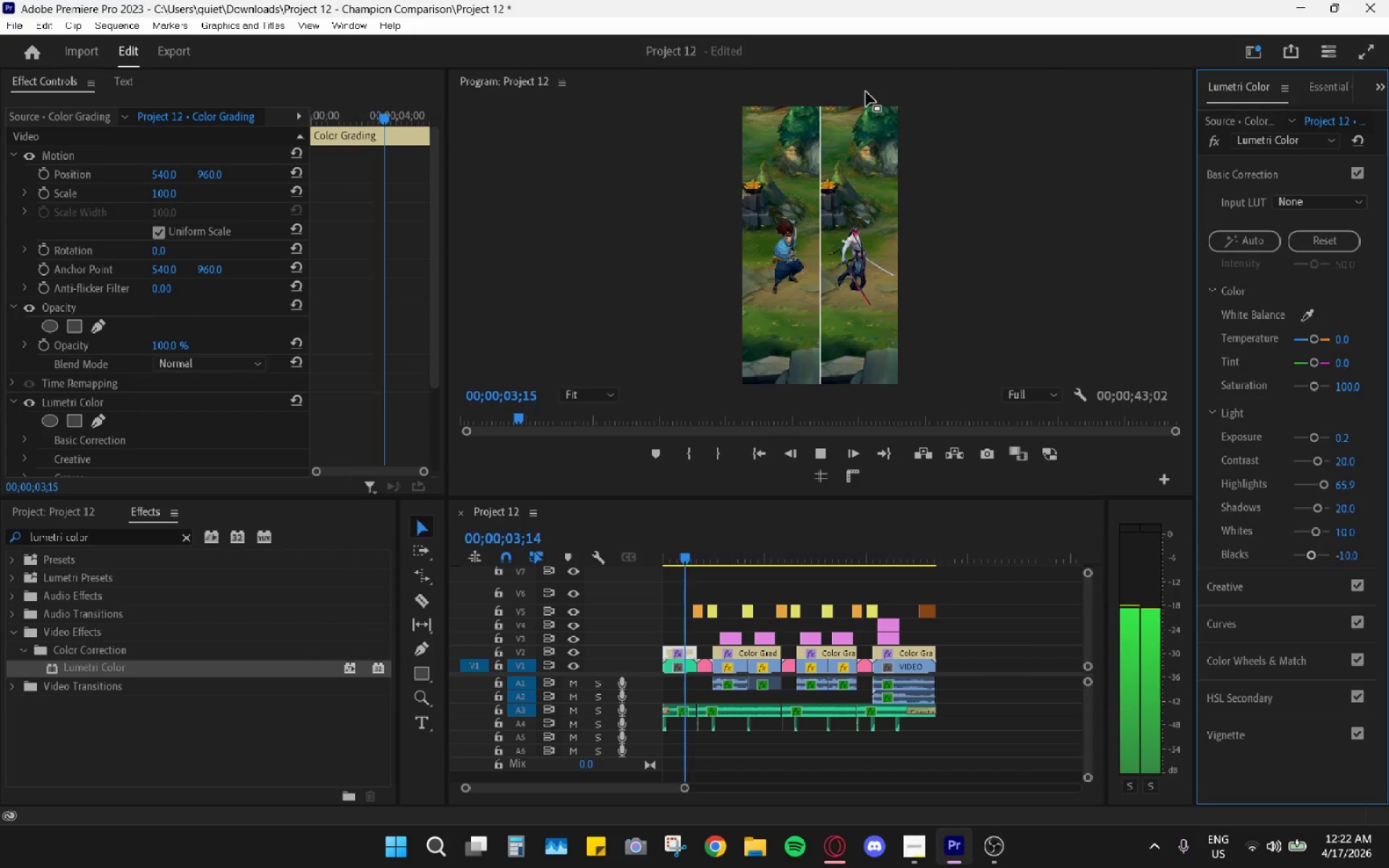 
key(Space)
 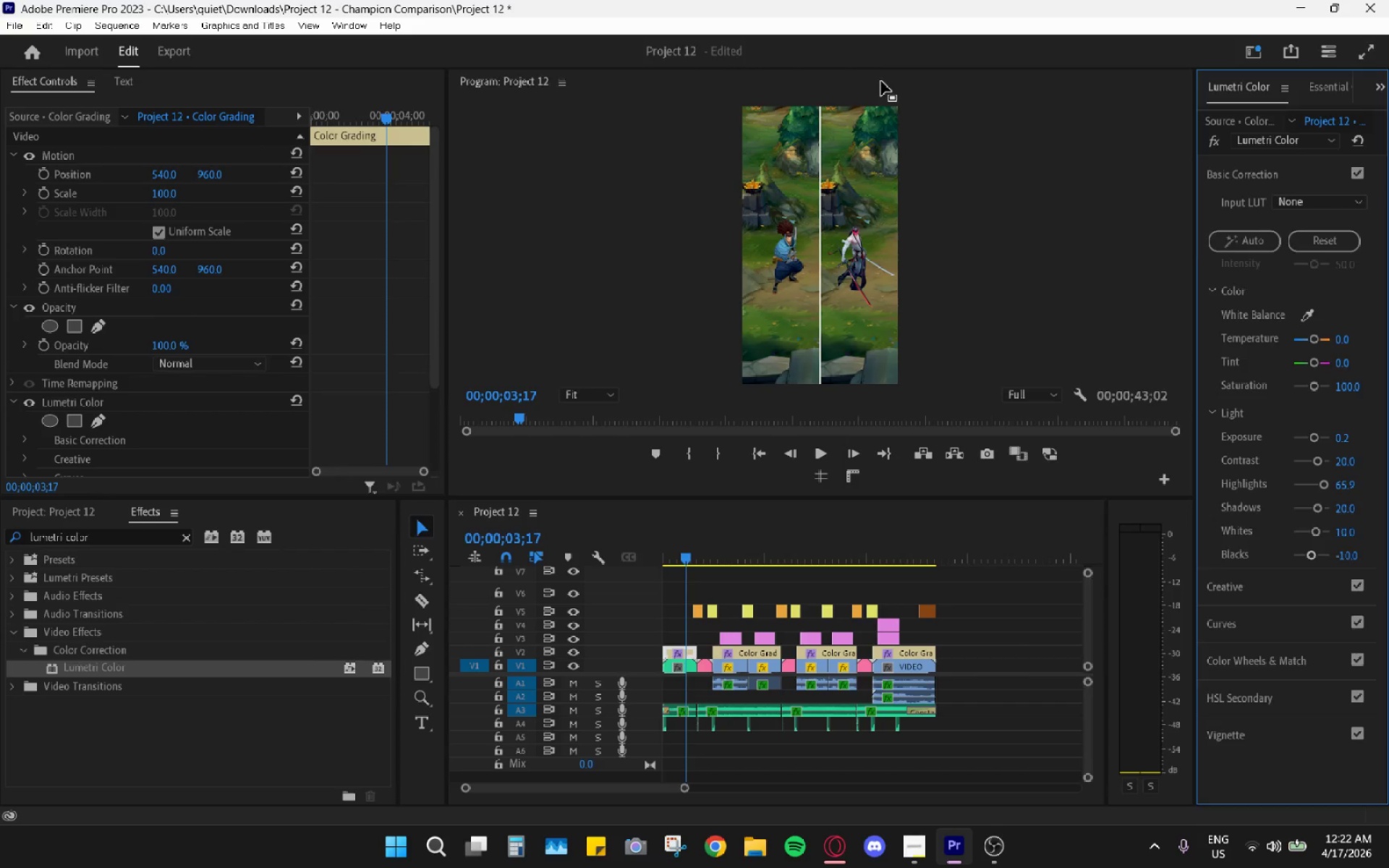 
double_click([881, 81])
 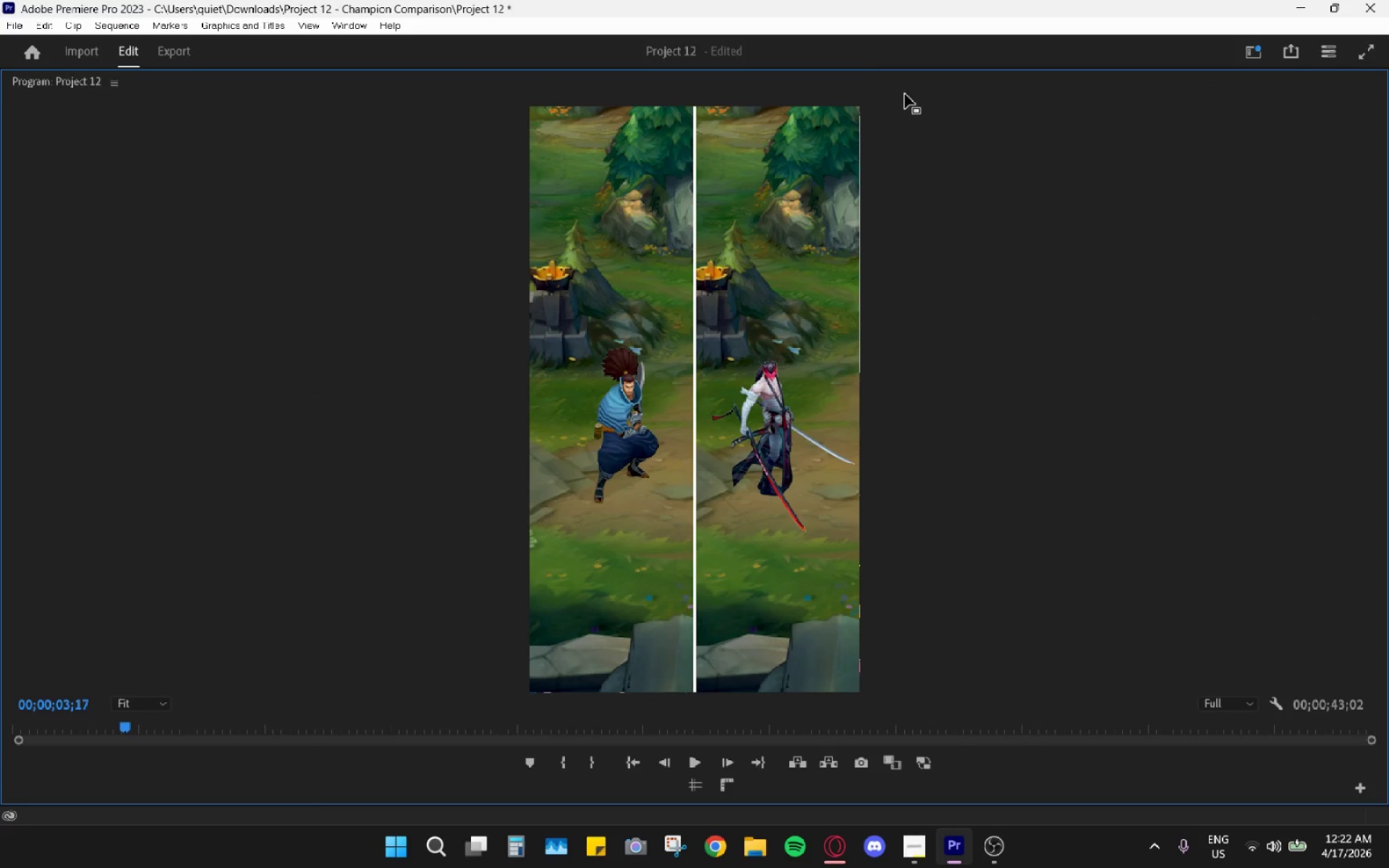 
double_click([916, 84])
 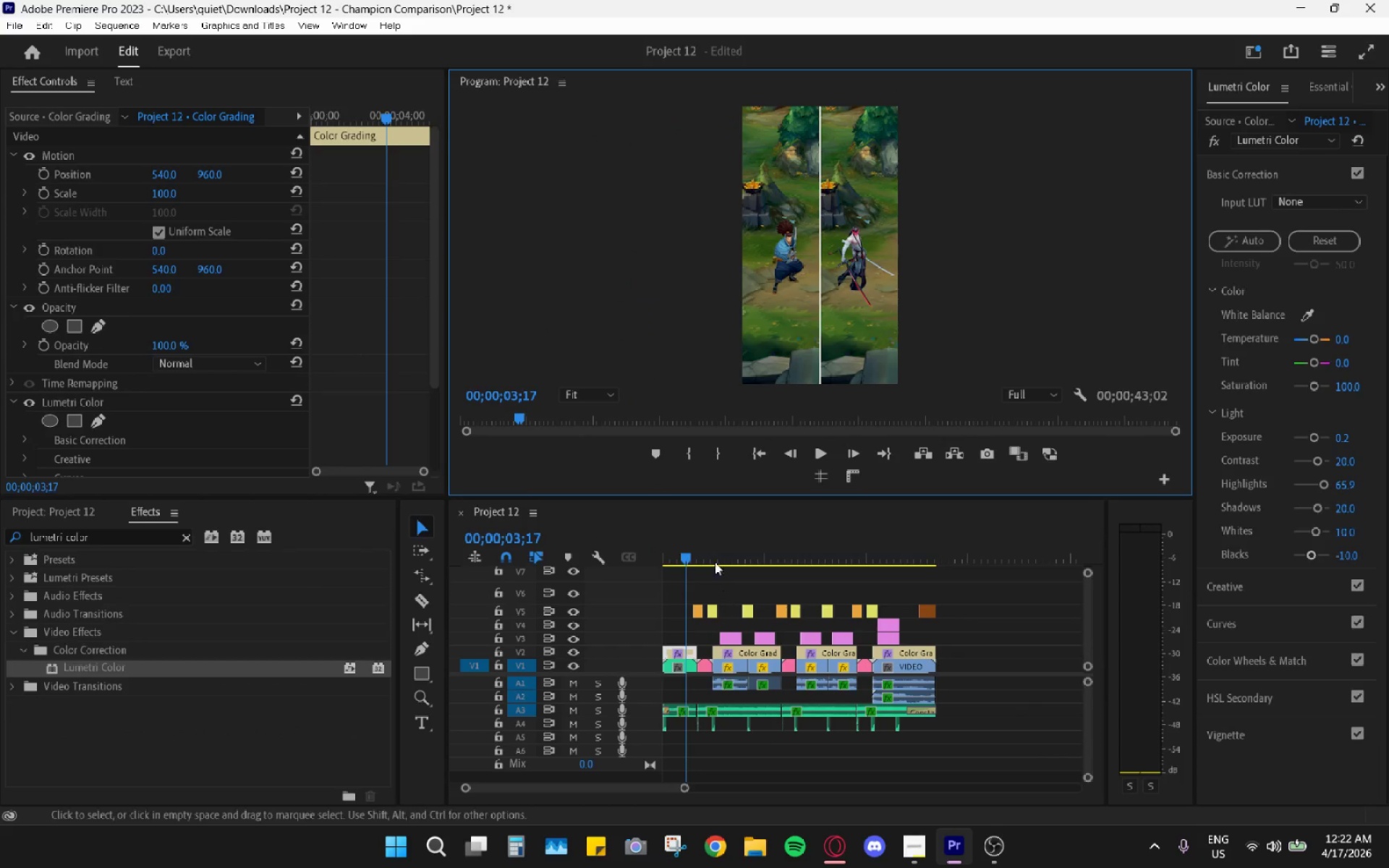 
left_click_drag(start_coordinate=[704, 548], to_coordinate=[710, 543])
 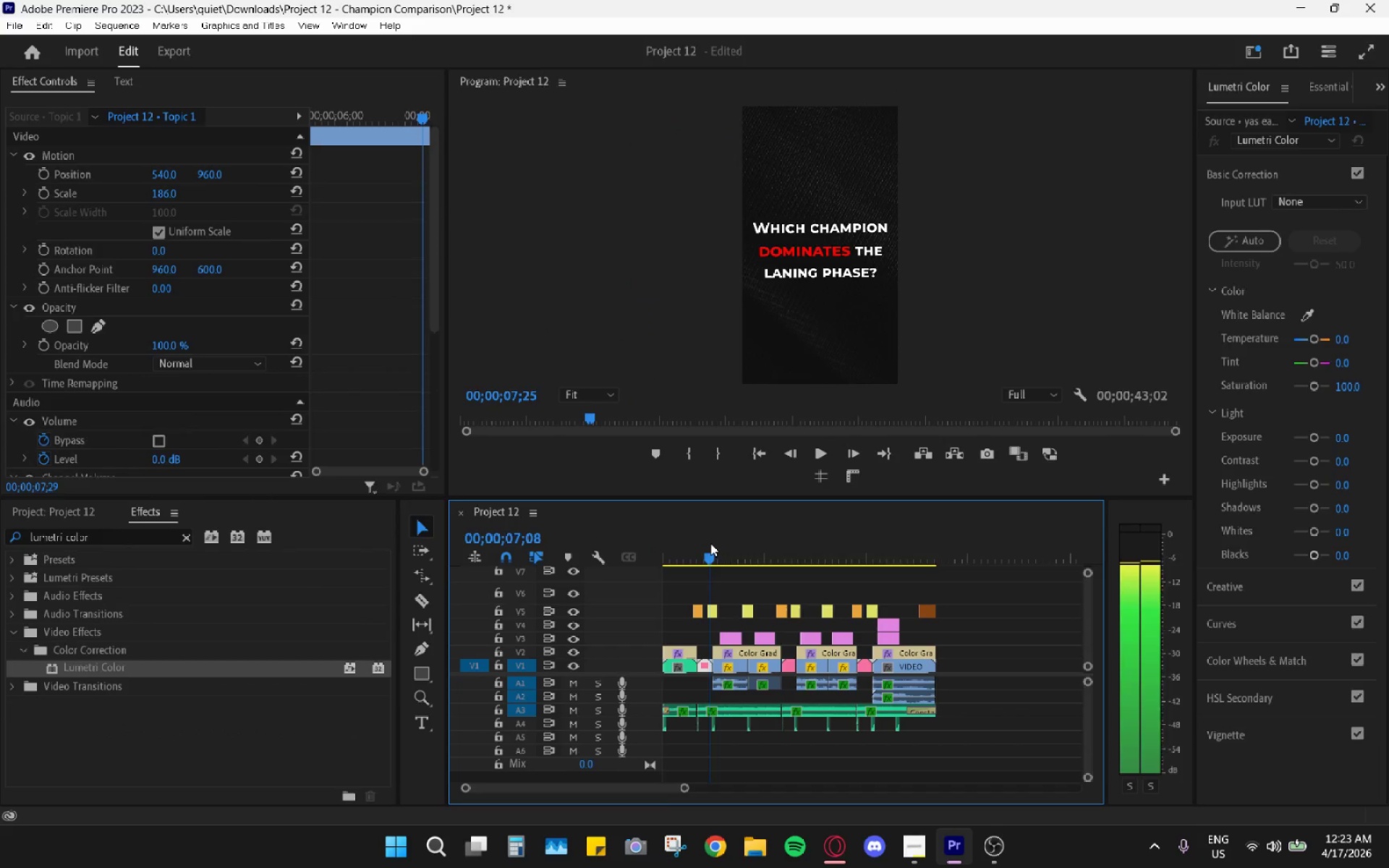 
key(Space)
 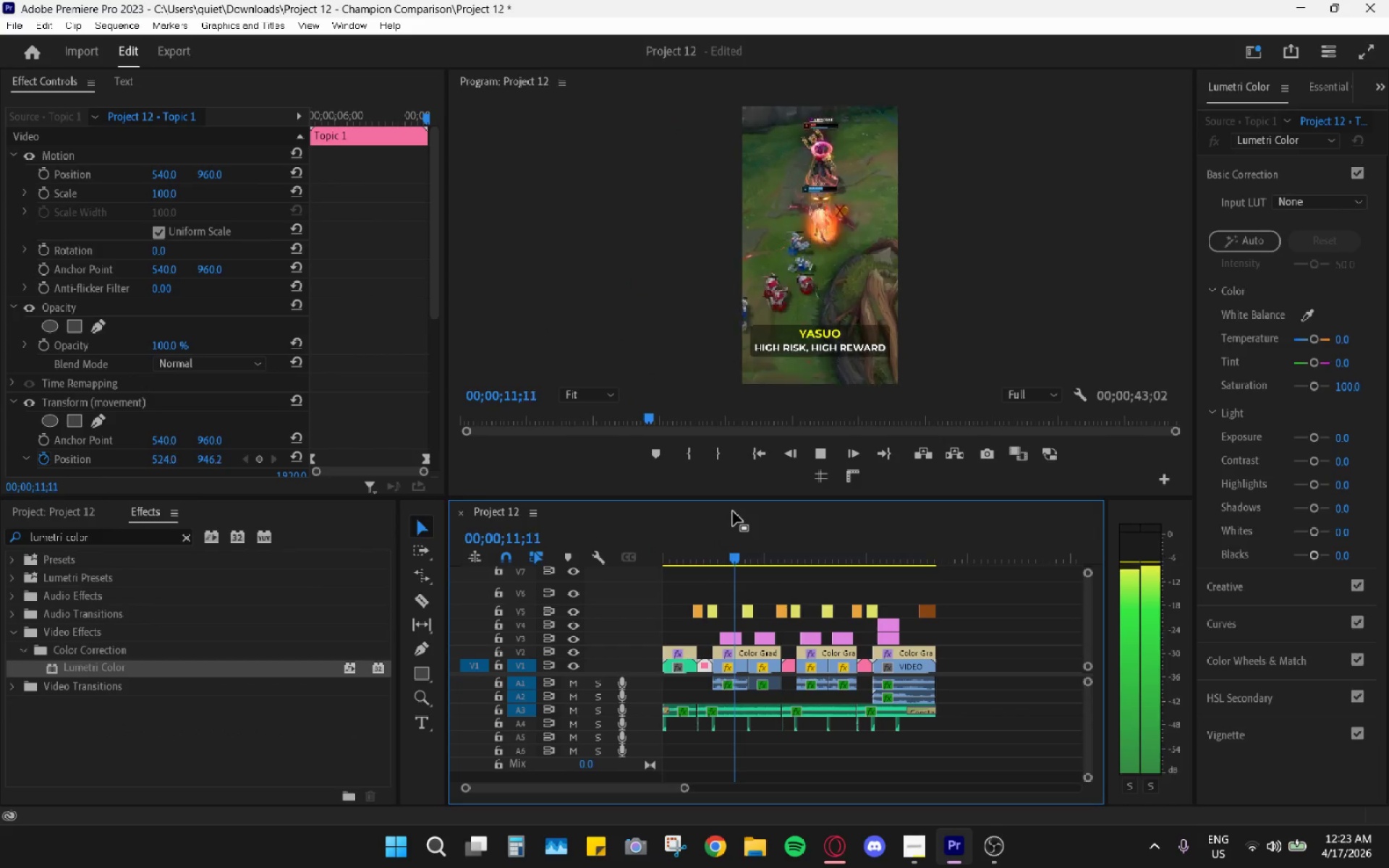 
wait(9.27)
 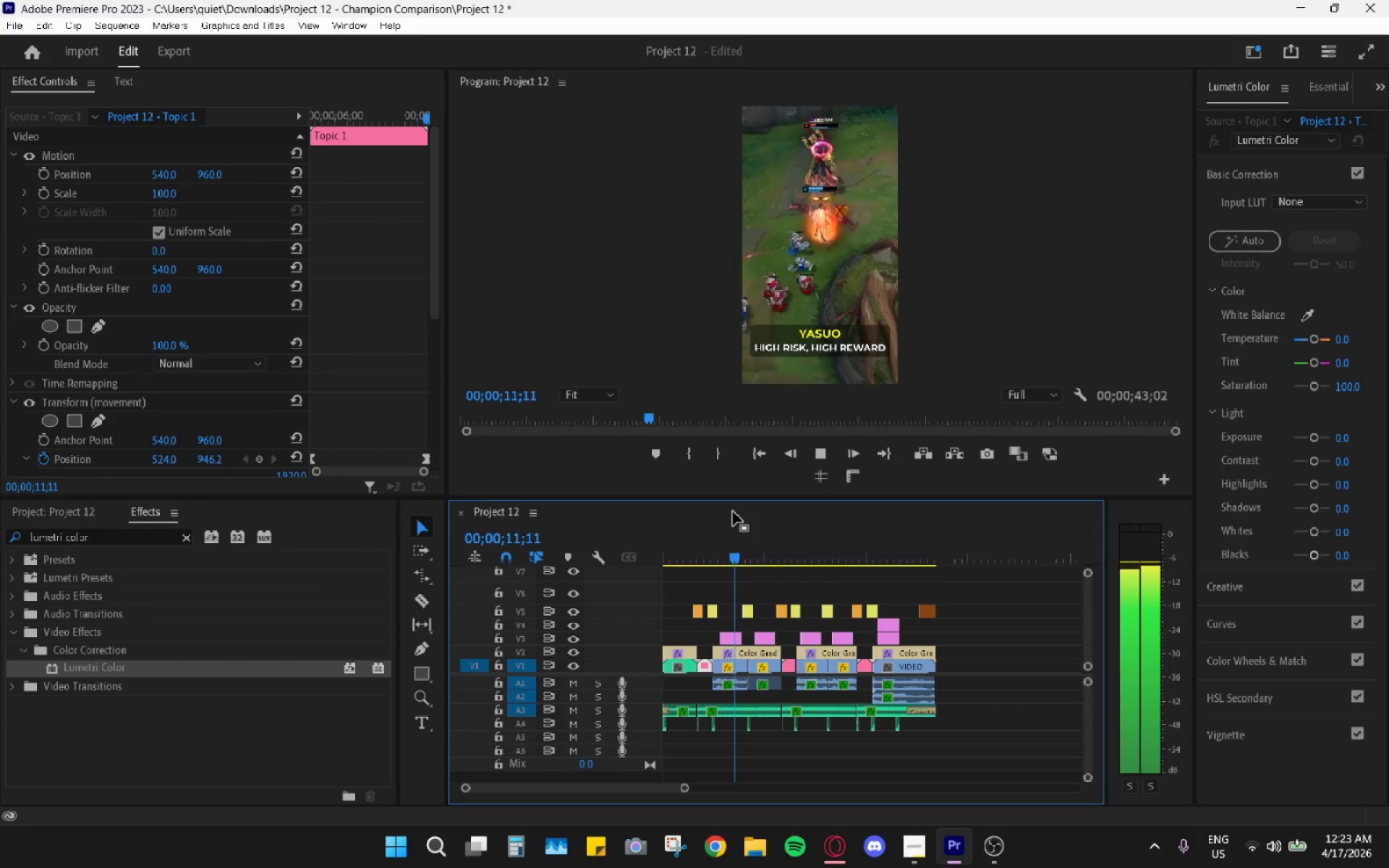 
key(Alt+AltLeft)
 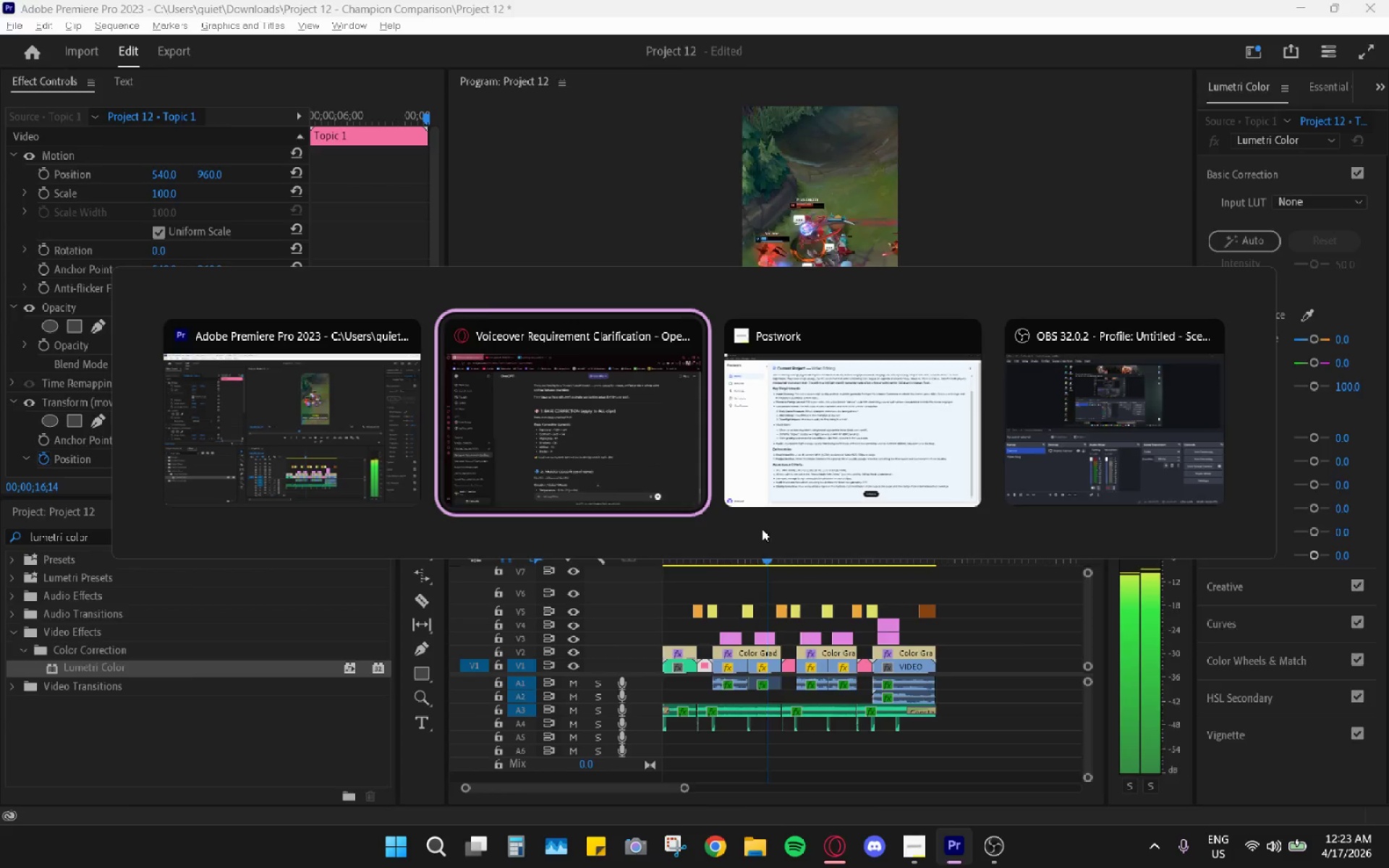 
key(Alt+Tab)
 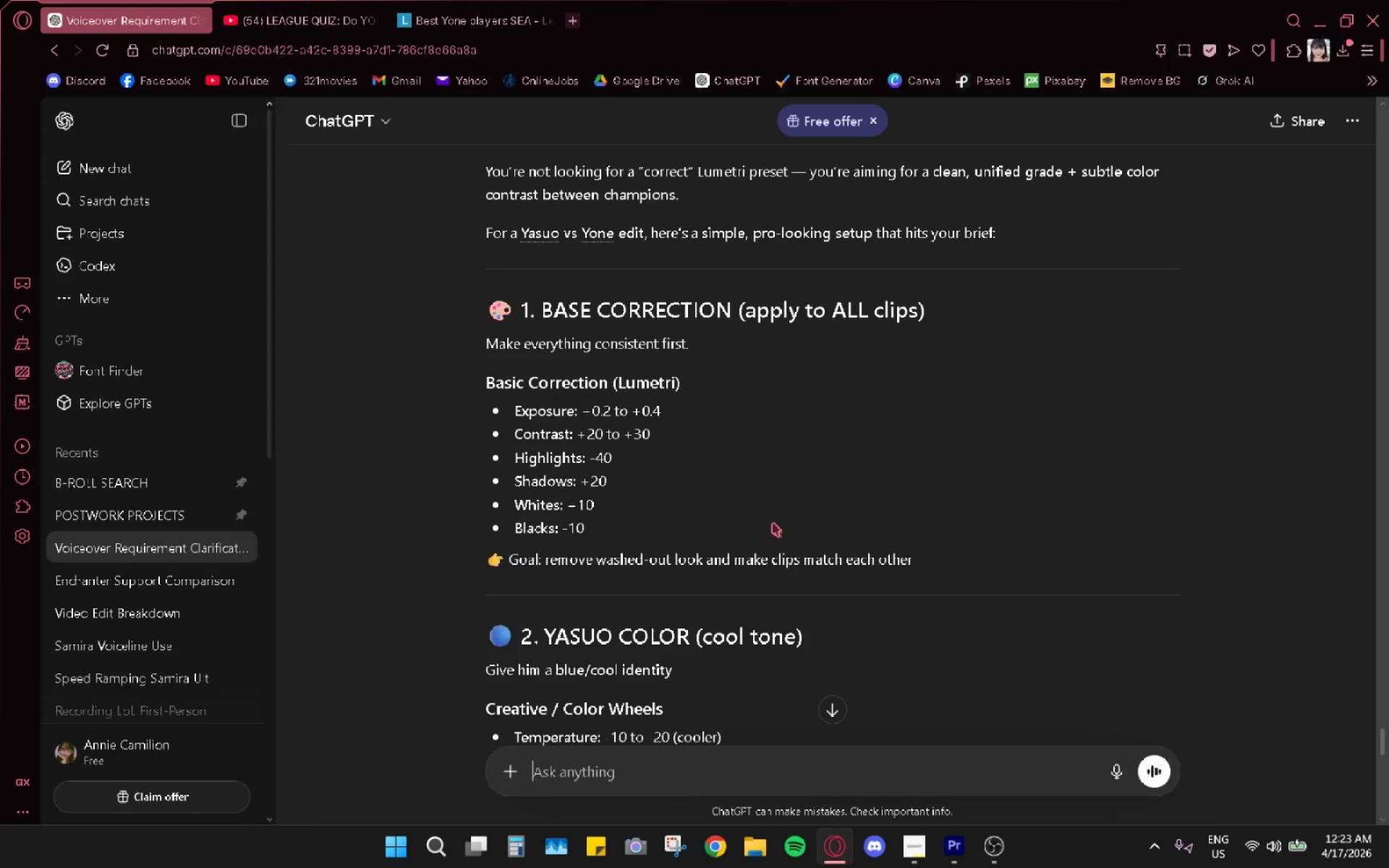 
key(Alt+AltLeft)
 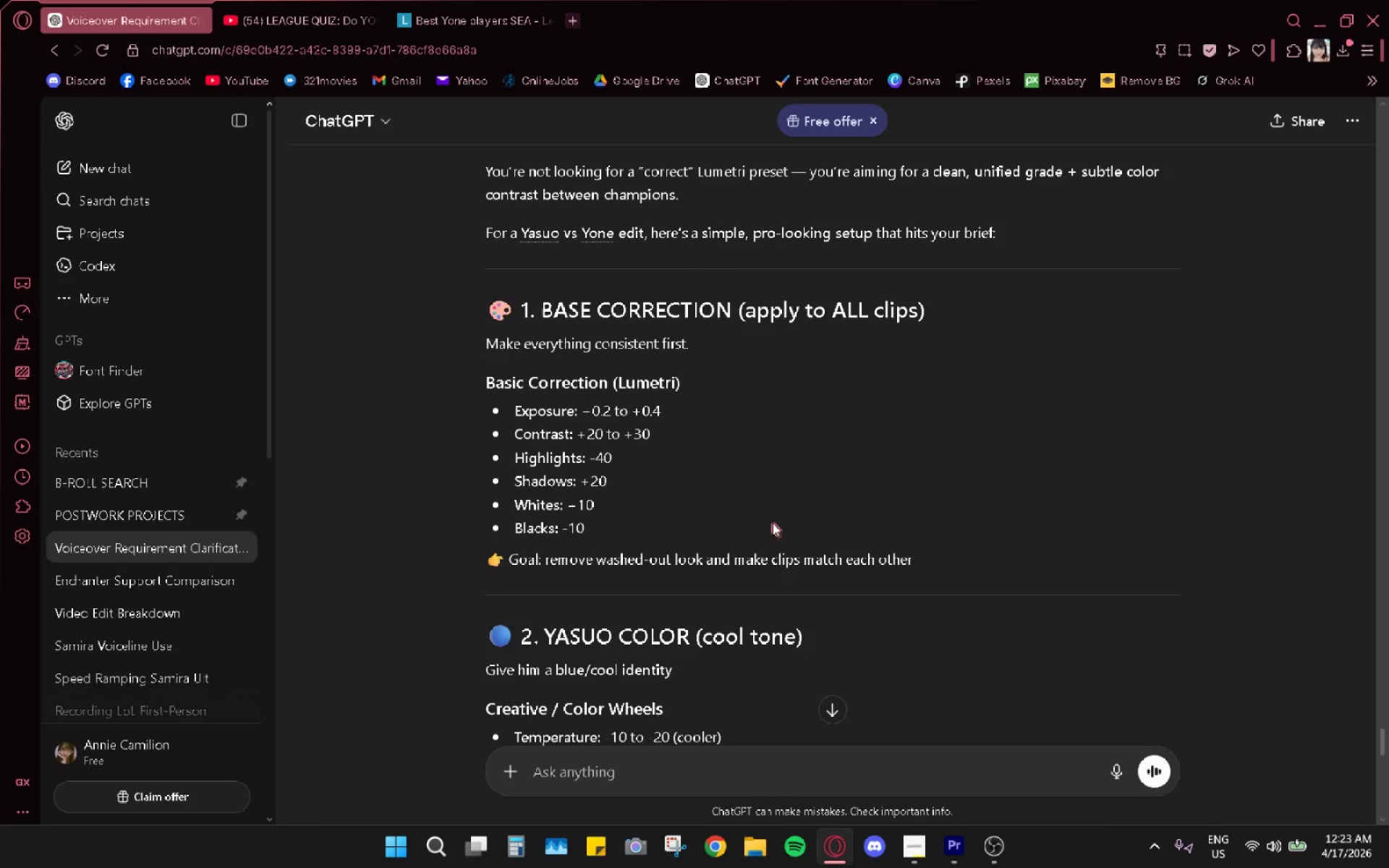 
key(Alt+Tab)
 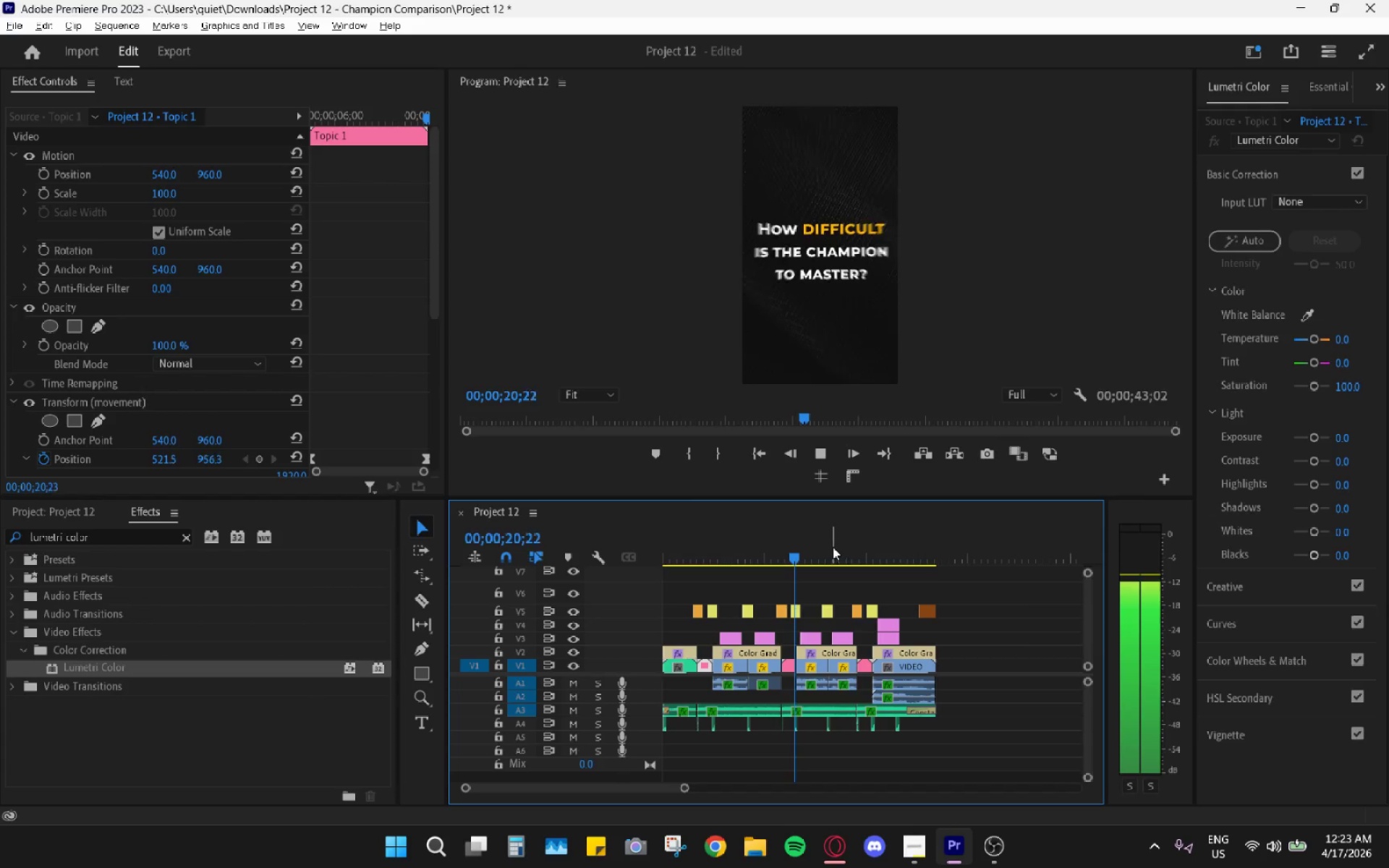 
left_click_drag(start_coordinate=[852, 551], to_coordinate=[860, 554])
 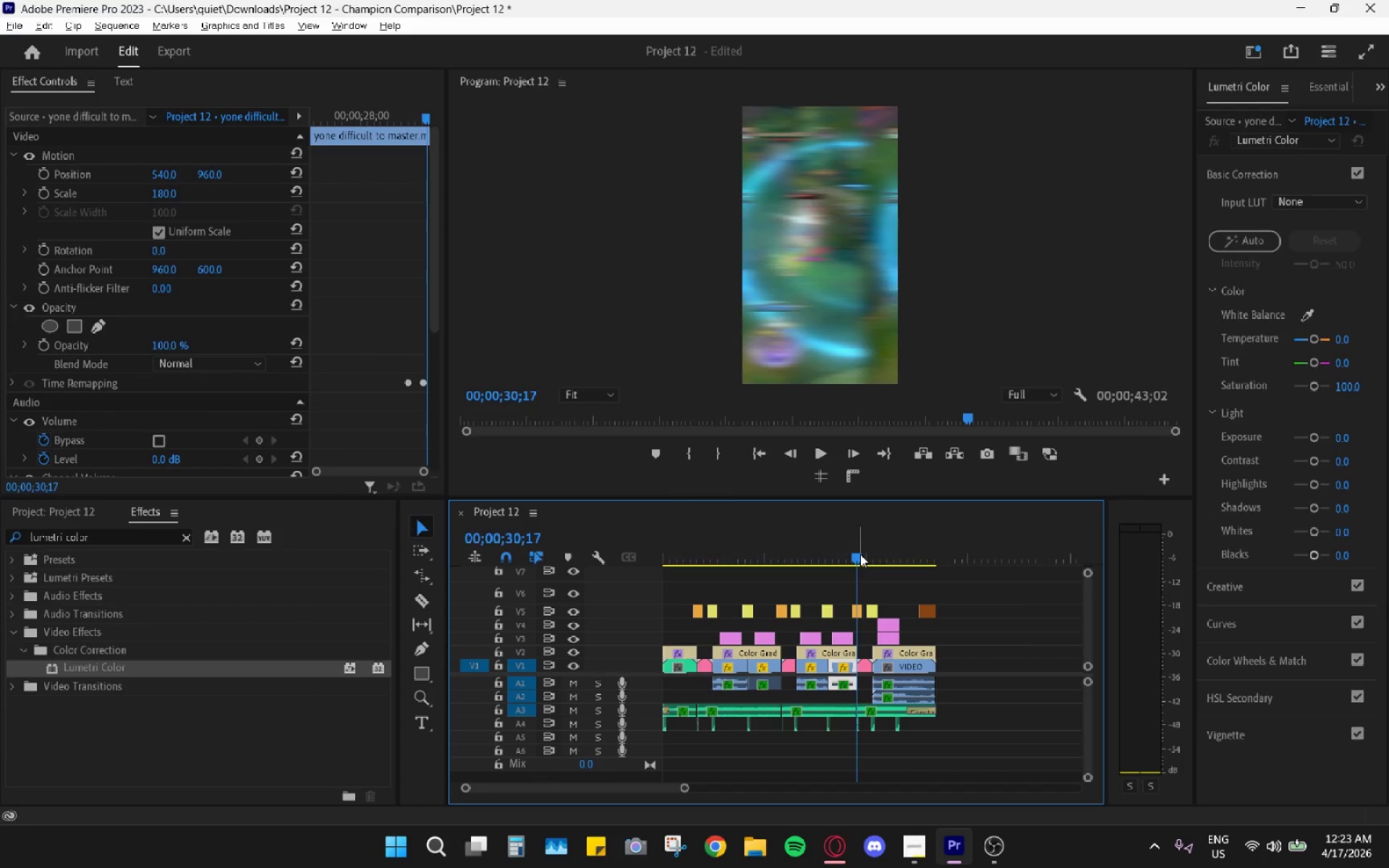 
key(Space)
 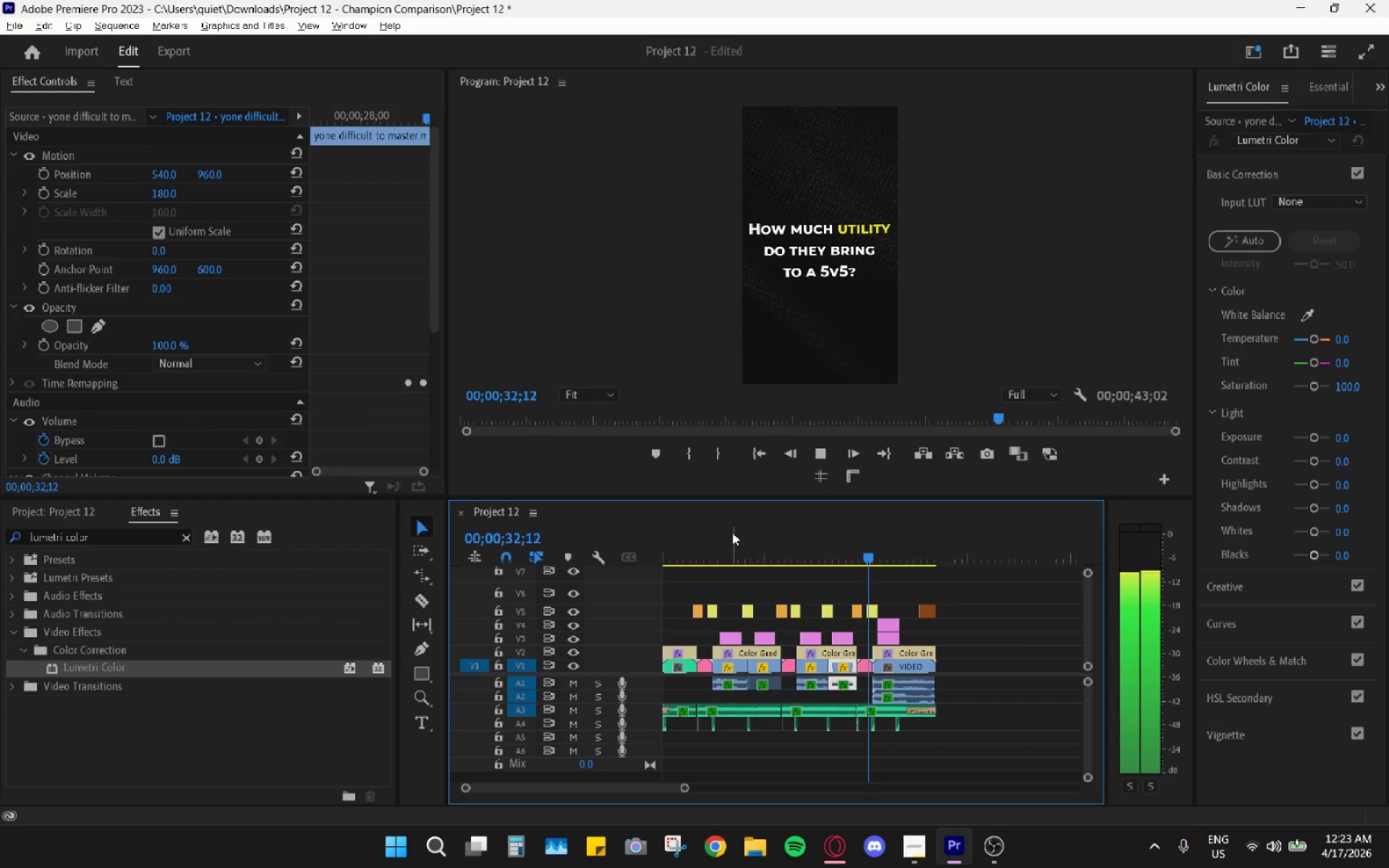 
left_click_drag(start_coordinate=[723, 553], to_coordinate=[708, 550])
 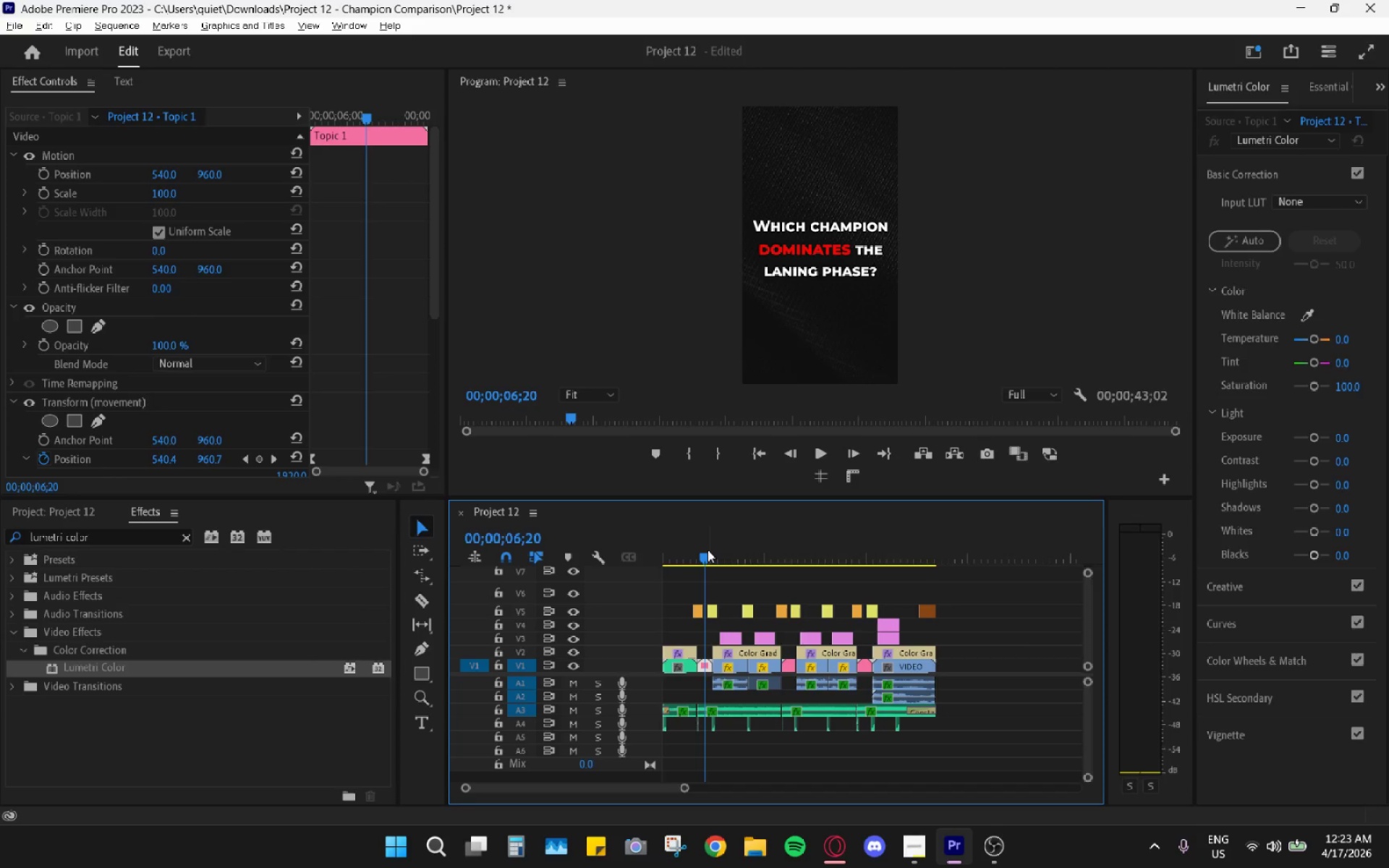 
key(Space)
 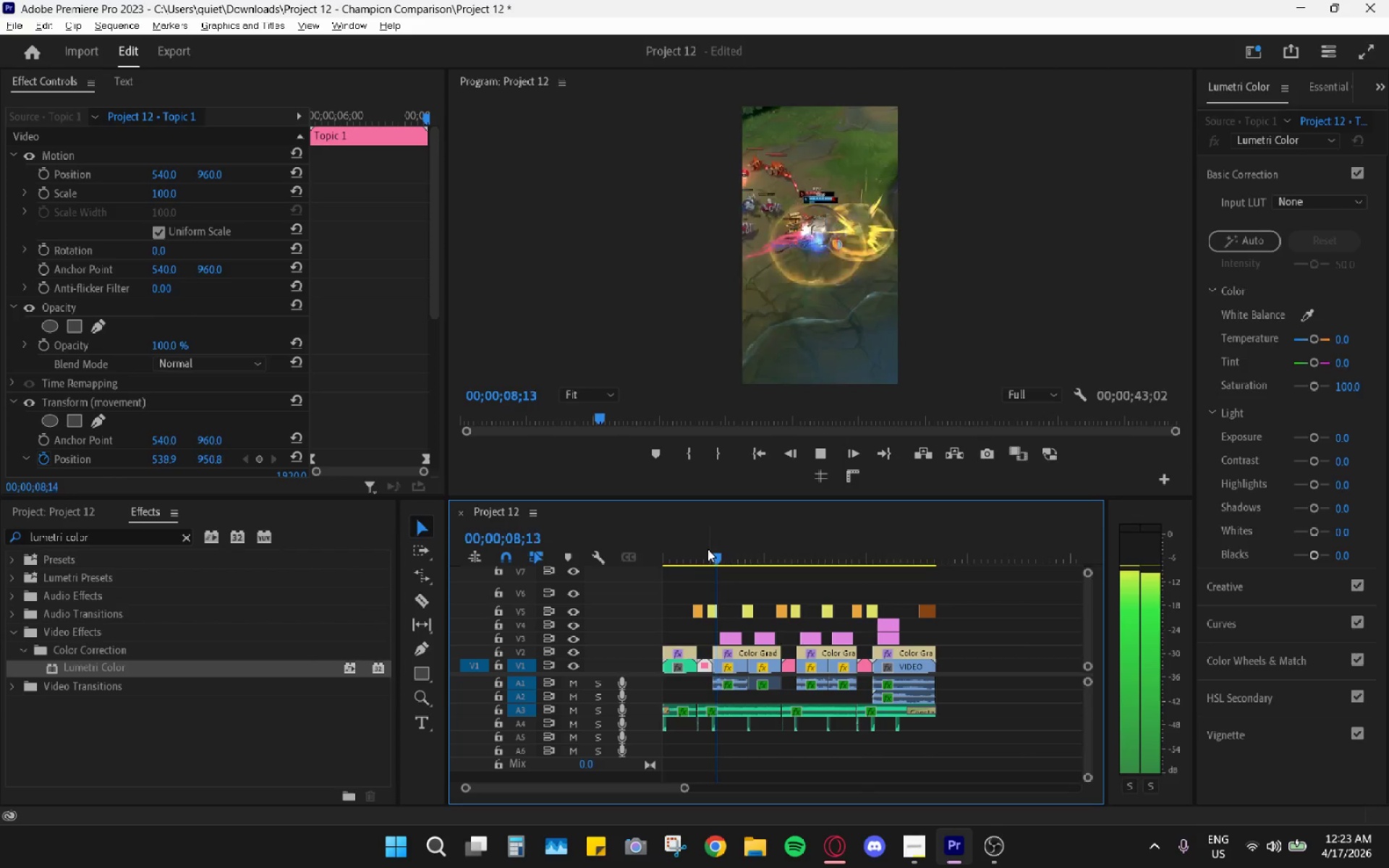 
left_click_drag(start_coordinate=[708, 549], to_coordinate=[728, 556])
 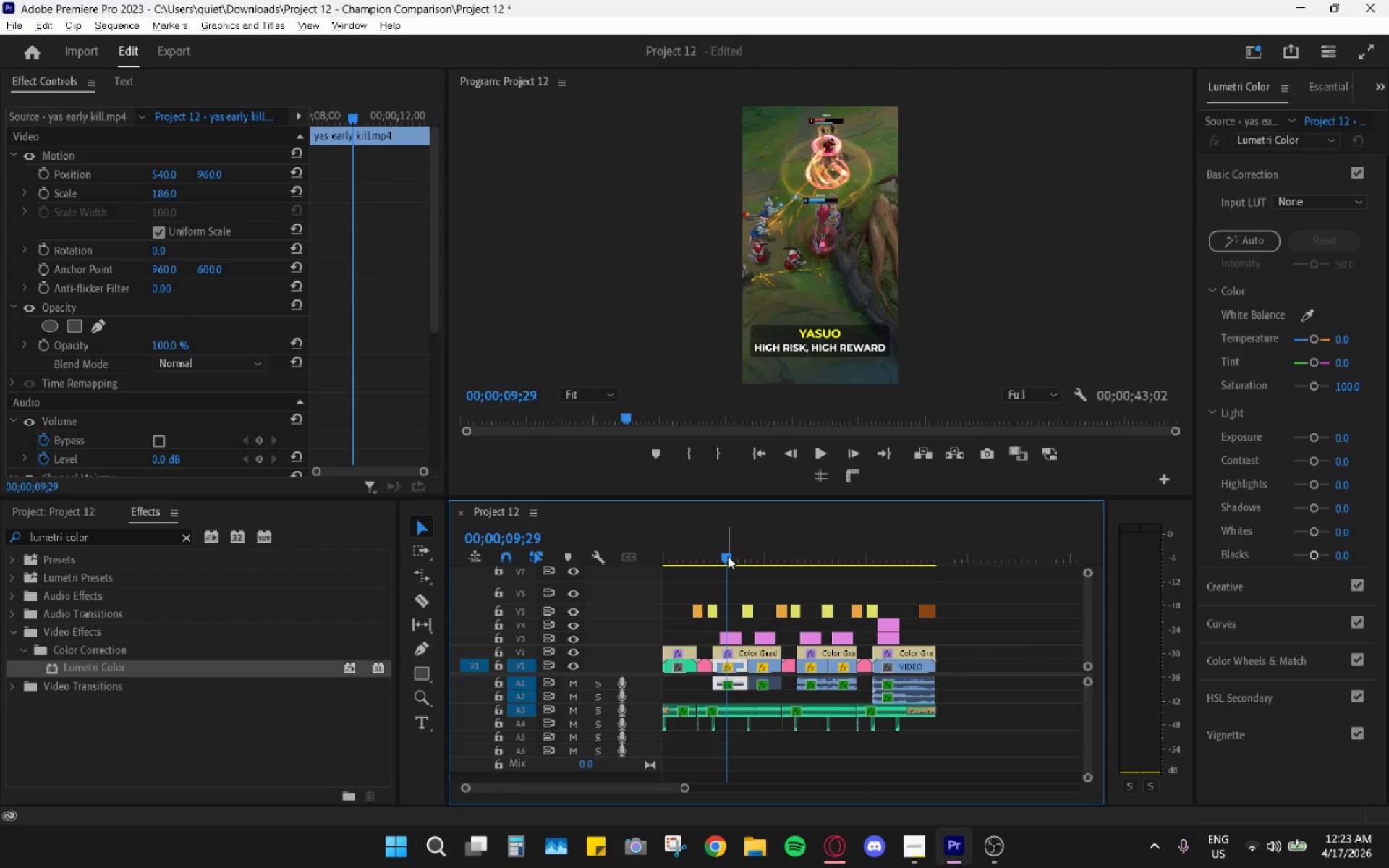 
key(Space)
 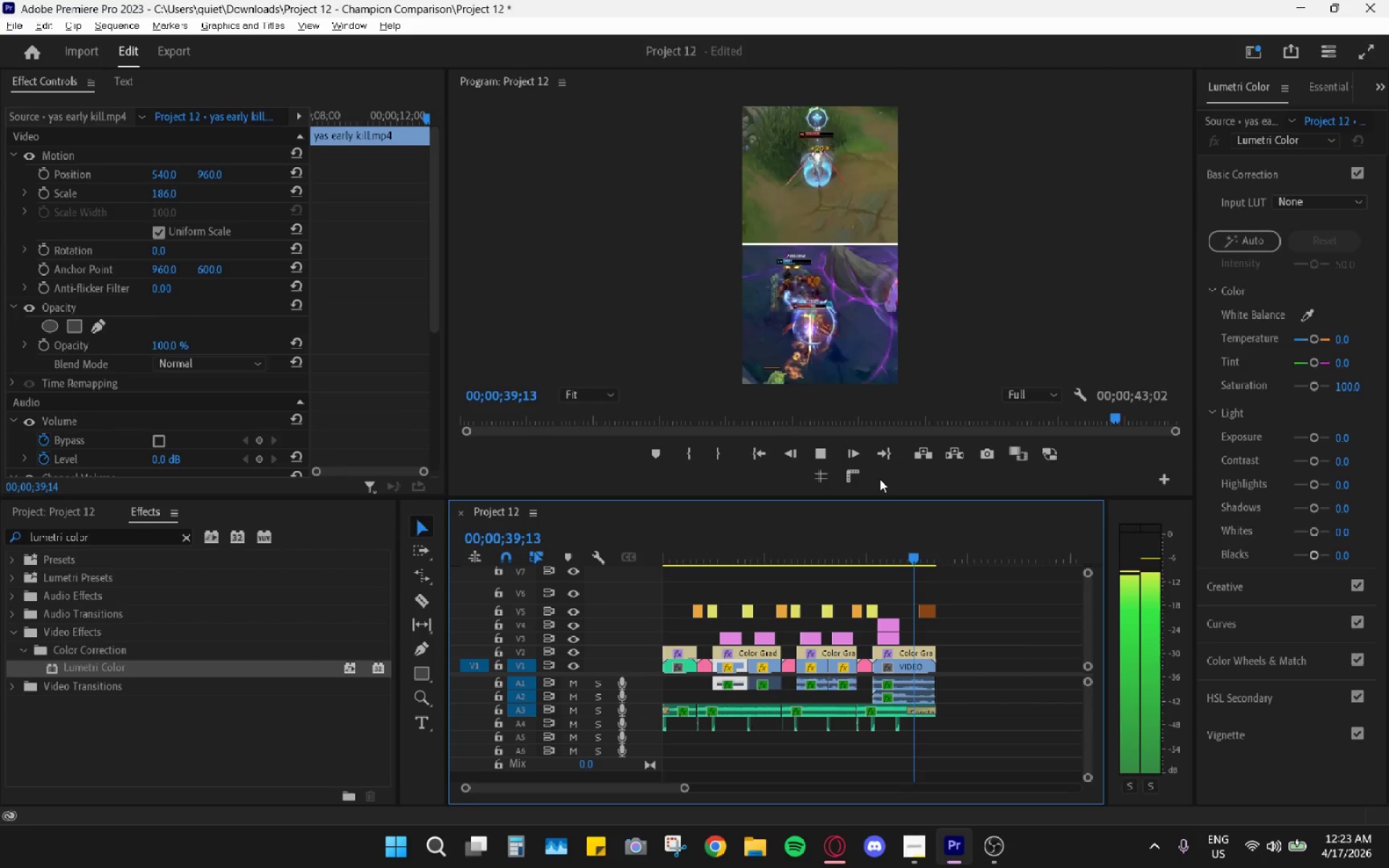 
wait(34.53)
 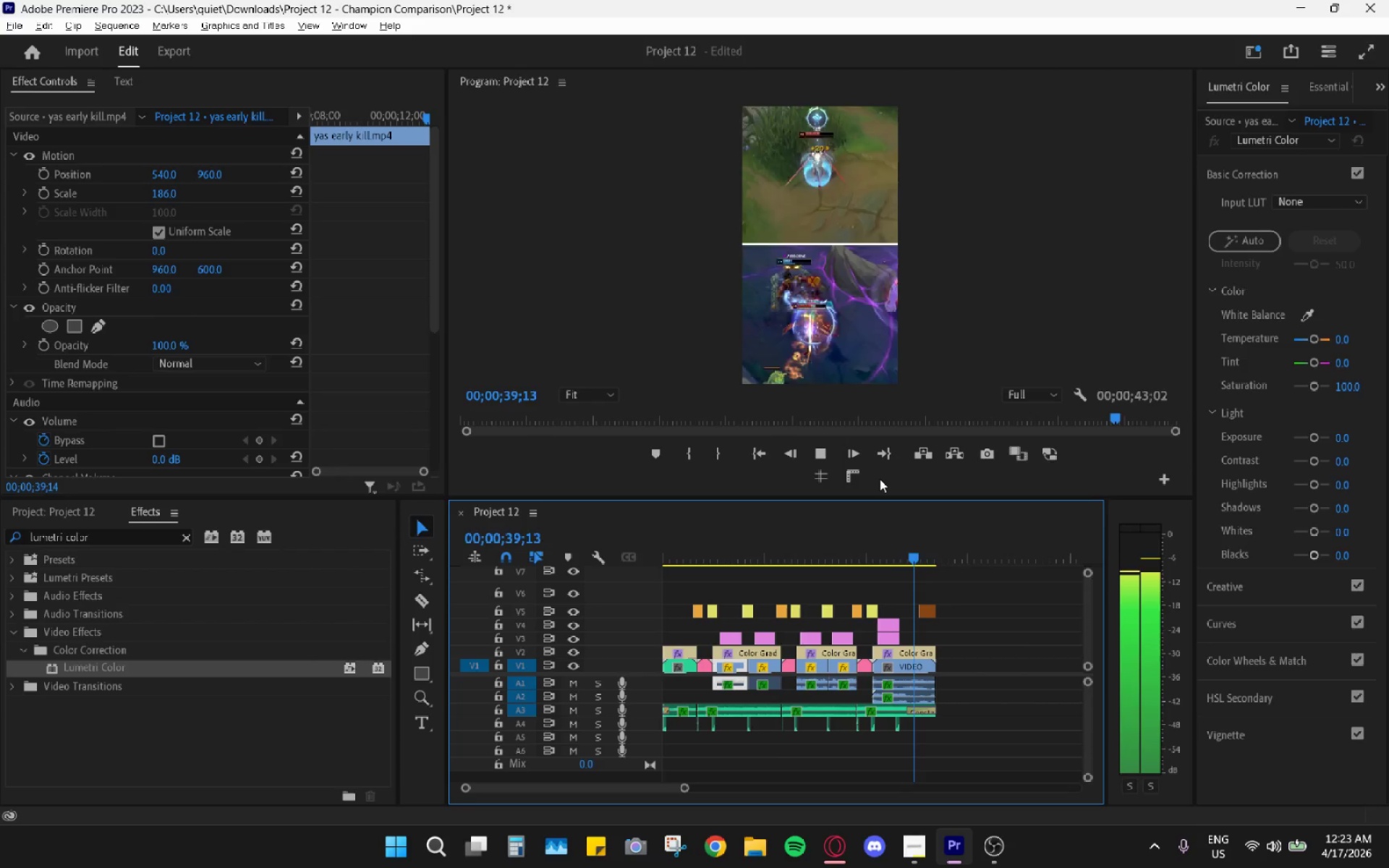 
left_click_drag(start_coordinate=[687, 540], to_coordinate=[640, 542])
 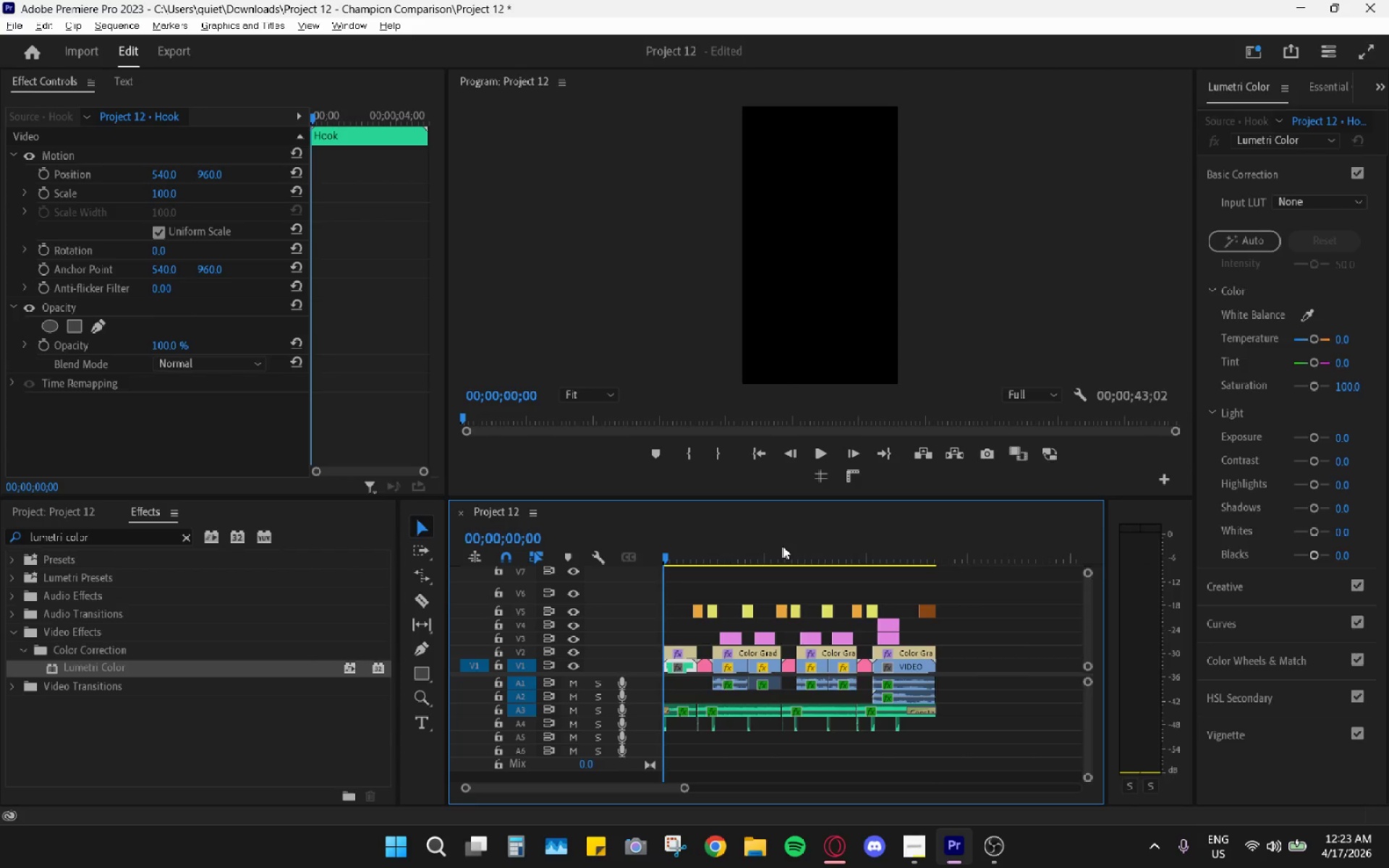 
key(Space)
 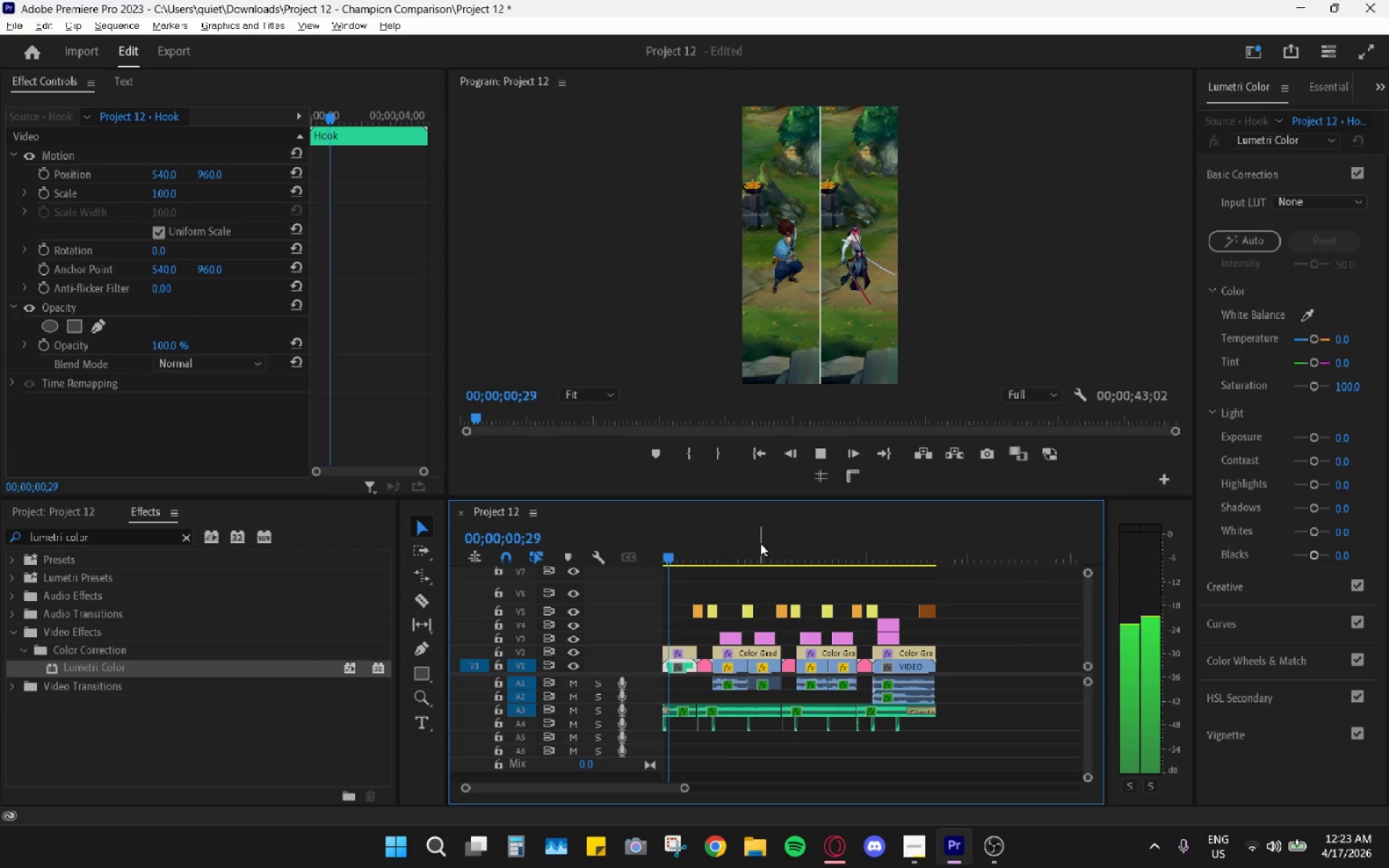 
key(Space)
 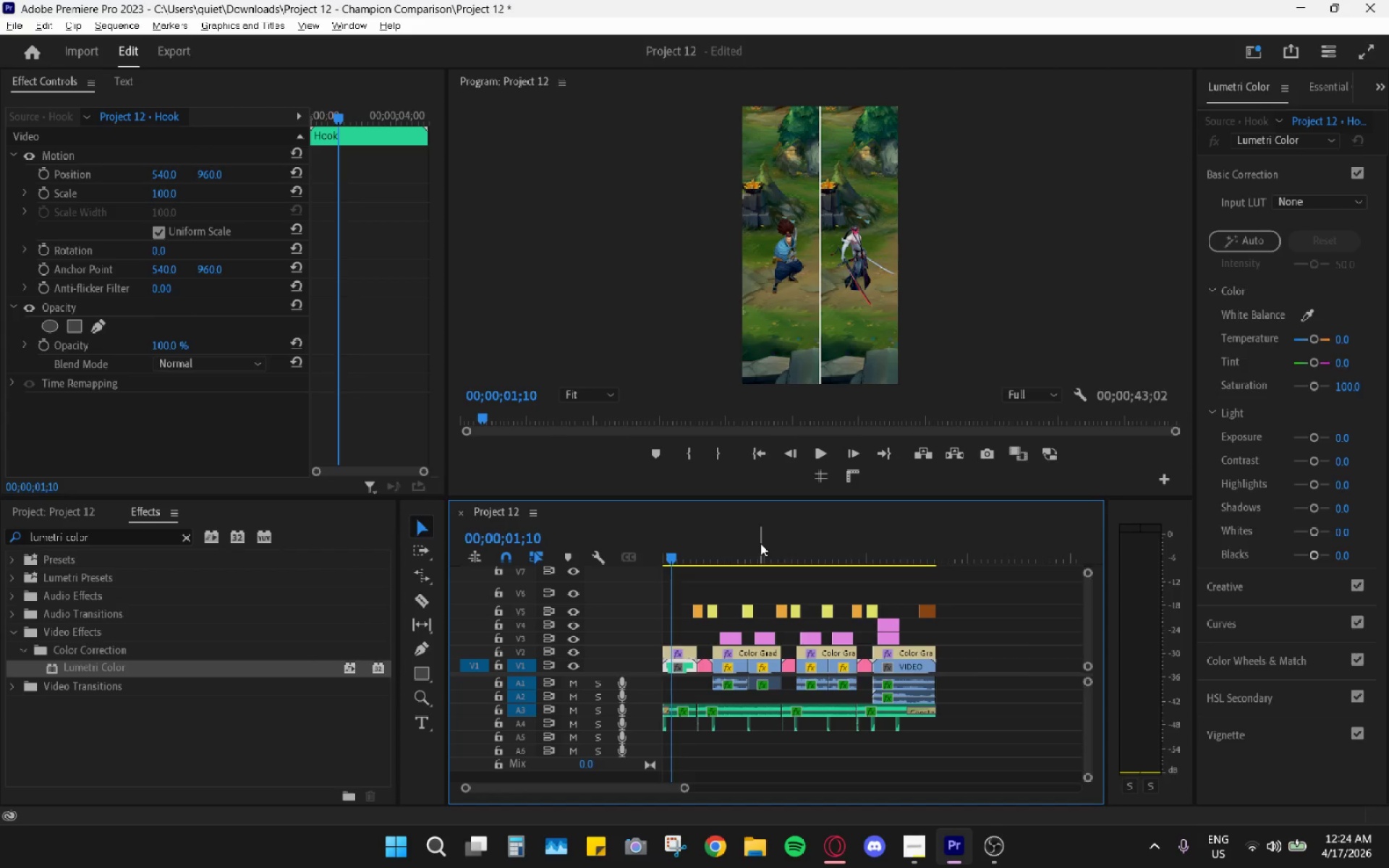 
key(Alt+AltLeft)
 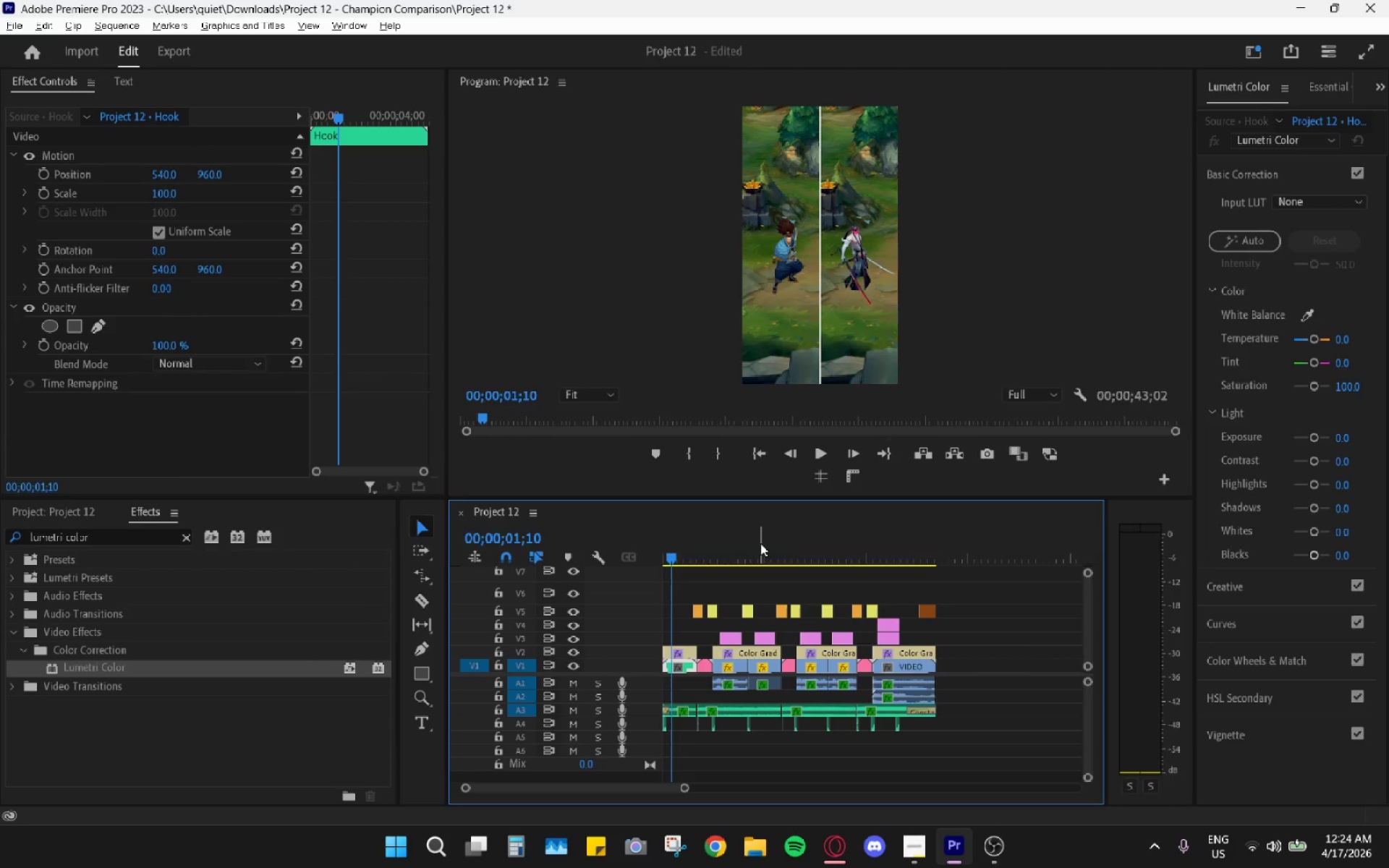 
key(Alt+Tab)
 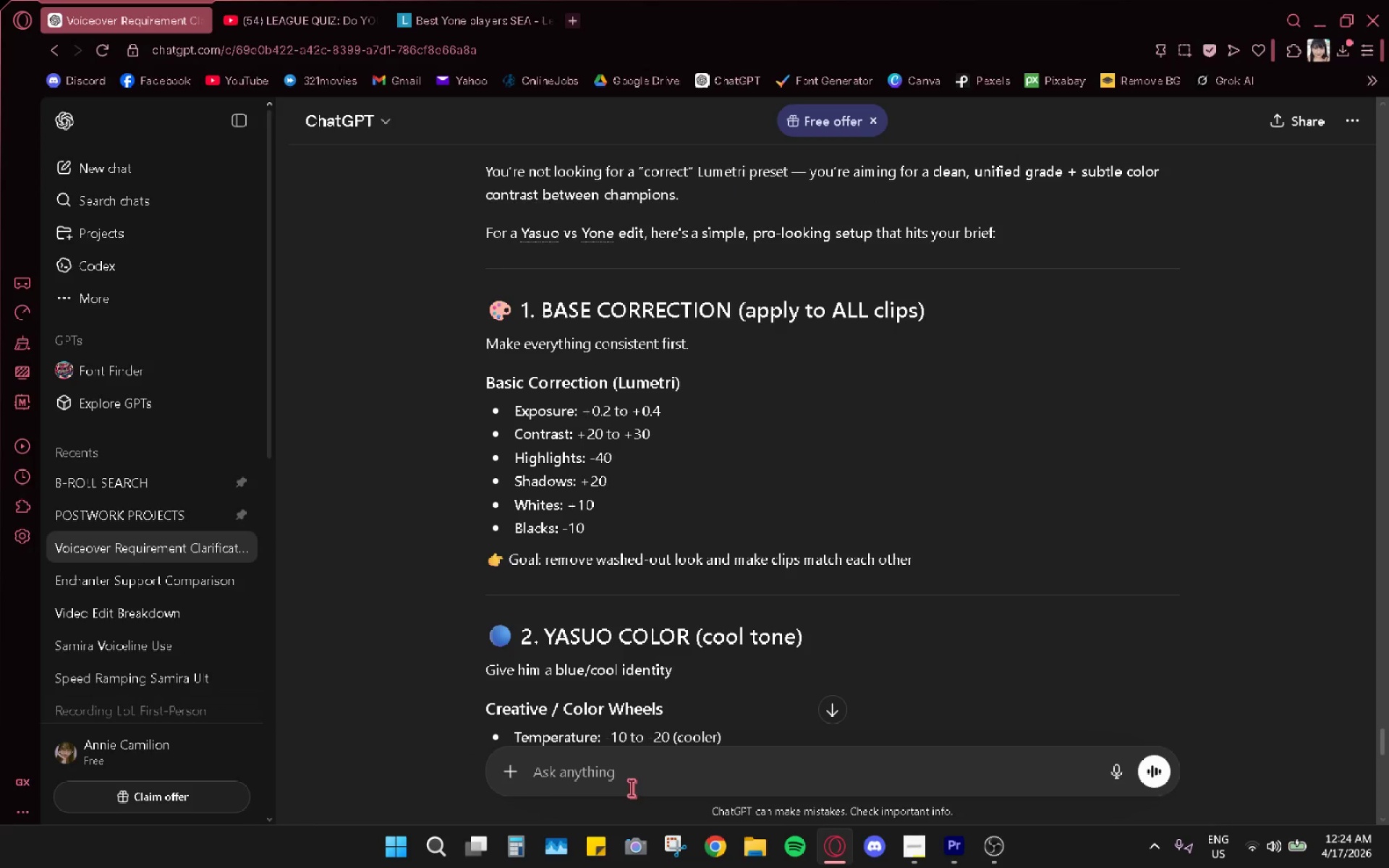 
left_click([623, 778])
 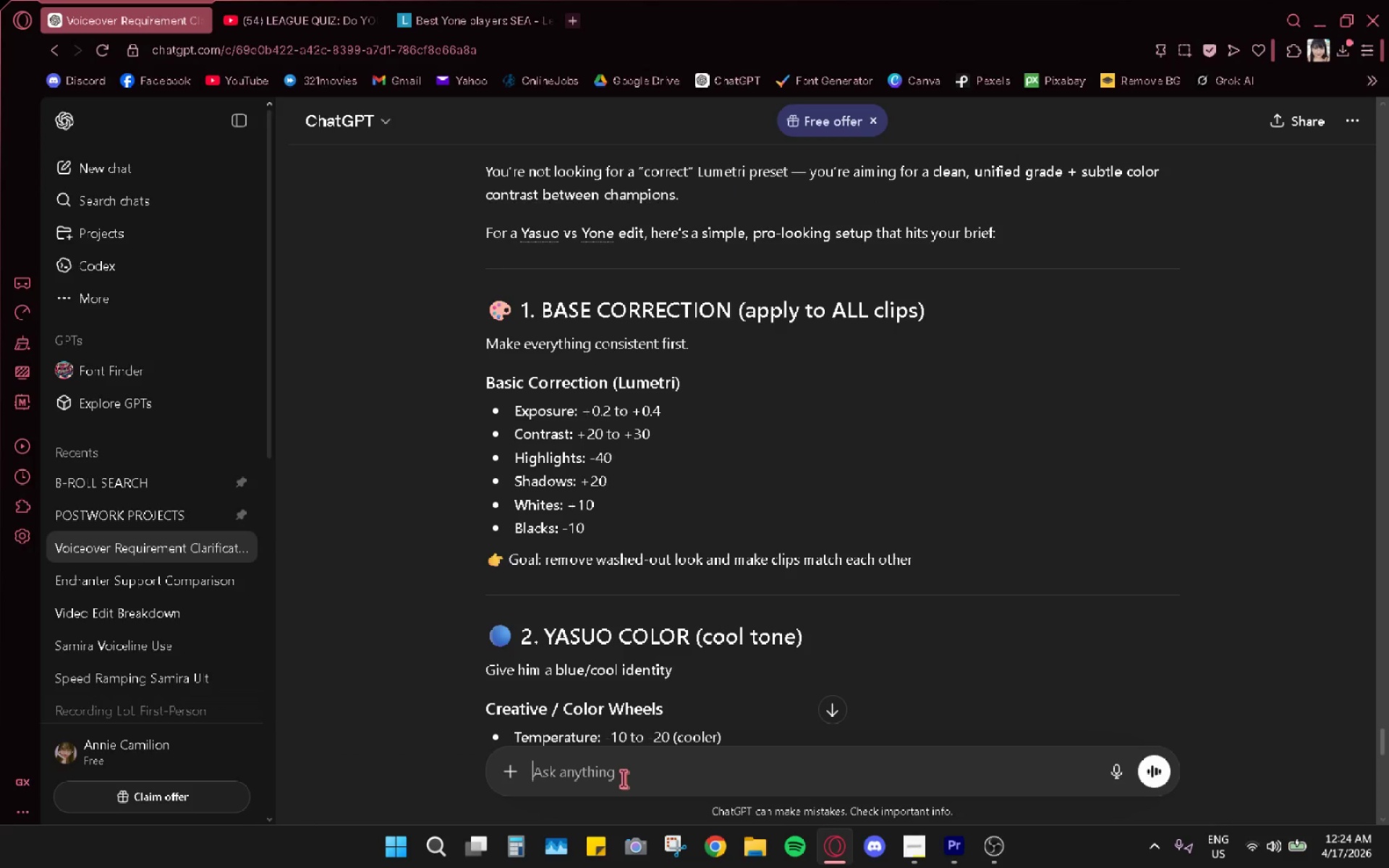 
type(what is my )
key(Backspace)
key(Backspace)
key(Backspace)
type(the best hook (text for thi)
key(Backspace)
key(Backspace)
key(Backspace)
key(Backspace)
key(Backspace)
key(Backspace)
key(Backspace)
key(Backspace)
type()?)
 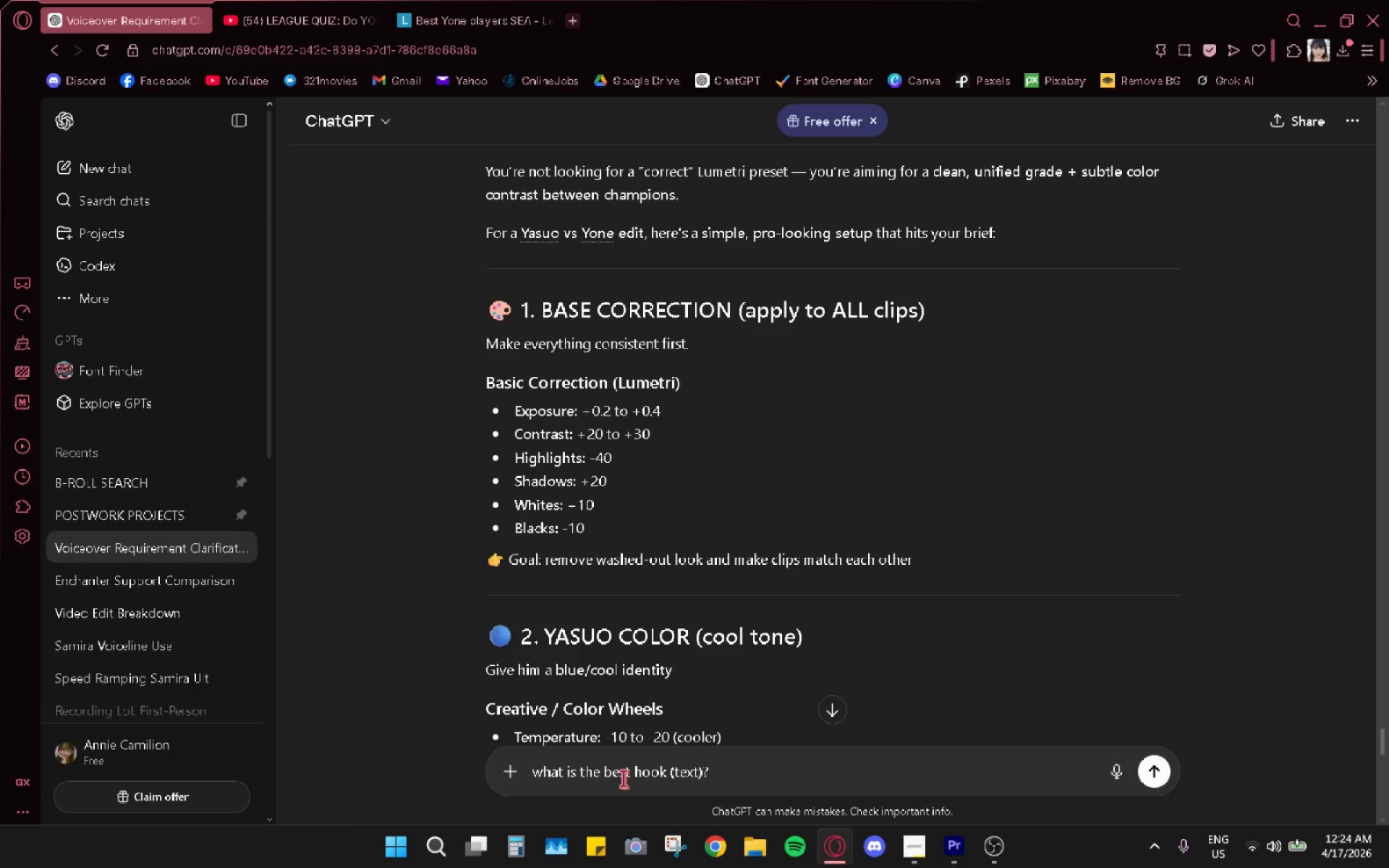 
key(Shift+Enter)
 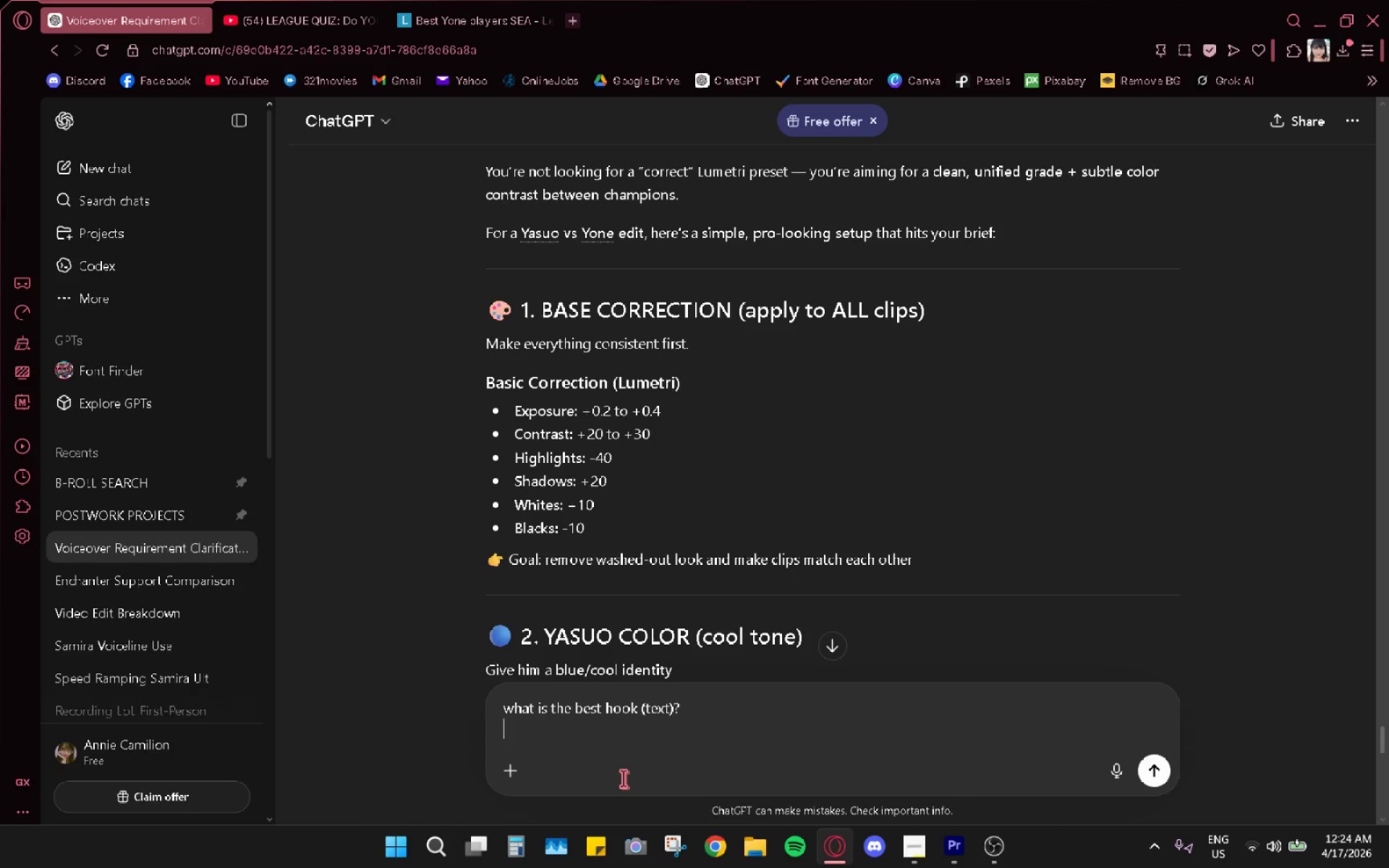 
key(Shift+Enter)
 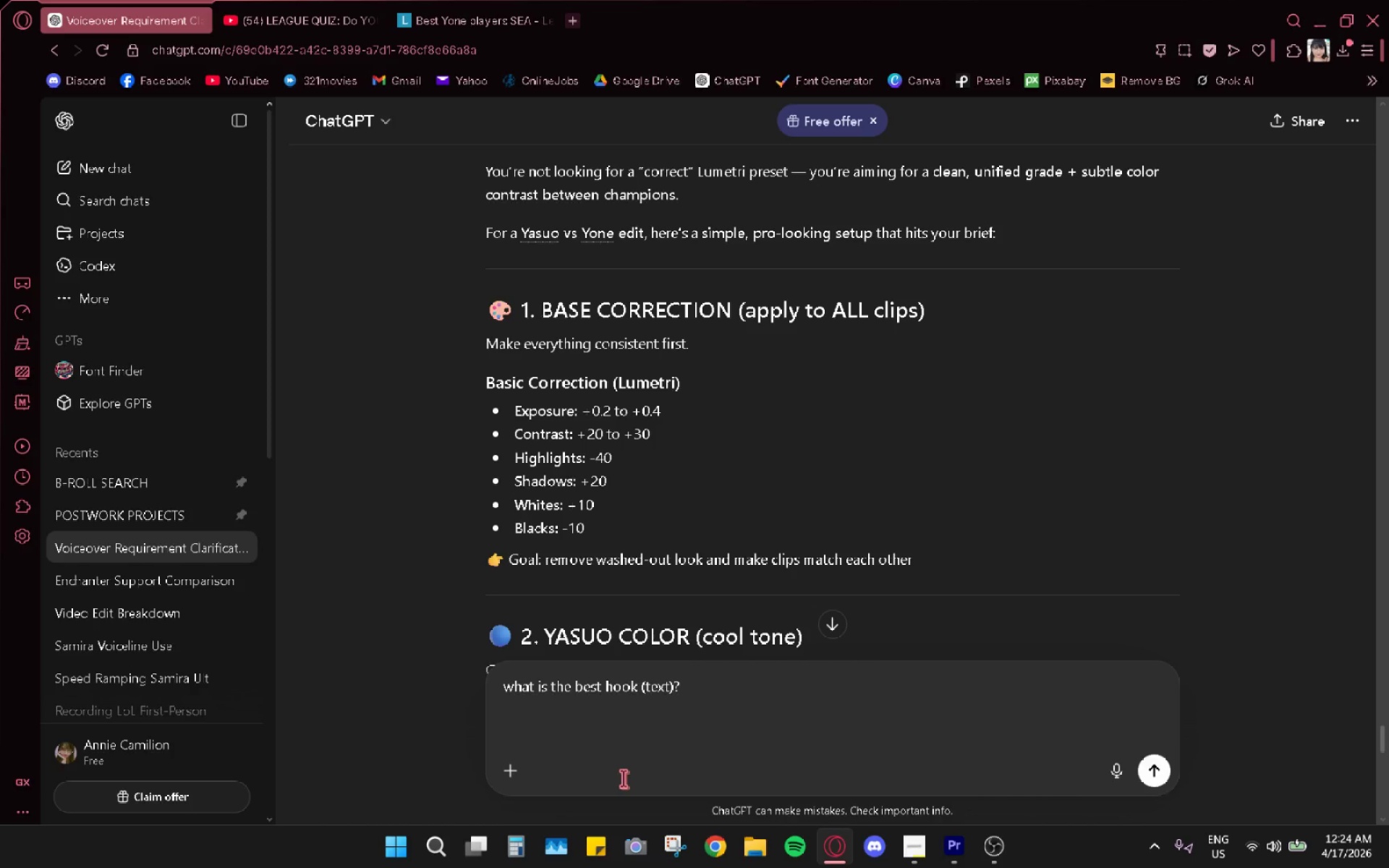 
hold_key(key=ShiftRight, duration=0.34)
 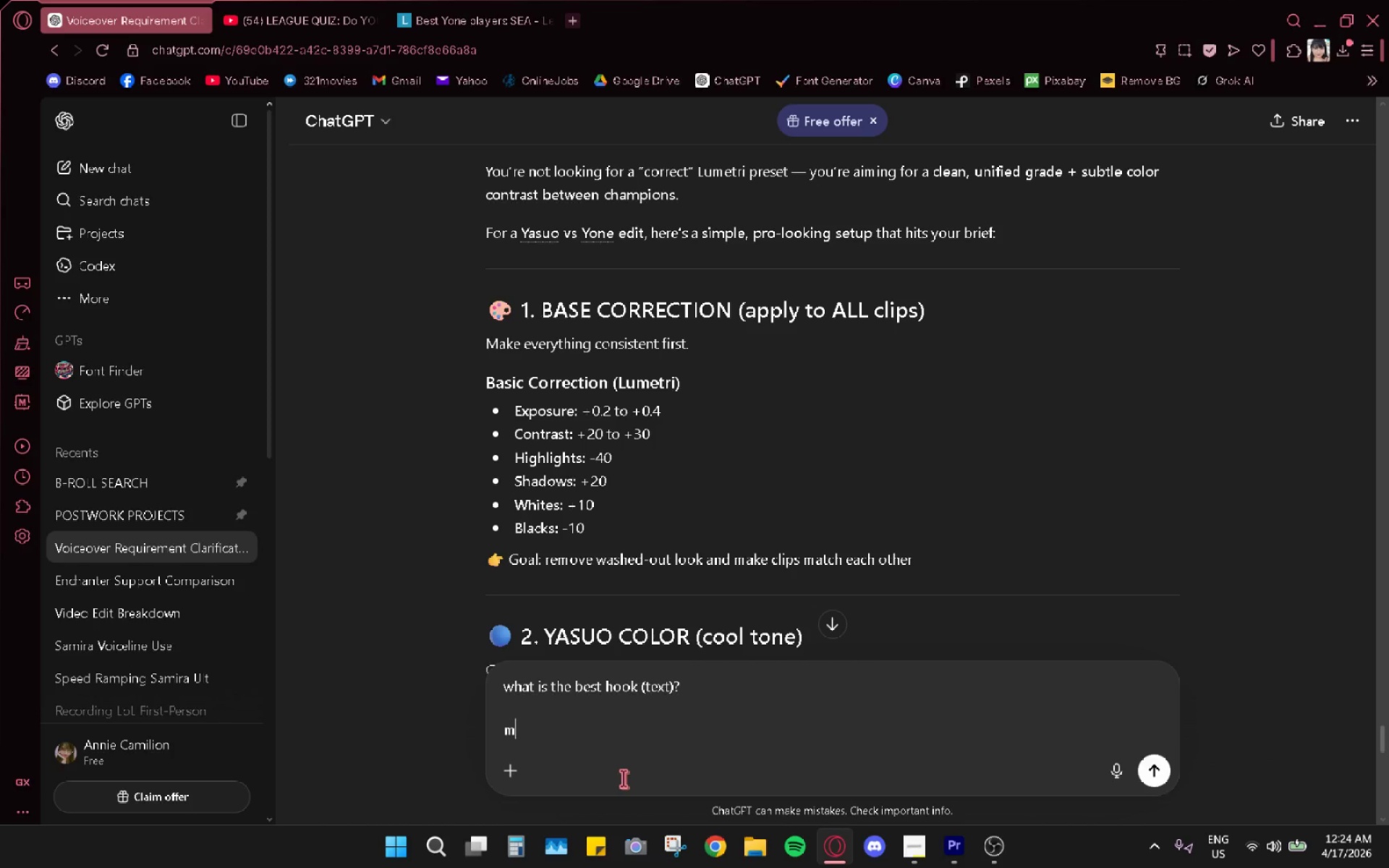 
type(my background bv)
key(Backspace)
key(Backspace)
type(videof or t)
key(Backspace)
key(Backspace)
key(Backspace)
key(Backspace)
key(Backspace)
key(Backspace)
type( is yasuo and yone standing side by side)
 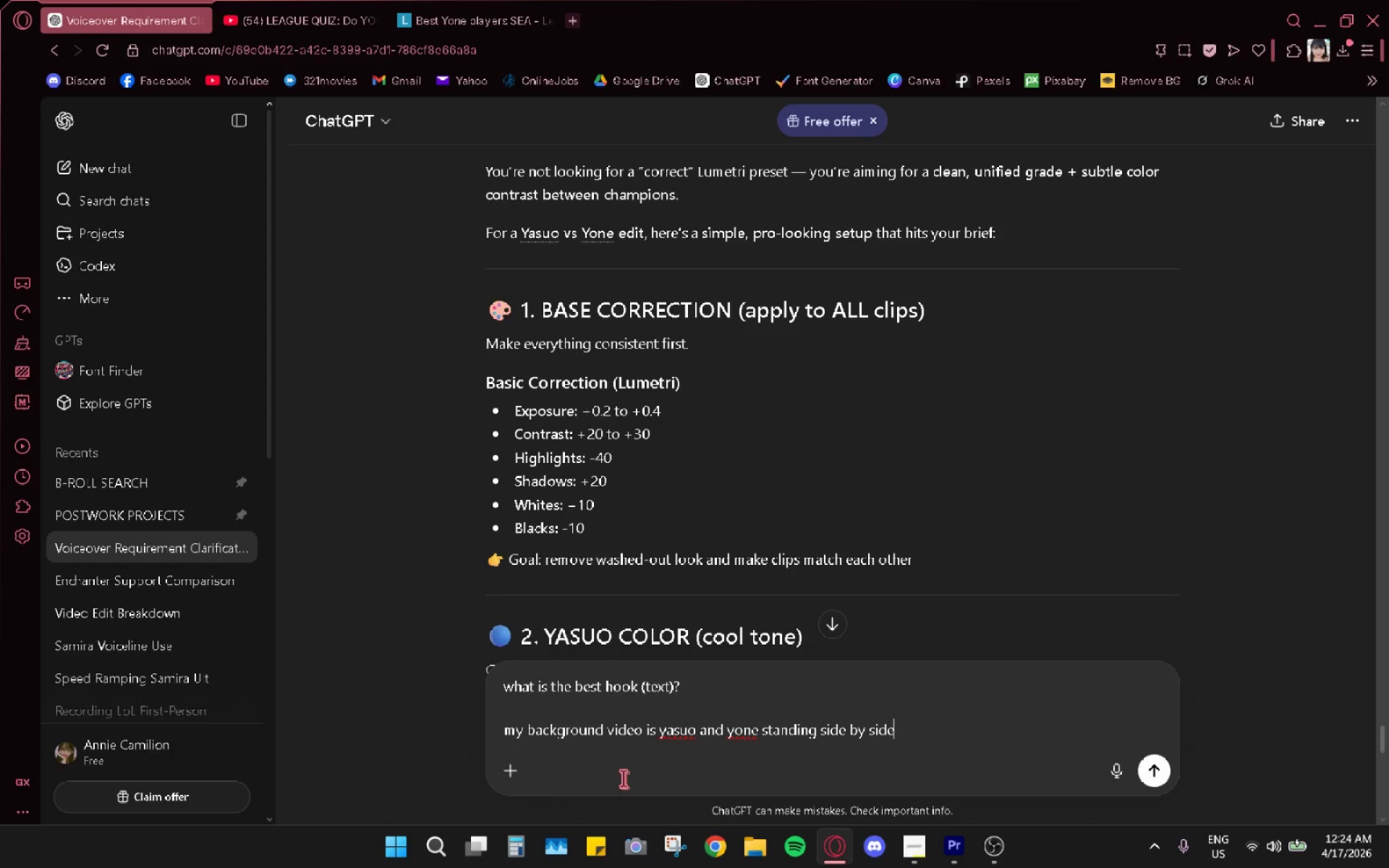 
key(Enter)
 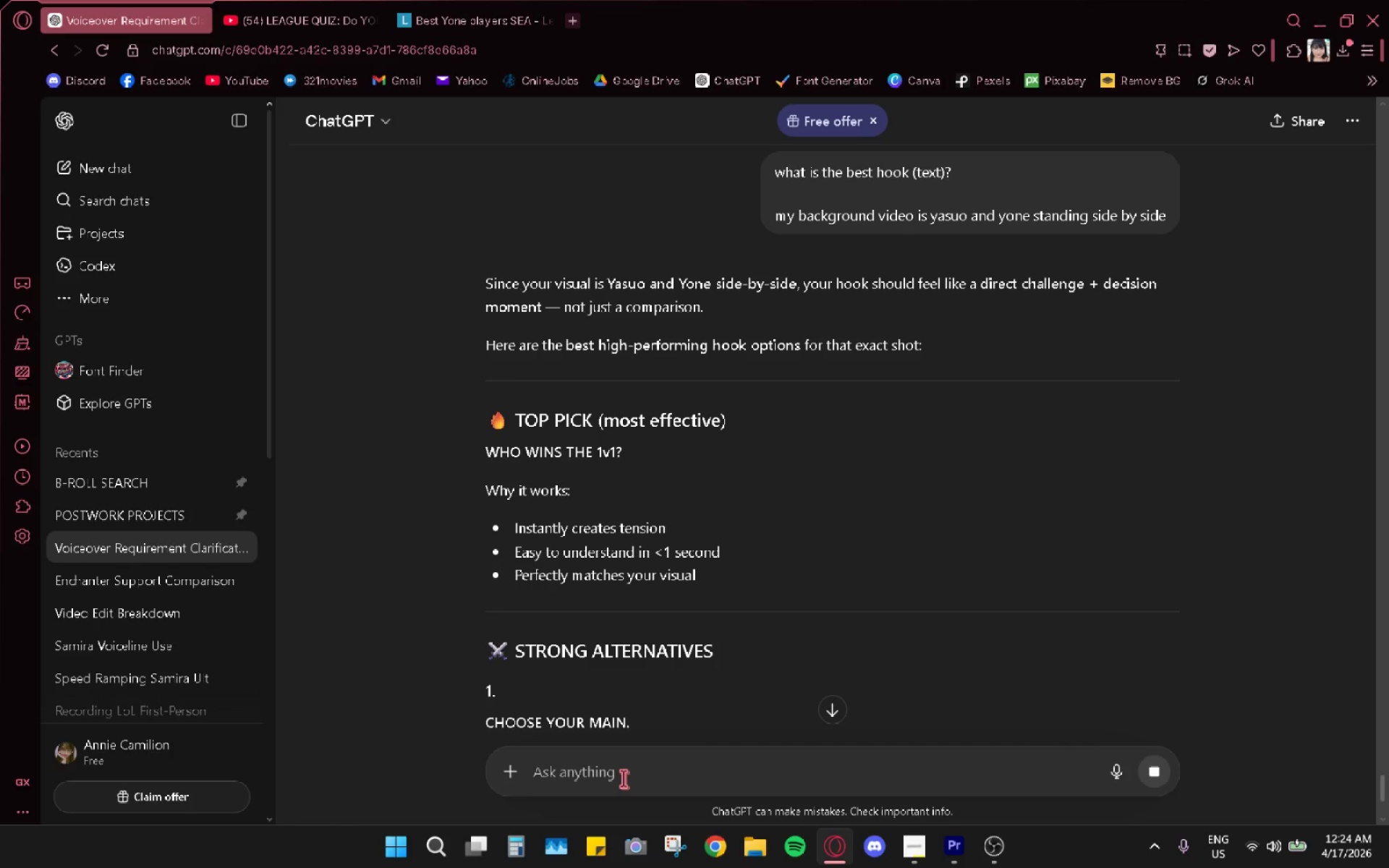 
wait(7.91)
 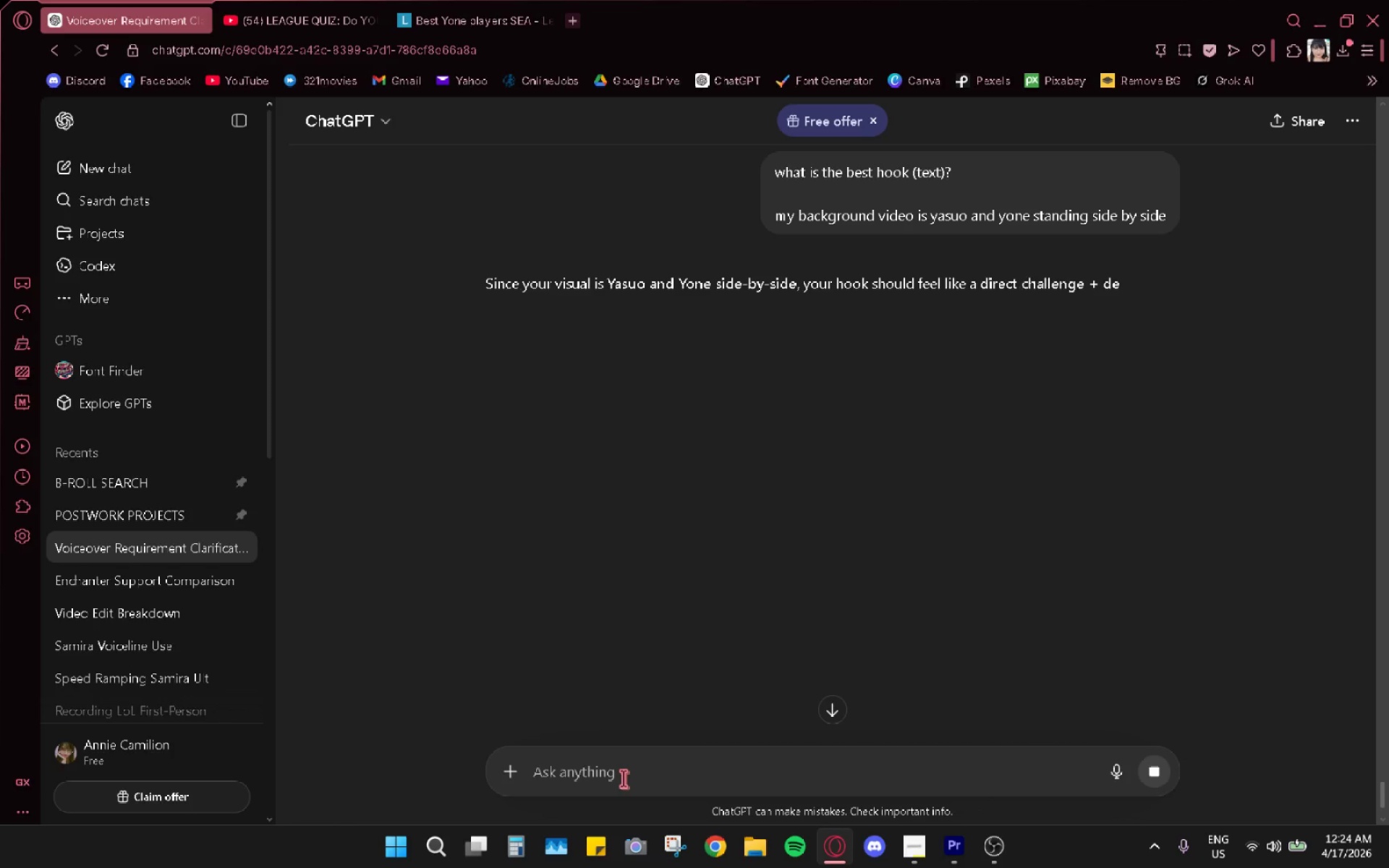 
scroll: coordinate [661, 364], scroll_direction: down, amount: 11.0
 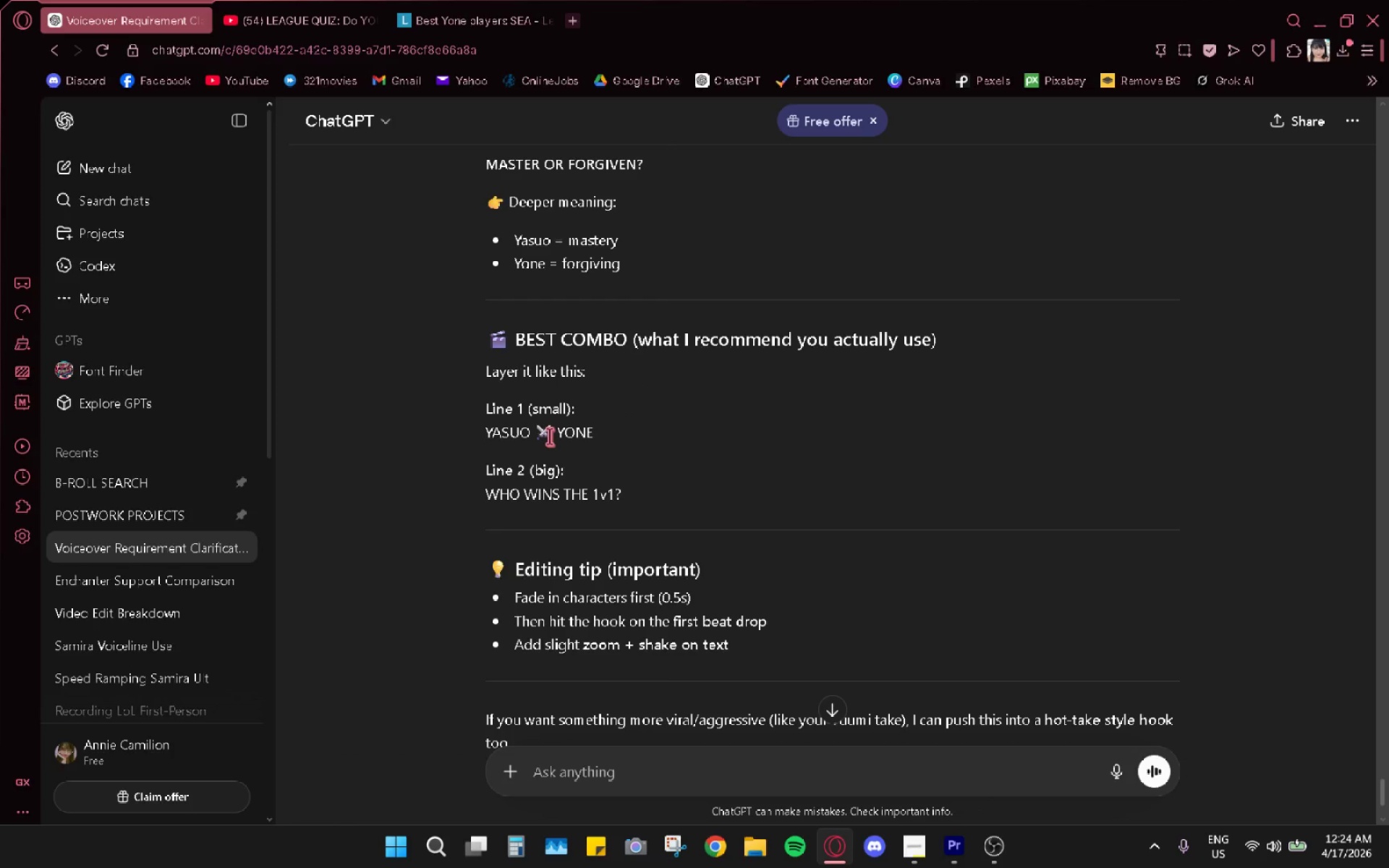 
scroll: coordinate [568, 409], scroll_direction: up, amount: 6.0
 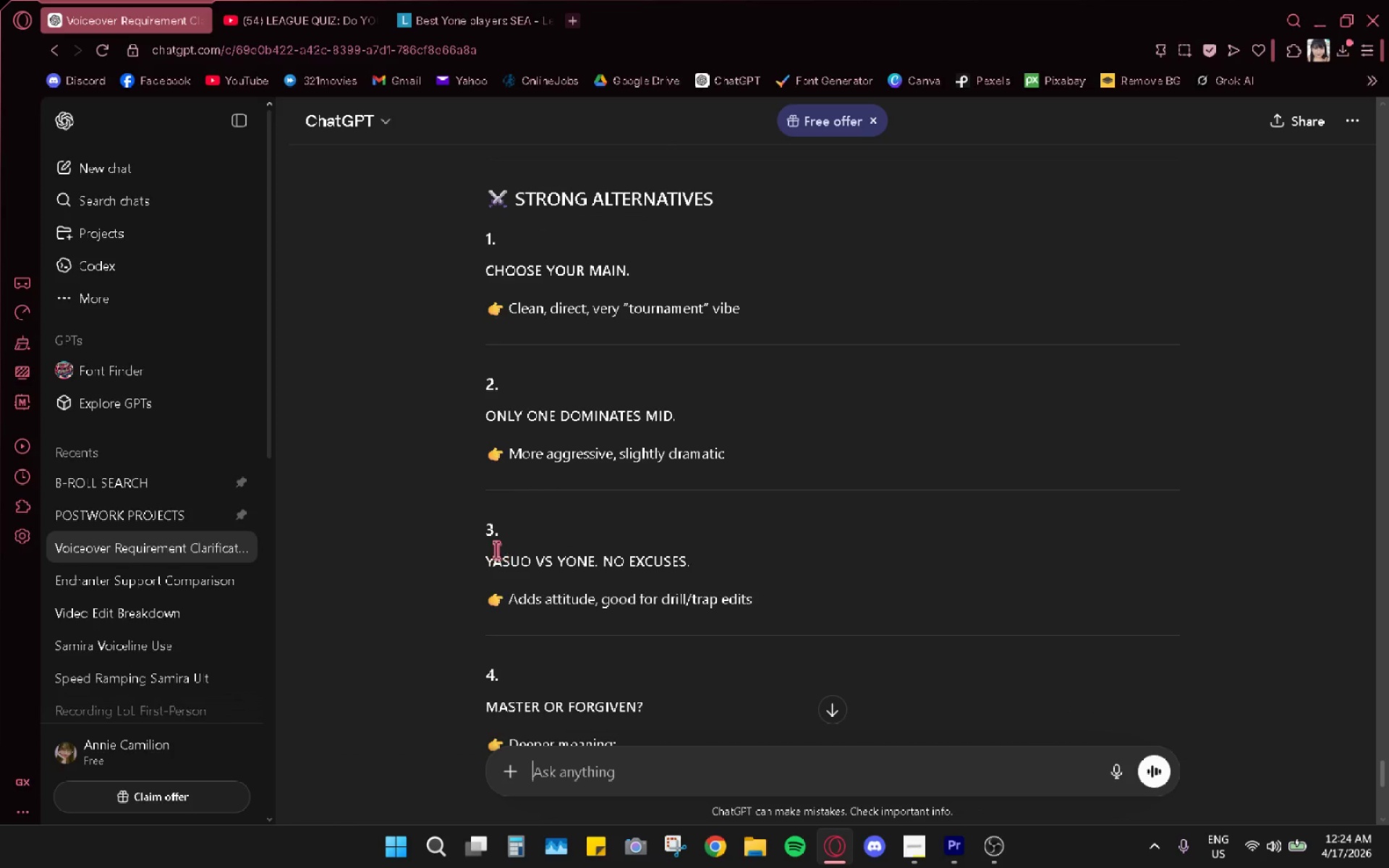 
left_click_drag(start_coordinate=[483, 560], to_coordinate=[592, 561])
 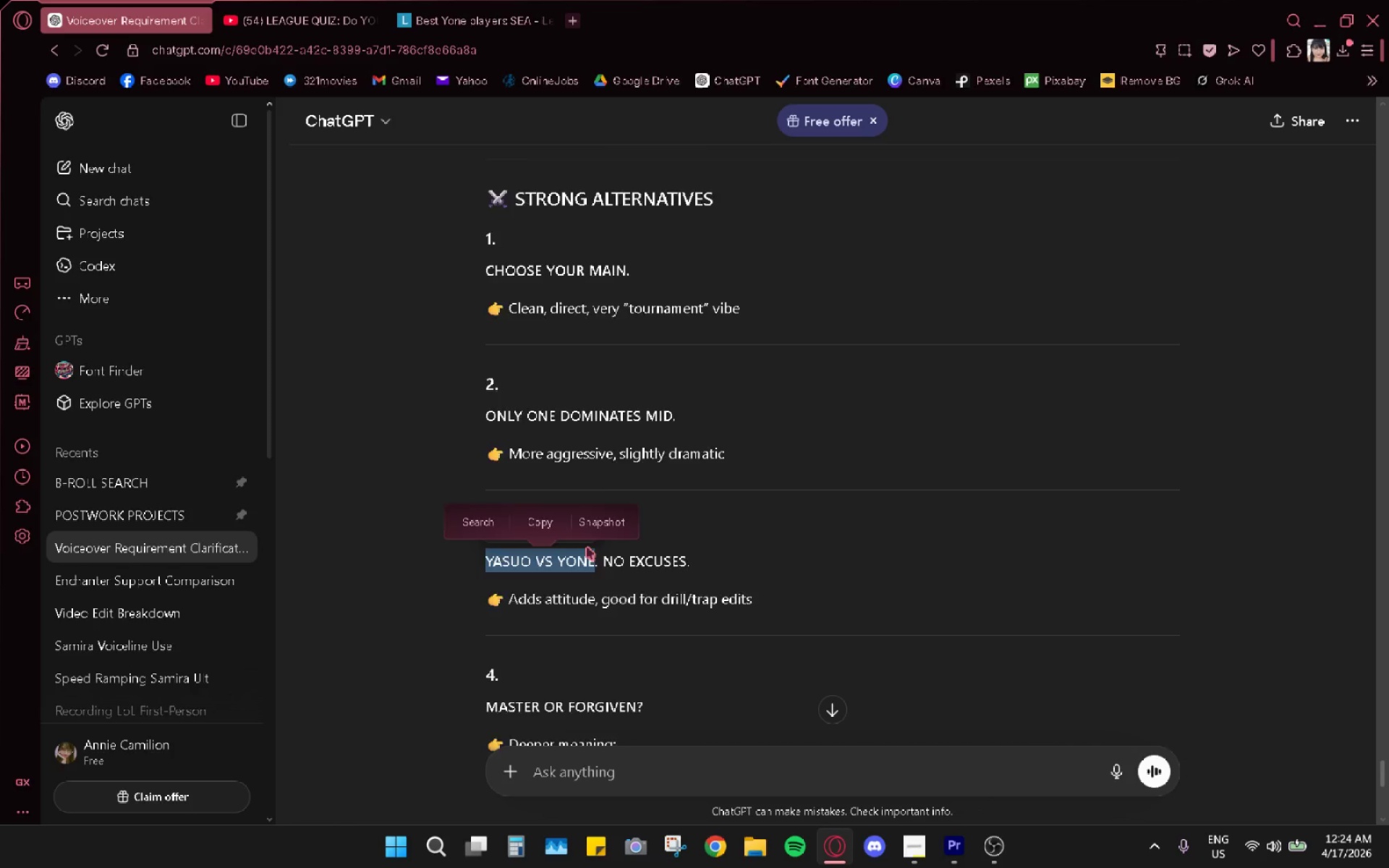 
scroll: coordinate [587, 546], scroll_direction: up, amount: 5.0
 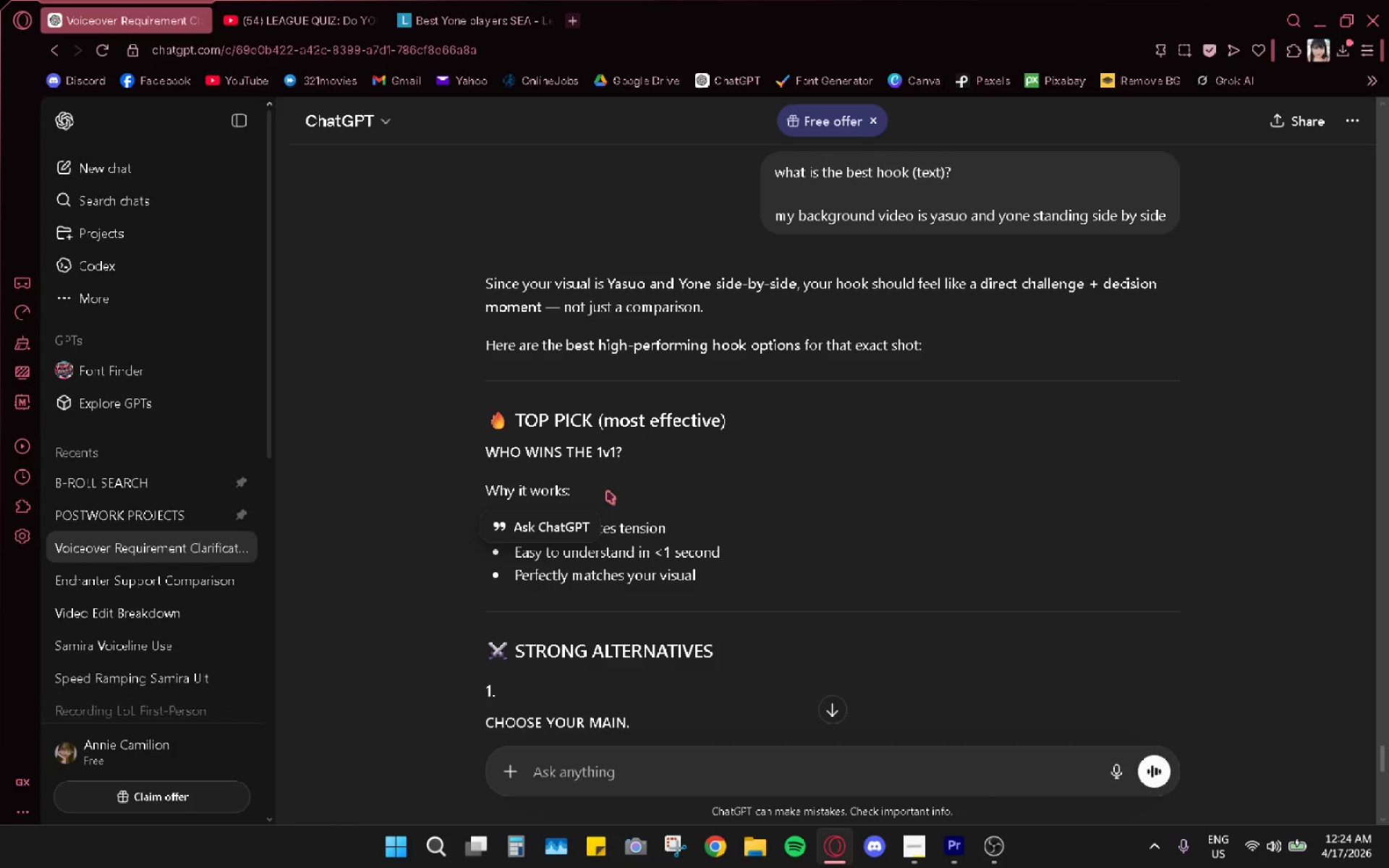 
scroll: coordinate [613, 534], scroll_direction: down, amount: 16.0
 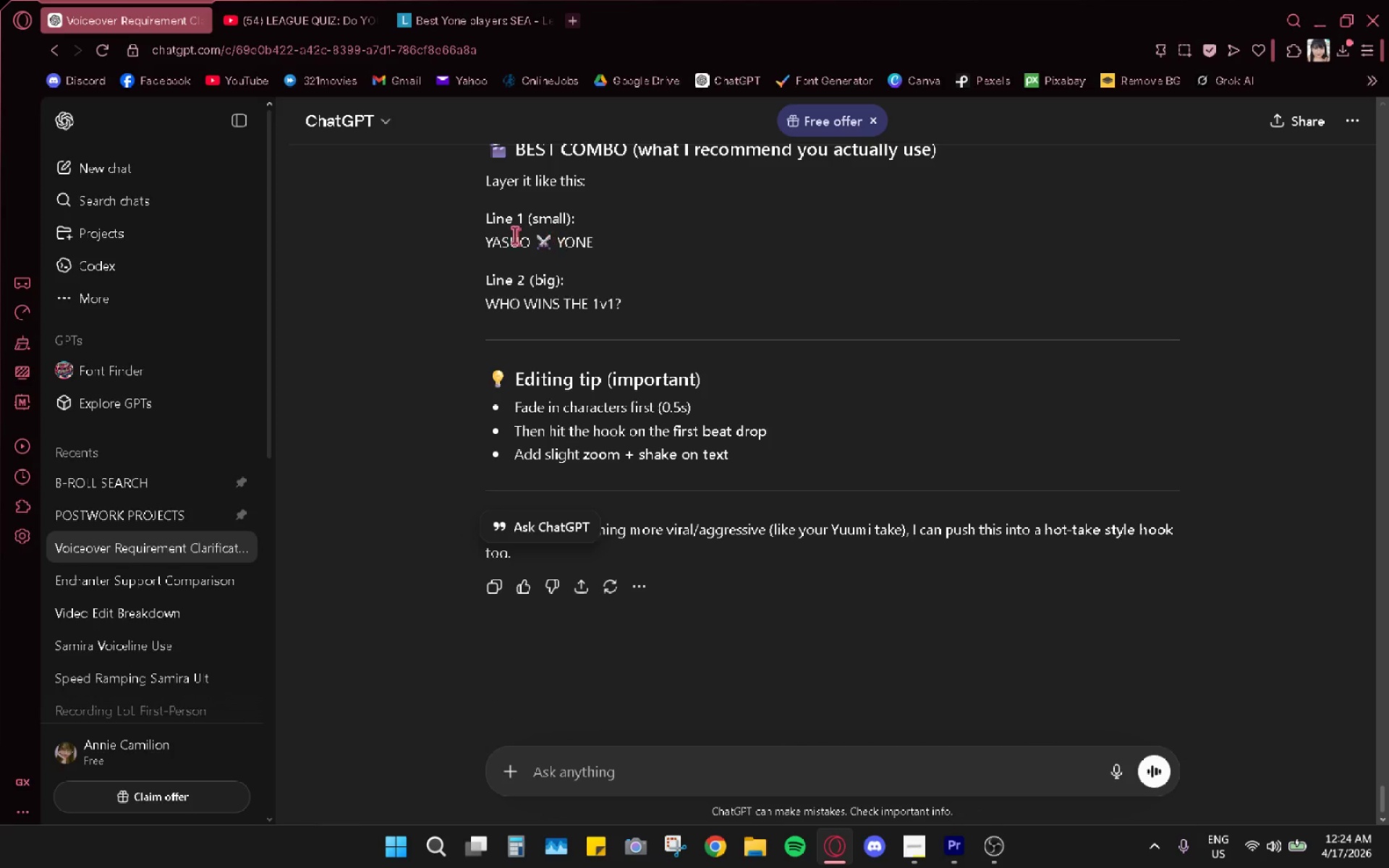 
left_click_drag(start_coordinate=[486, 240], to_coordinate=[626, 244])
 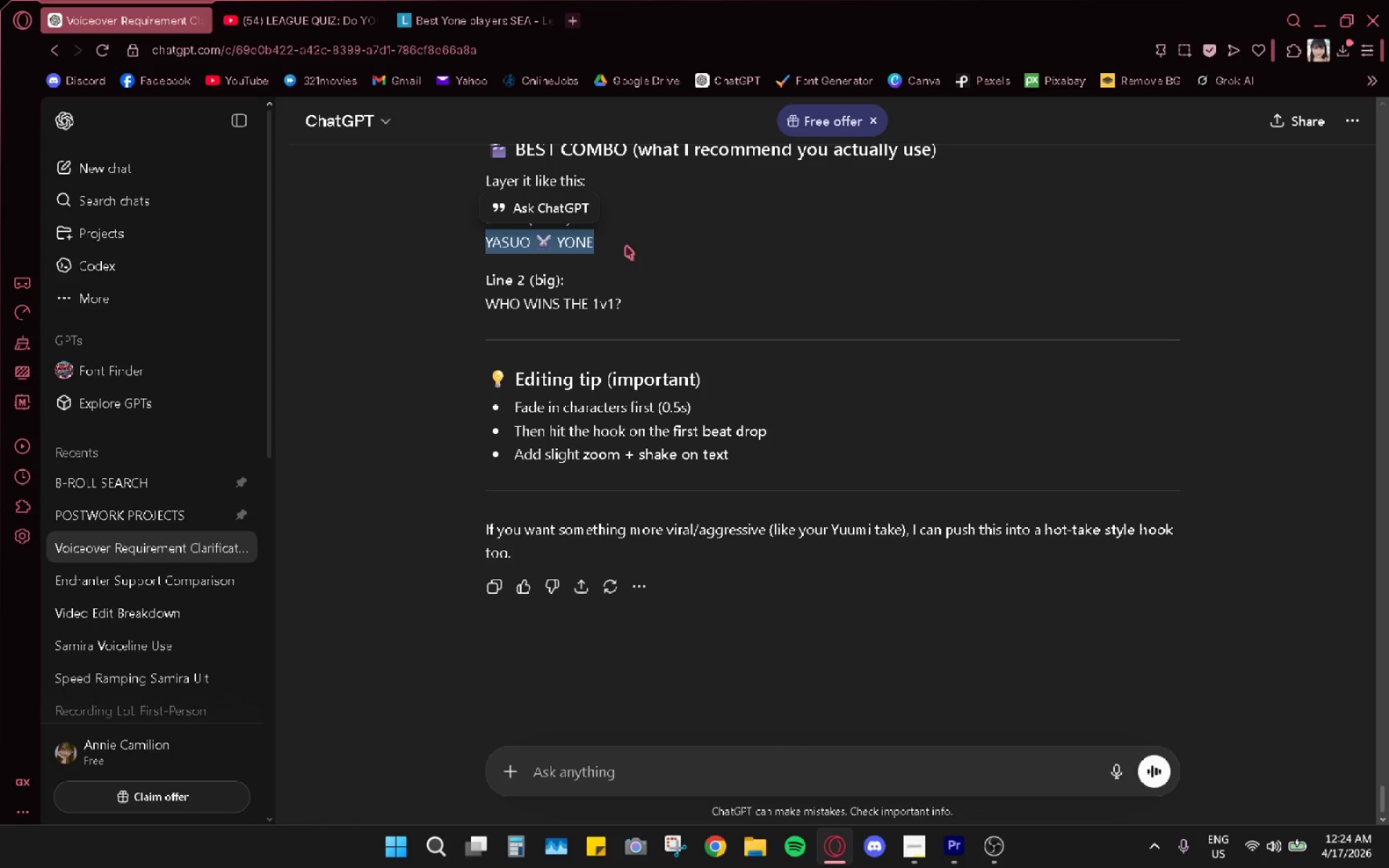 
key(Control+C)
 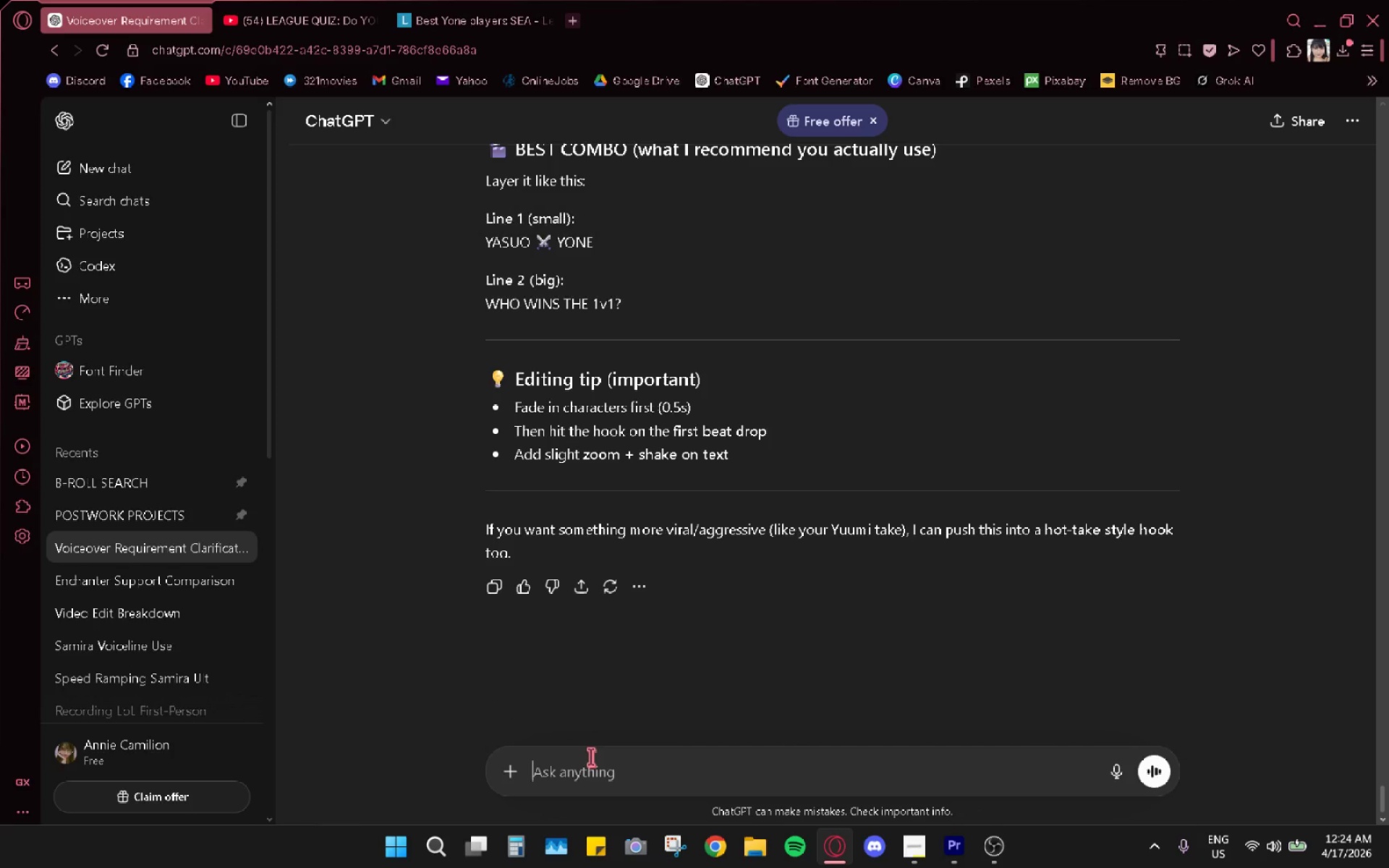 
type(what about)
 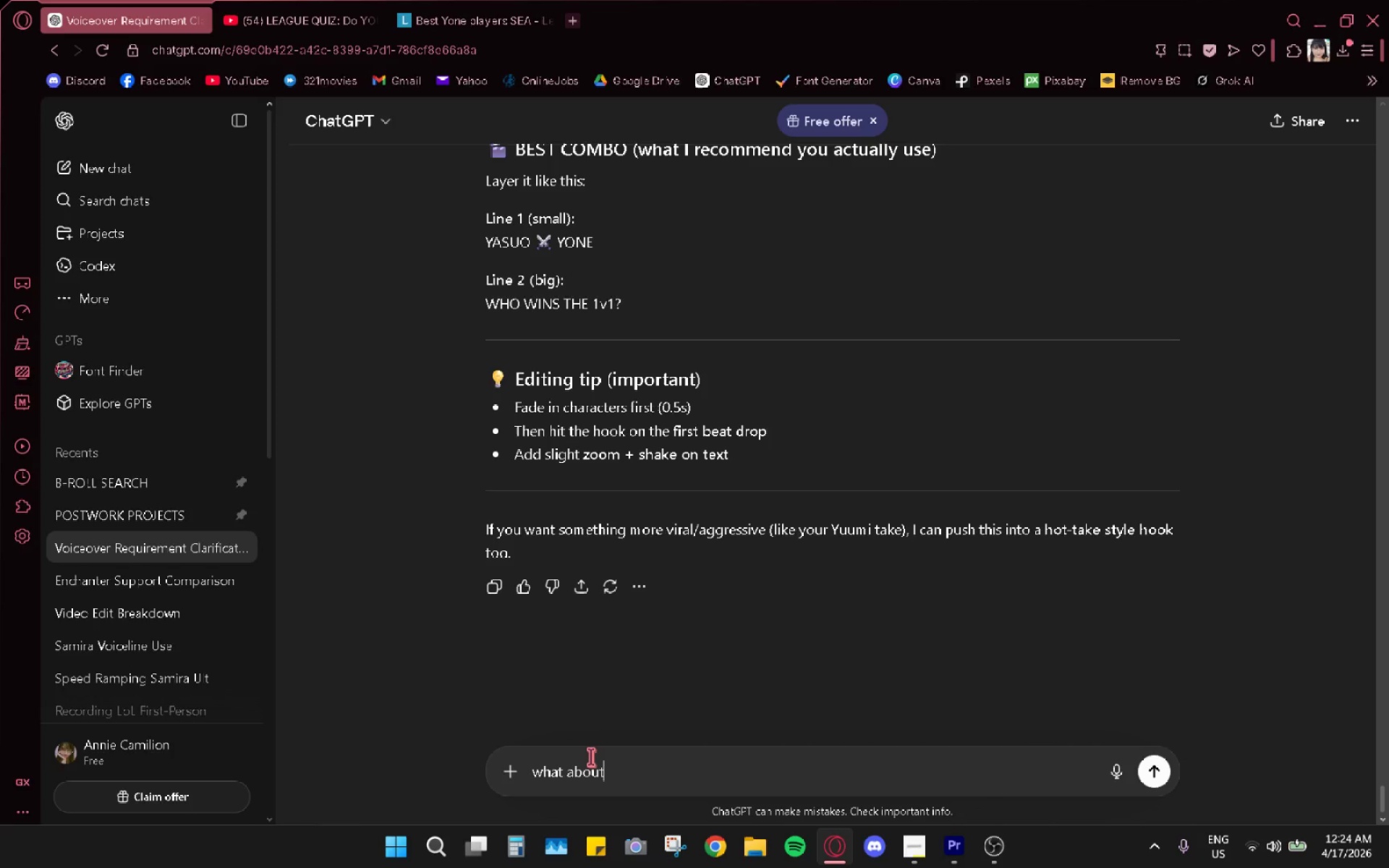 
hold_key(key=ShiftRight, duration=1.0)
 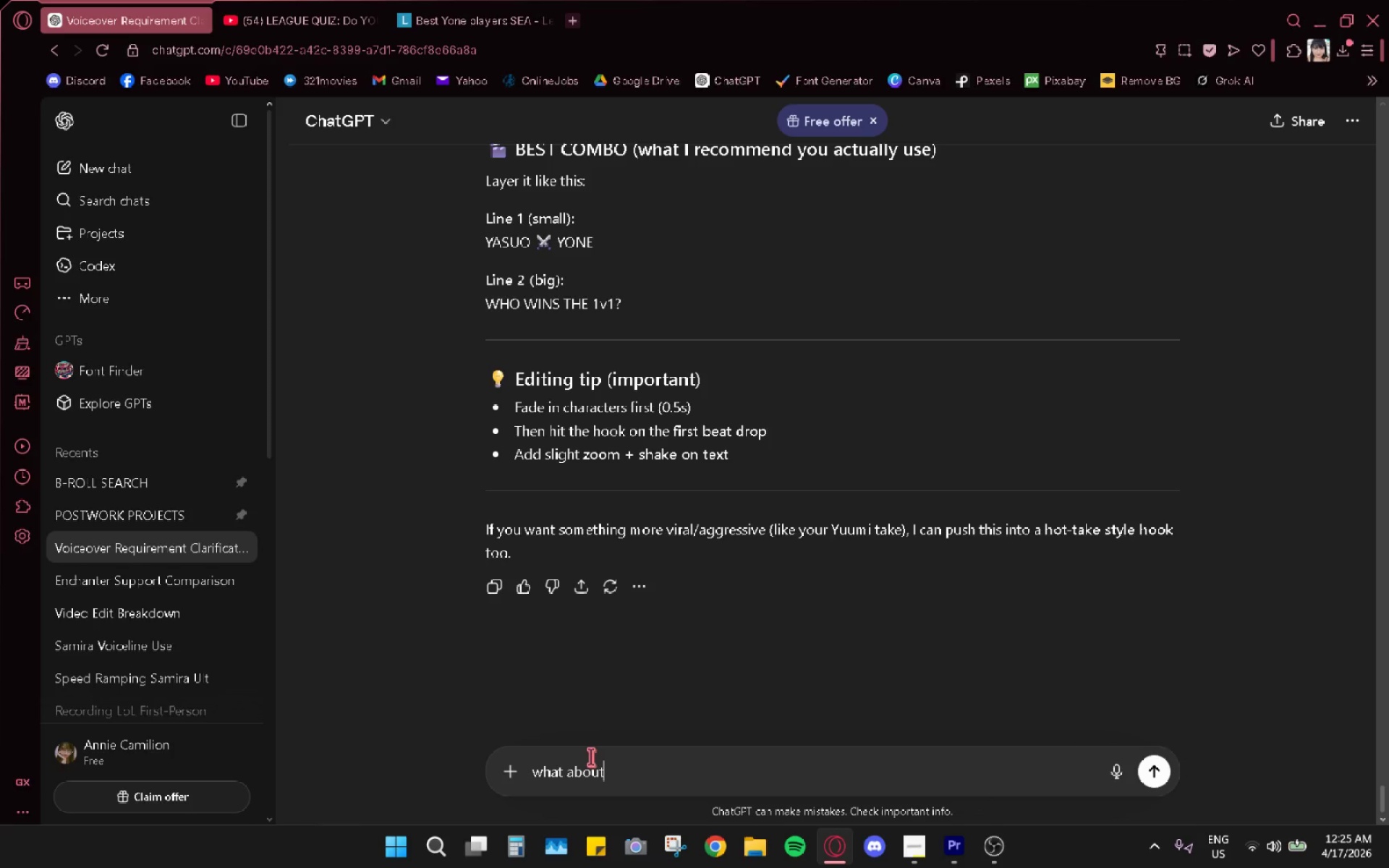 
key(Shift+Enter)
 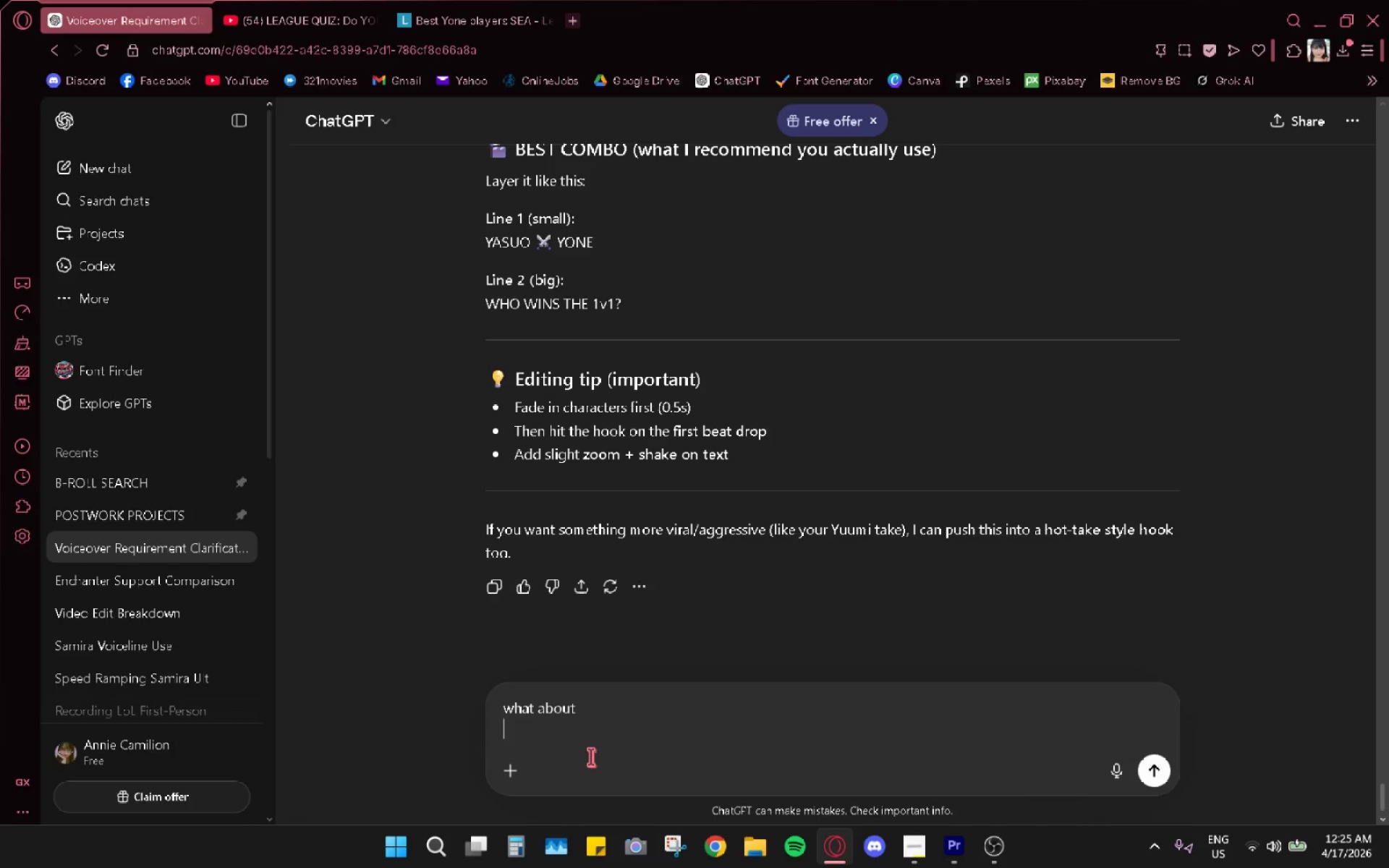 
key(Shift+Enter)
 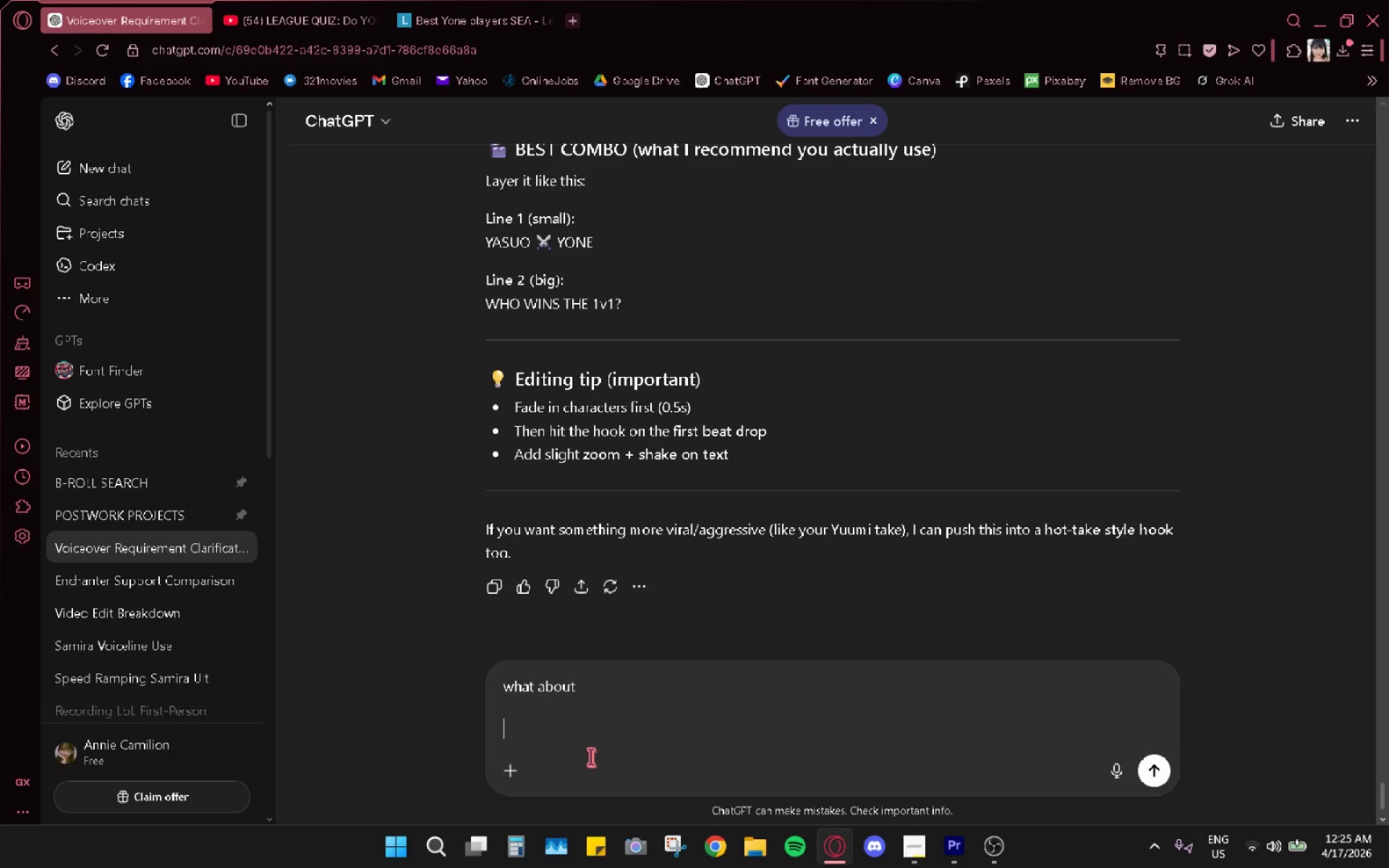 
key(Control+ControlLeft)
 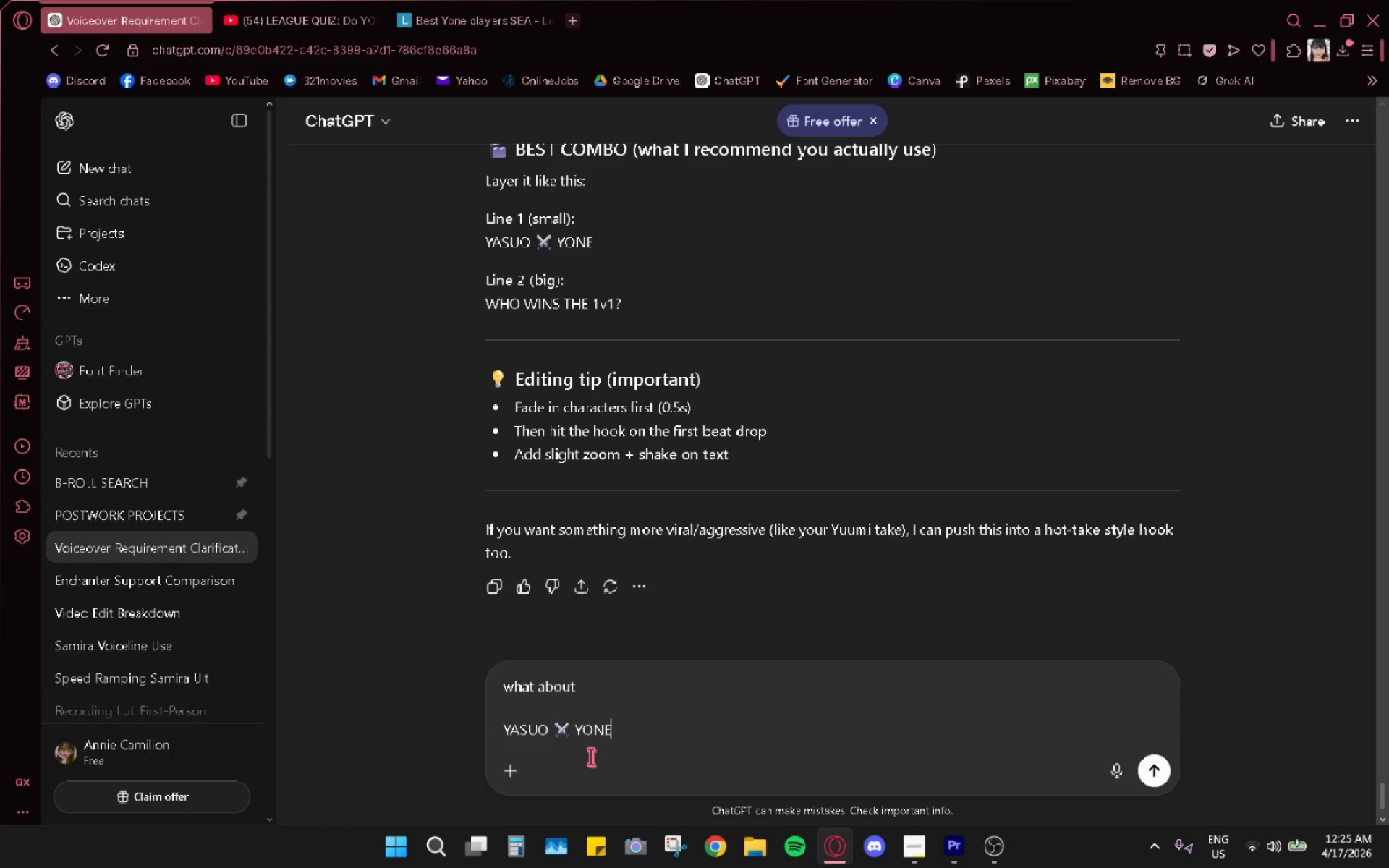 
key(Control+V)
 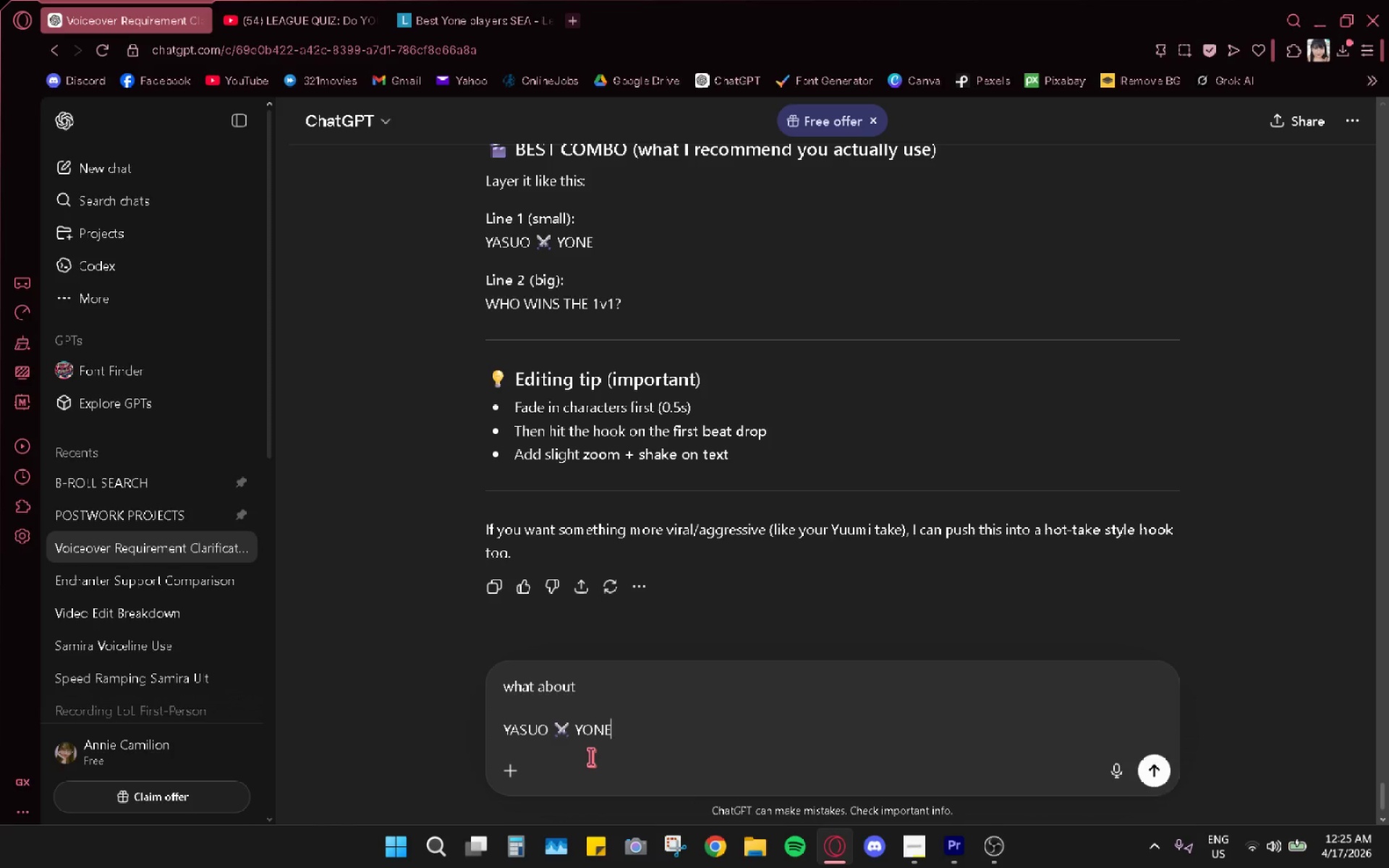 
key(Enter)
 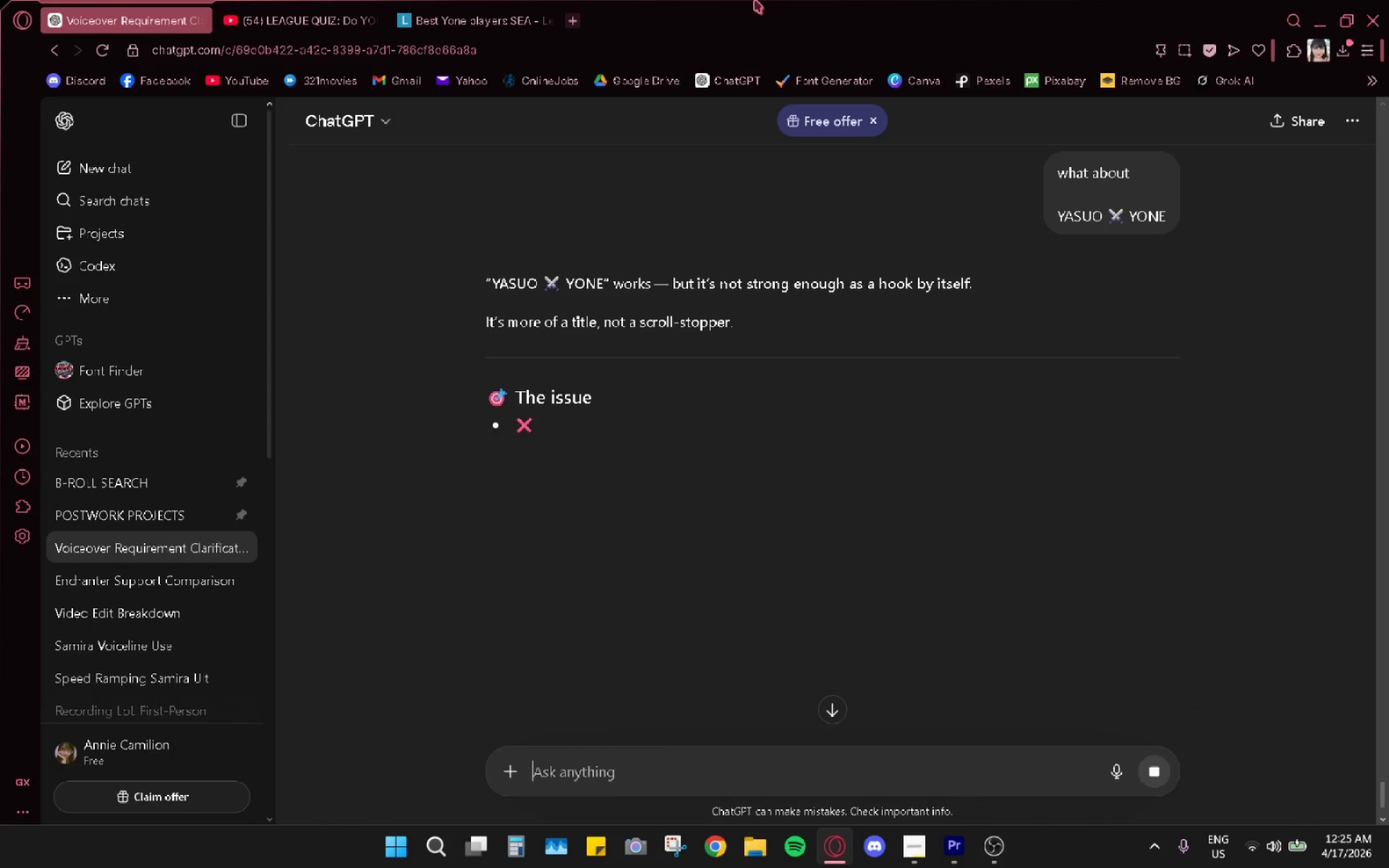 
wait(7.45)
 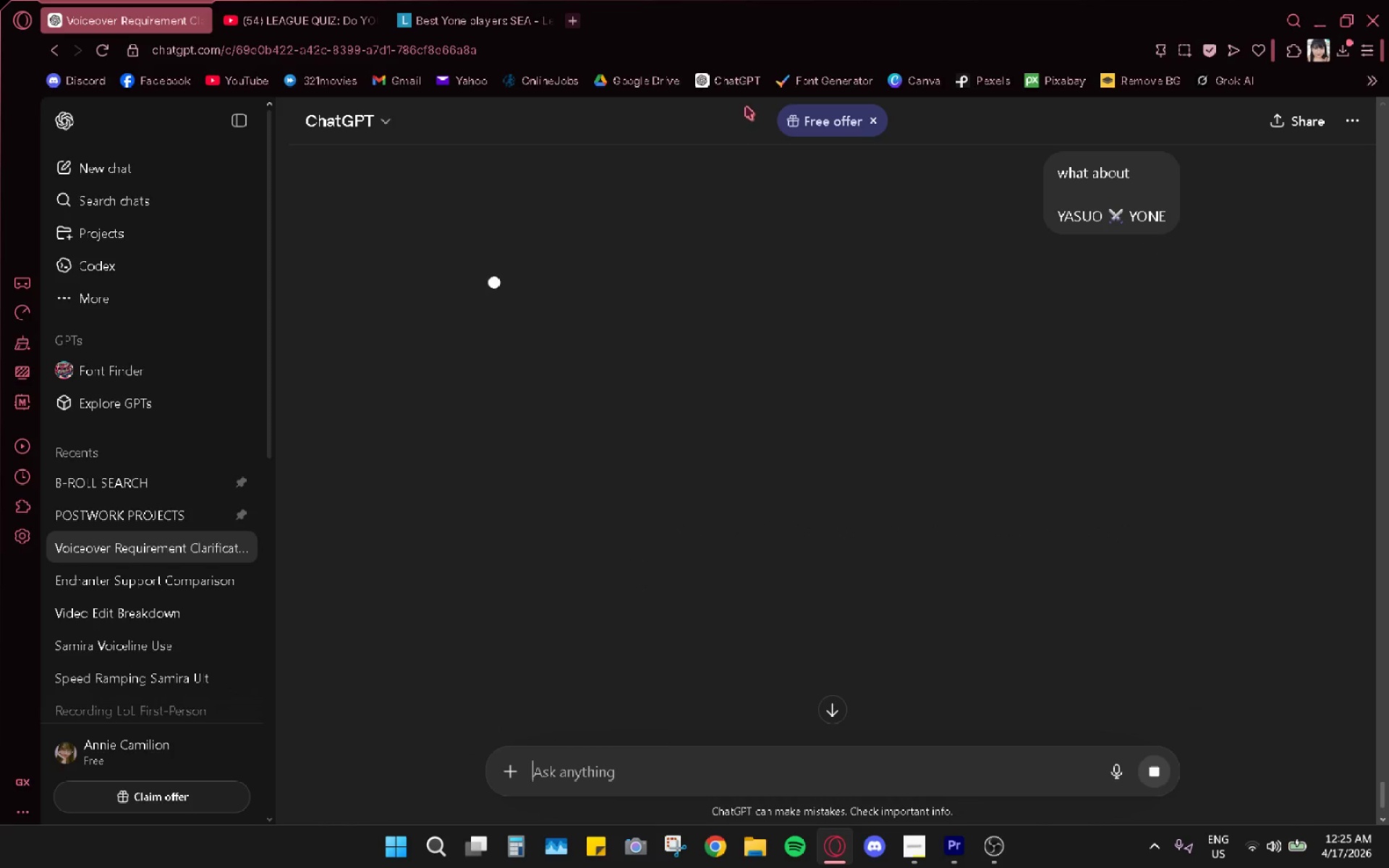 
scroll: coordinate [791, 487], scroll_direction: up, amount: 21.0
 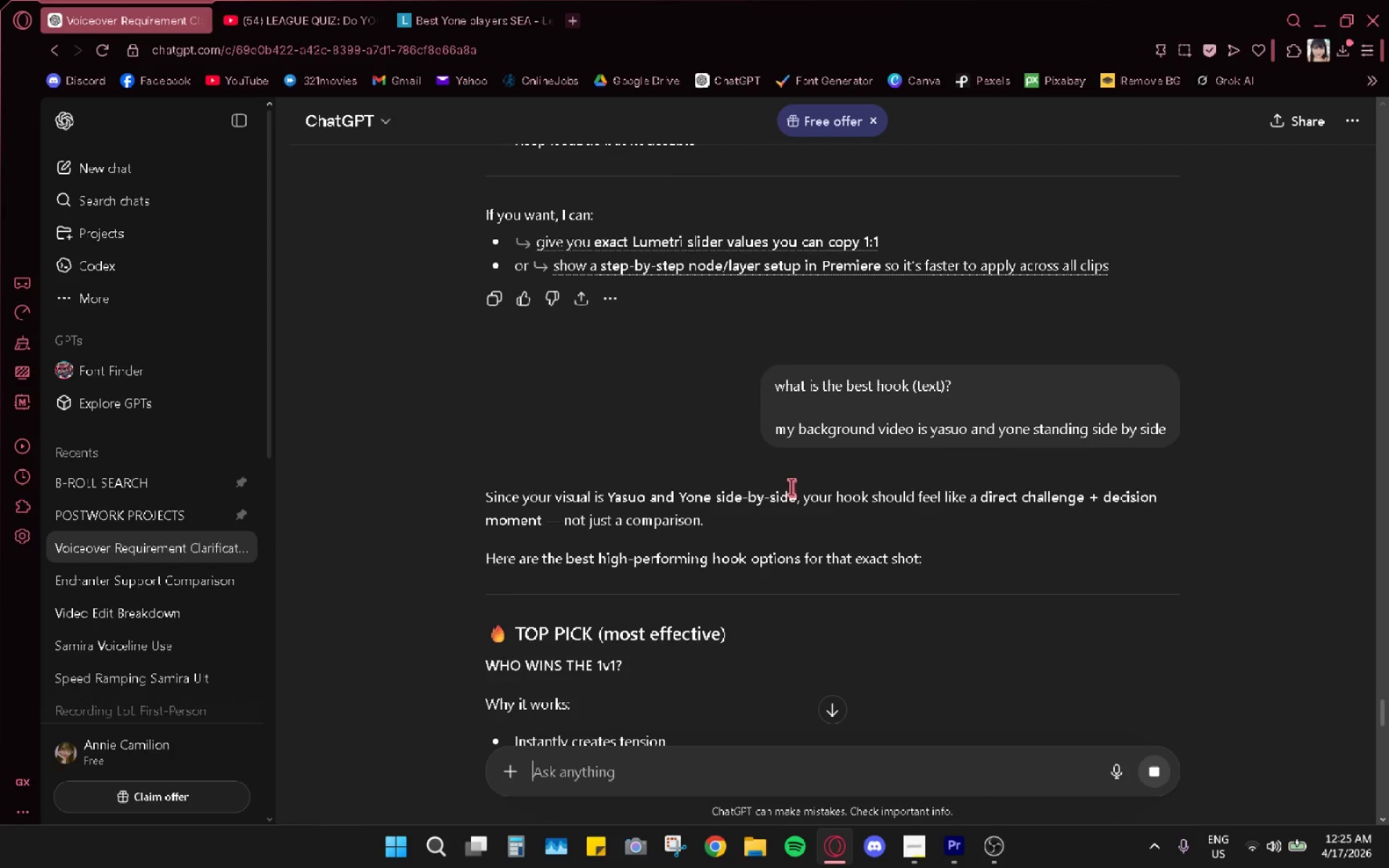 
scroll: coordinate [791, 487], scroll_direction: down, amount: 2.0
 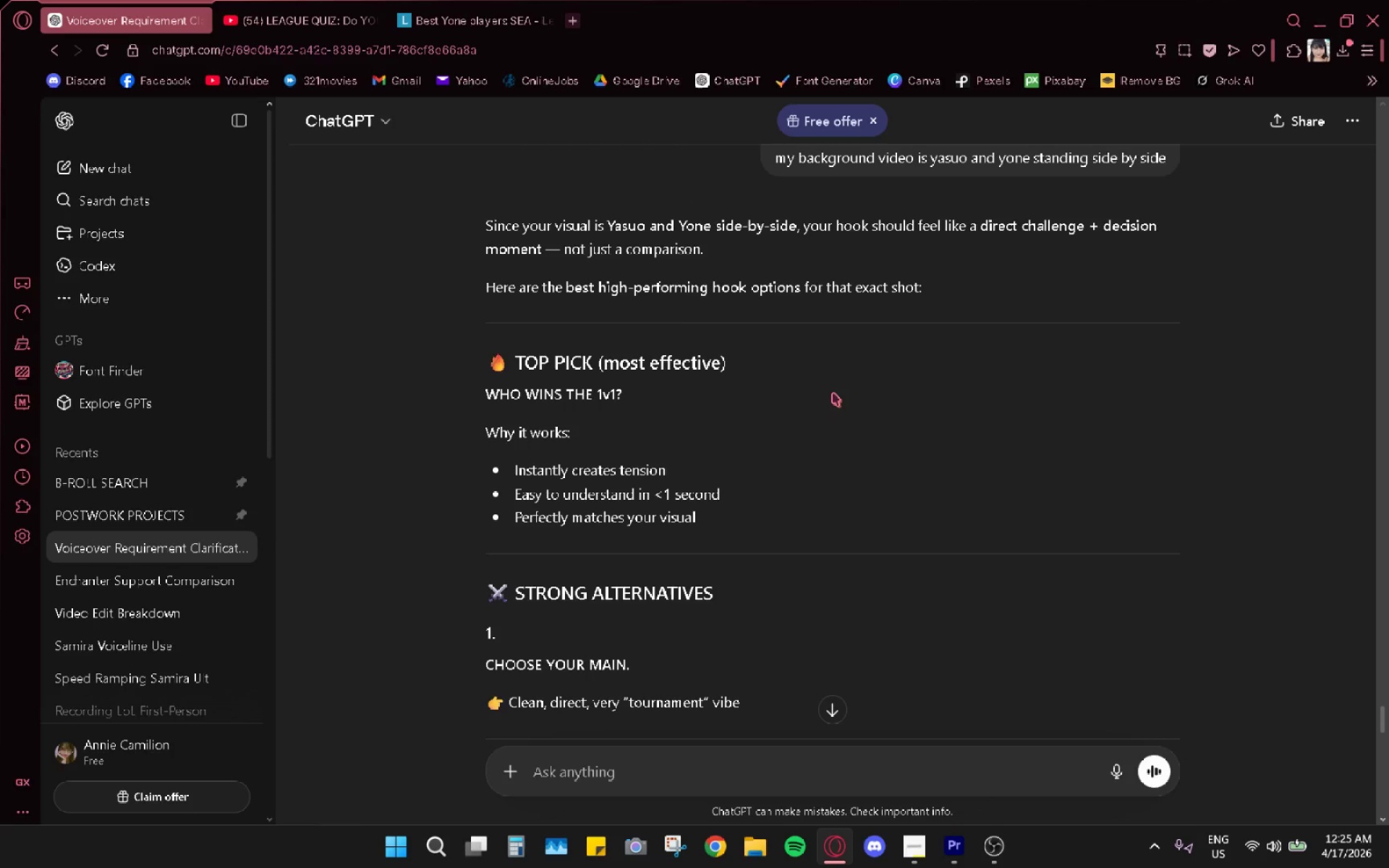 
wait(5.17)
 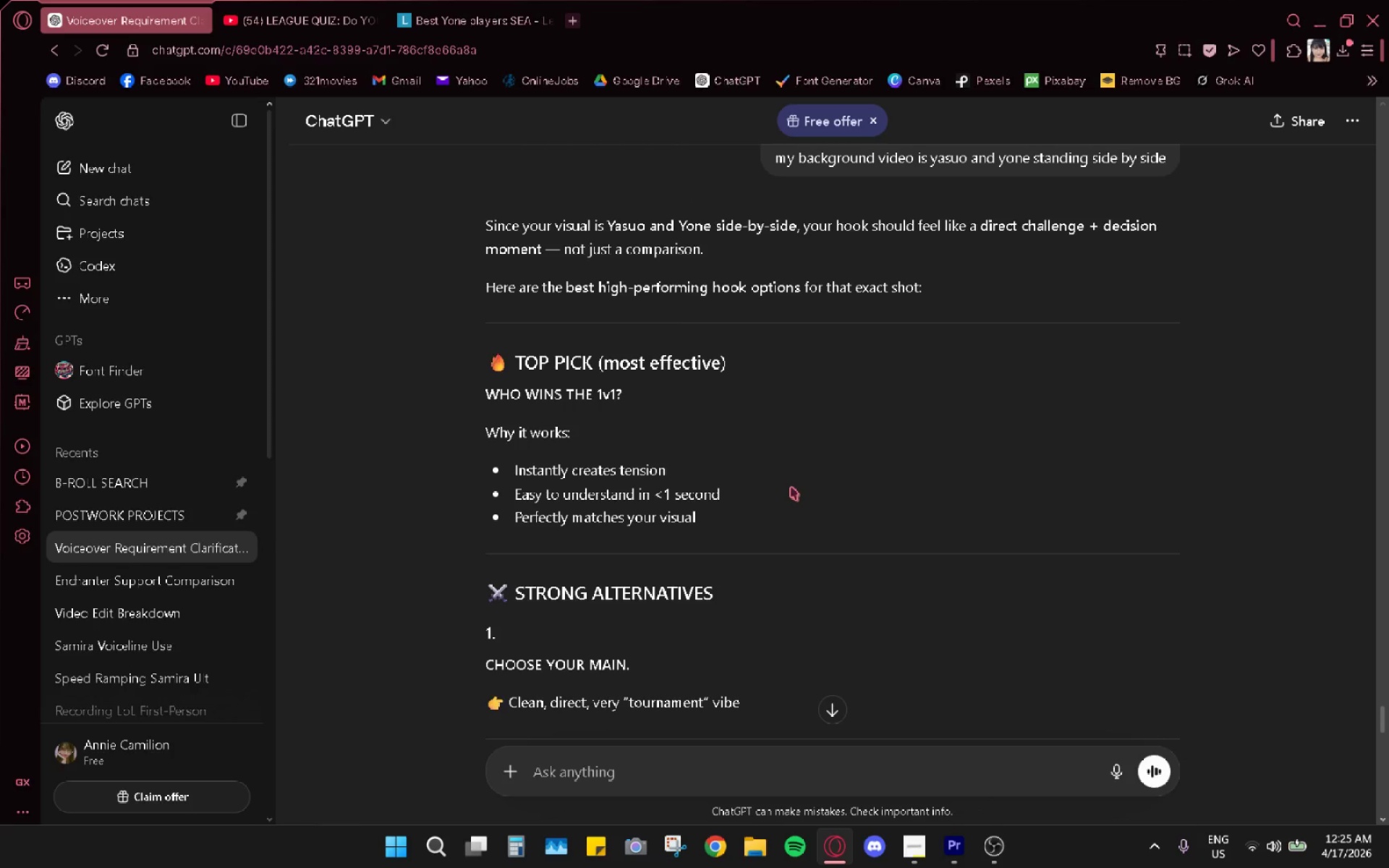 
scroll: coordinate [844, 374], scroll_direction: down, amount: 3.0
 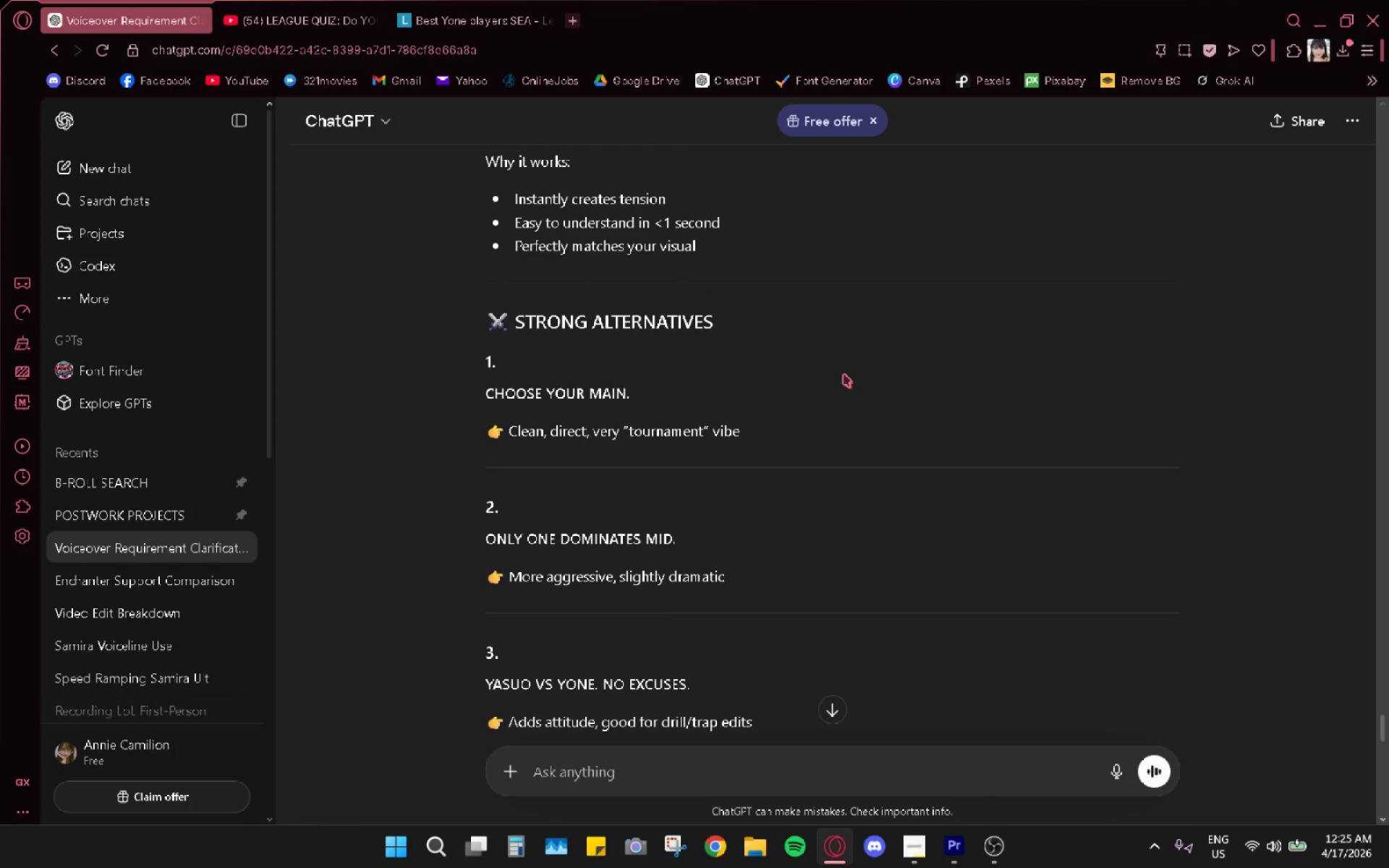 
scroll: coordinate [585, 370], scroll_direction: up, amount: 155.0
 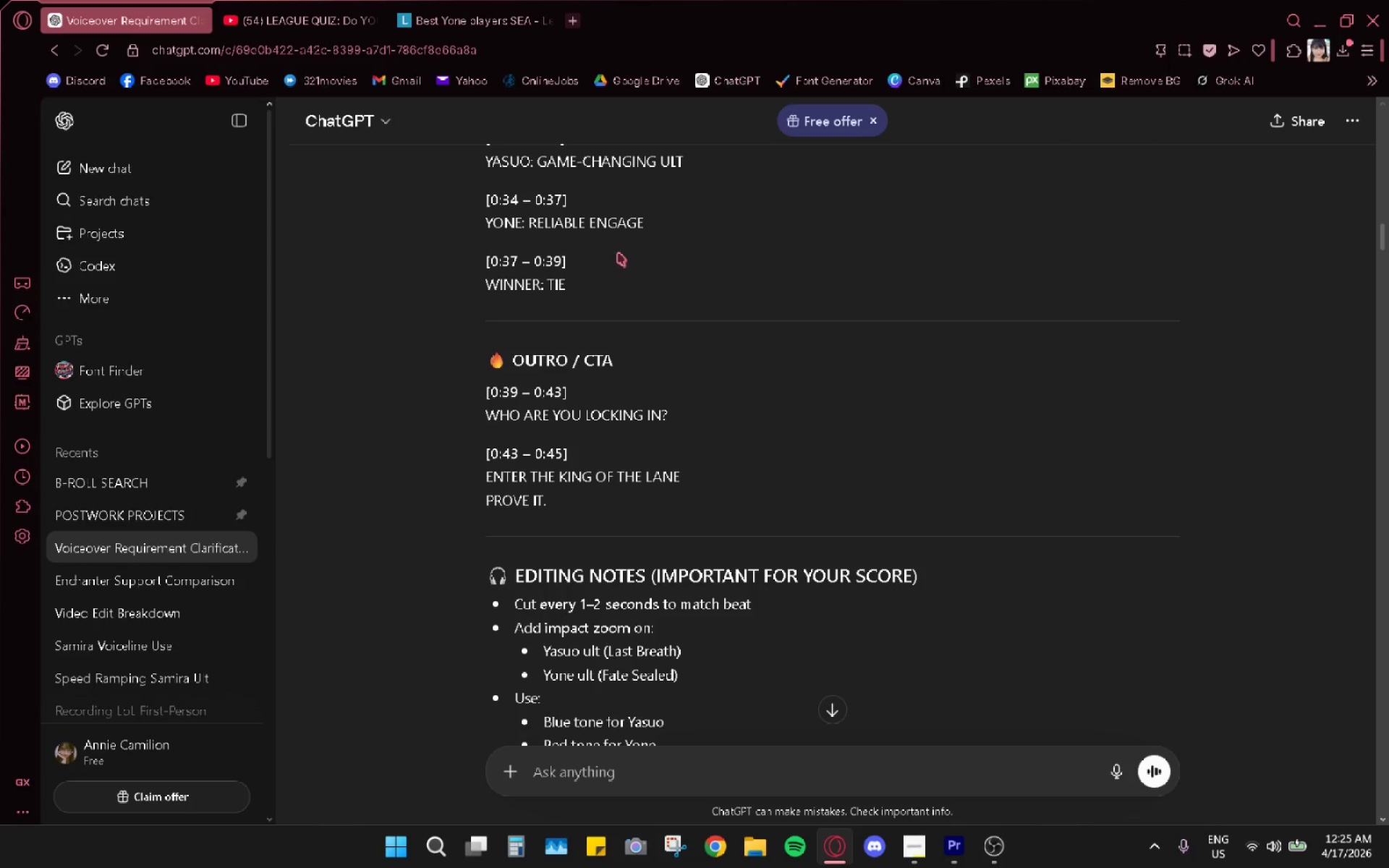 
scroll: coordinate [647, 234], scroll_direction: up, amount: 1.0
 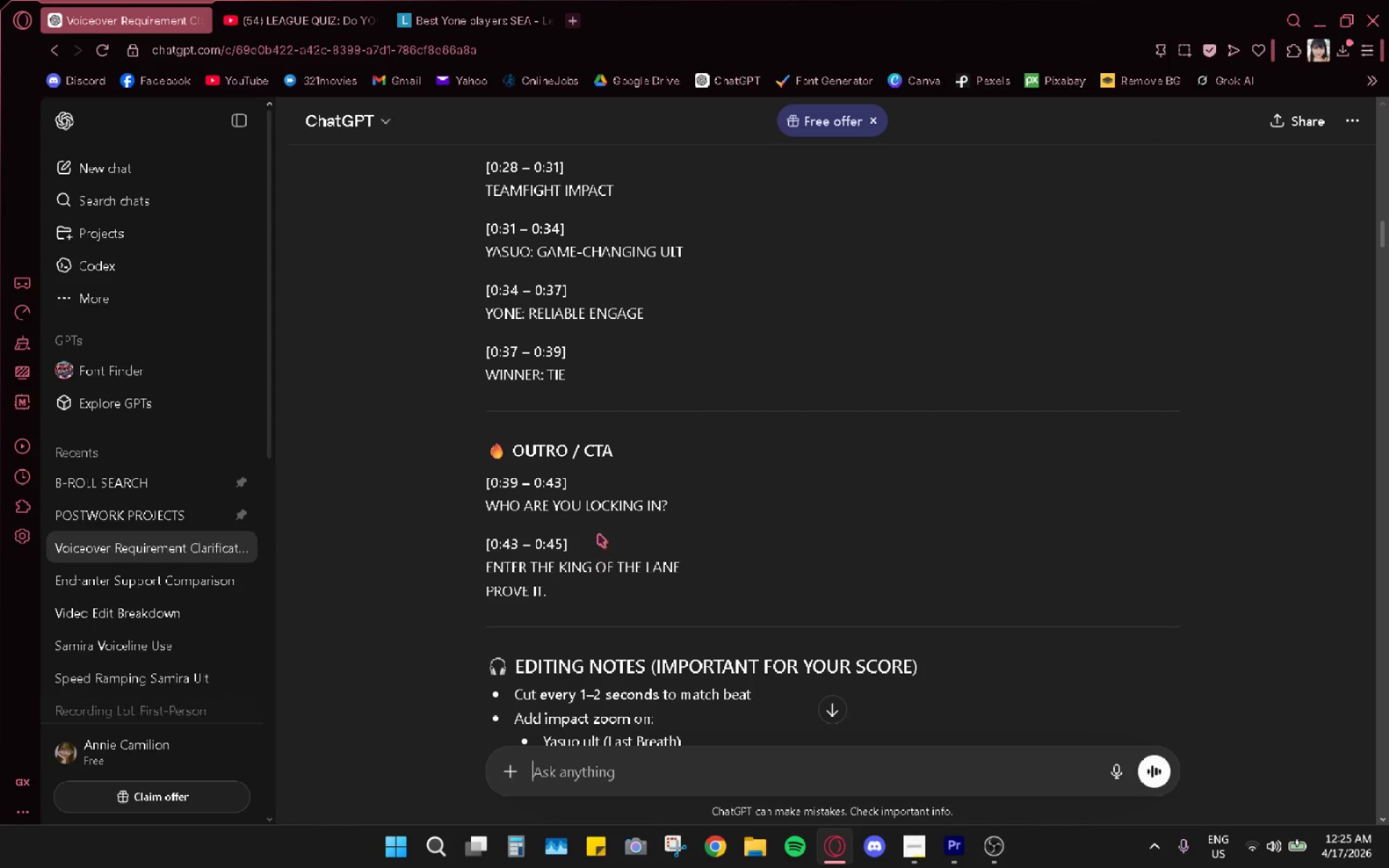 
double_click([563, 504])
 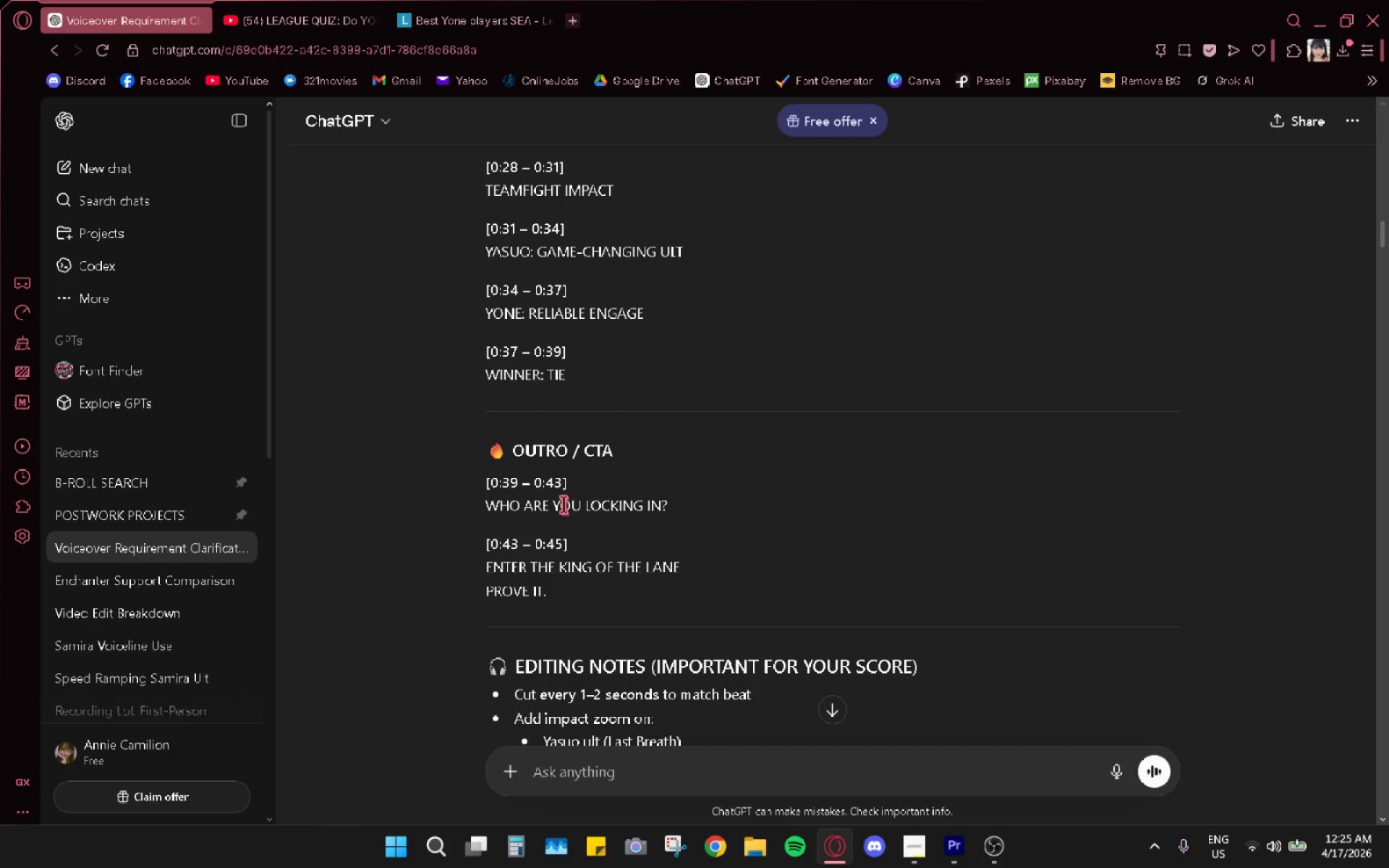 
triple_click([563, 505])
 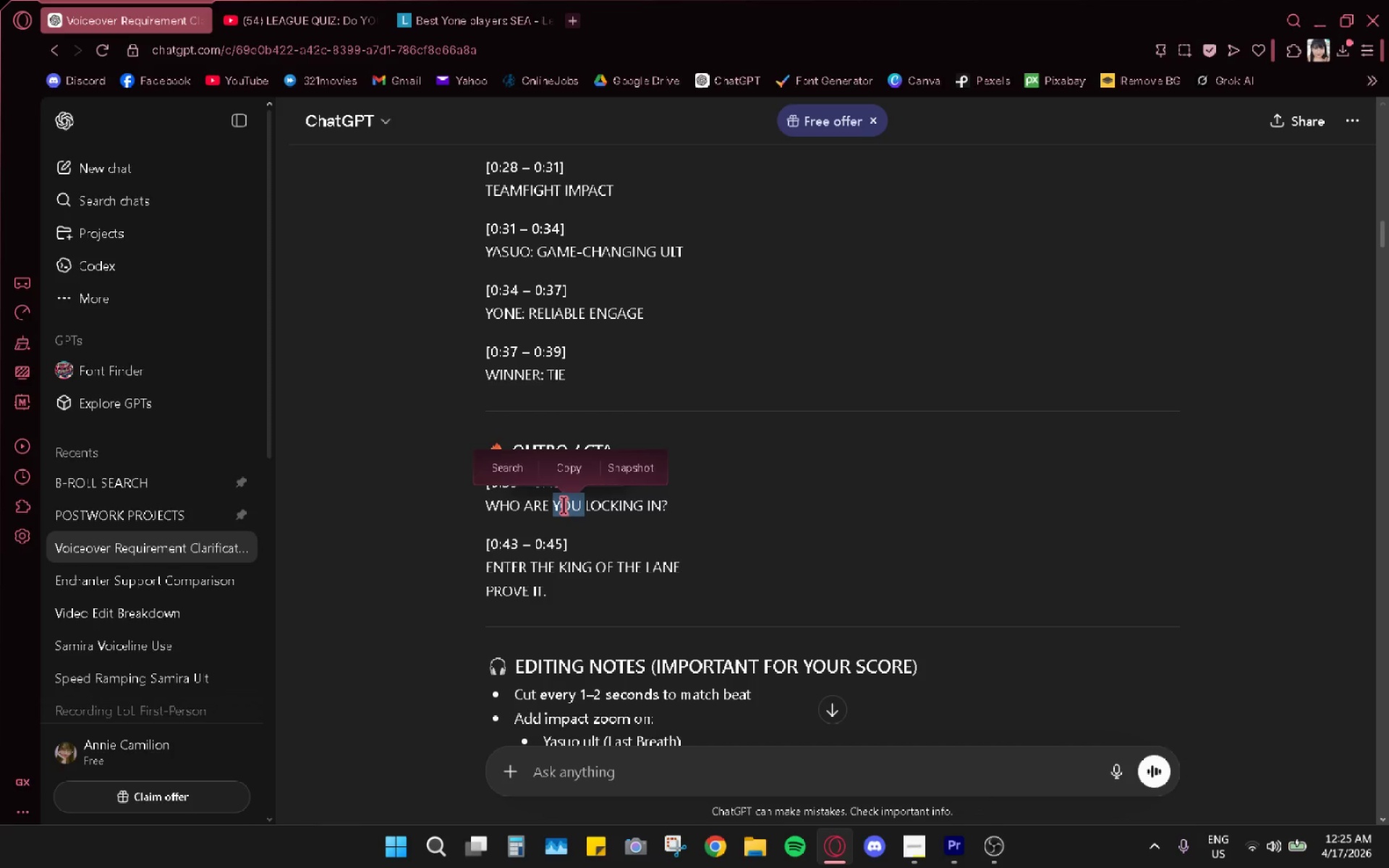 
triple_click([563, 505])
 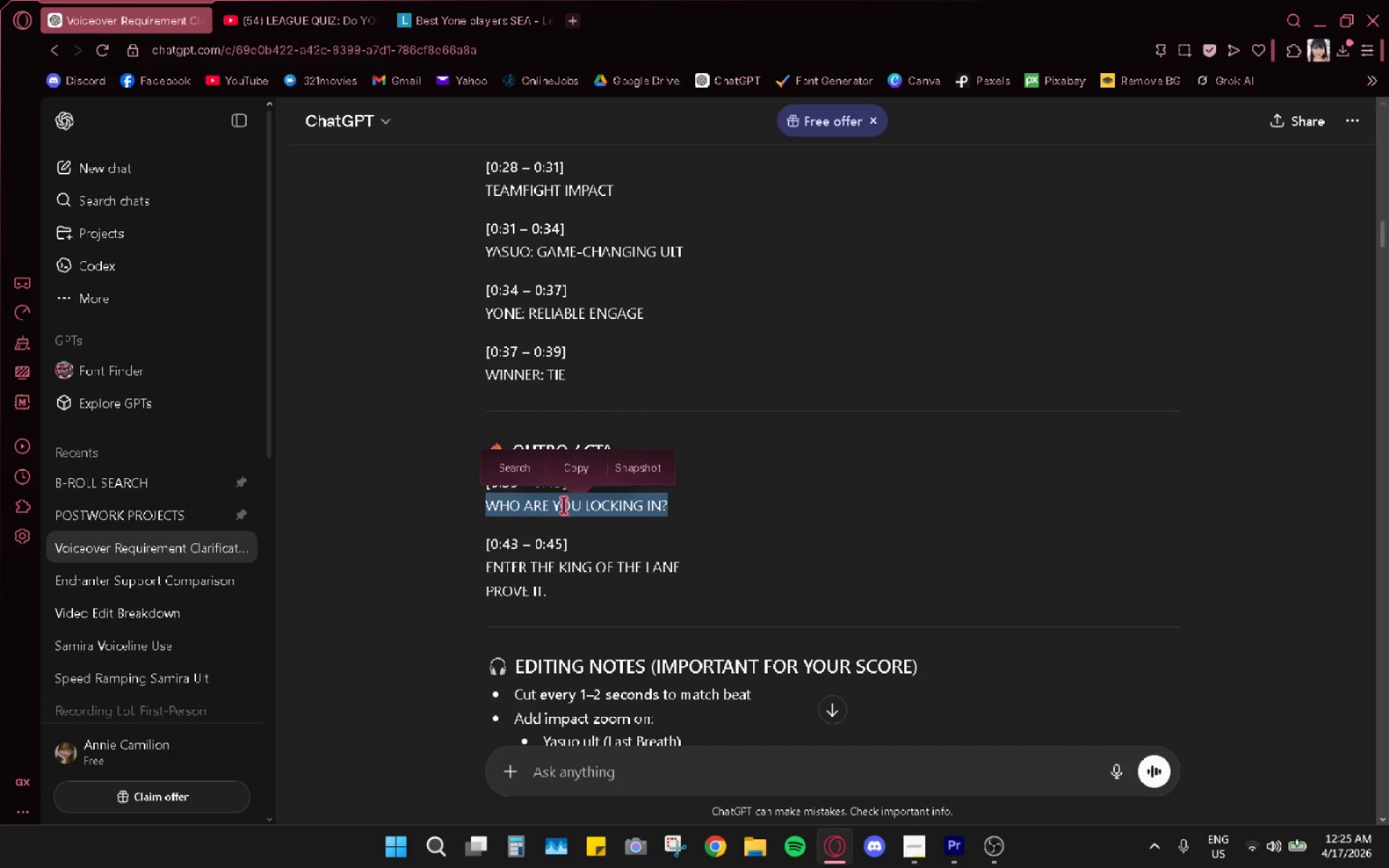 
key(Control+C)
 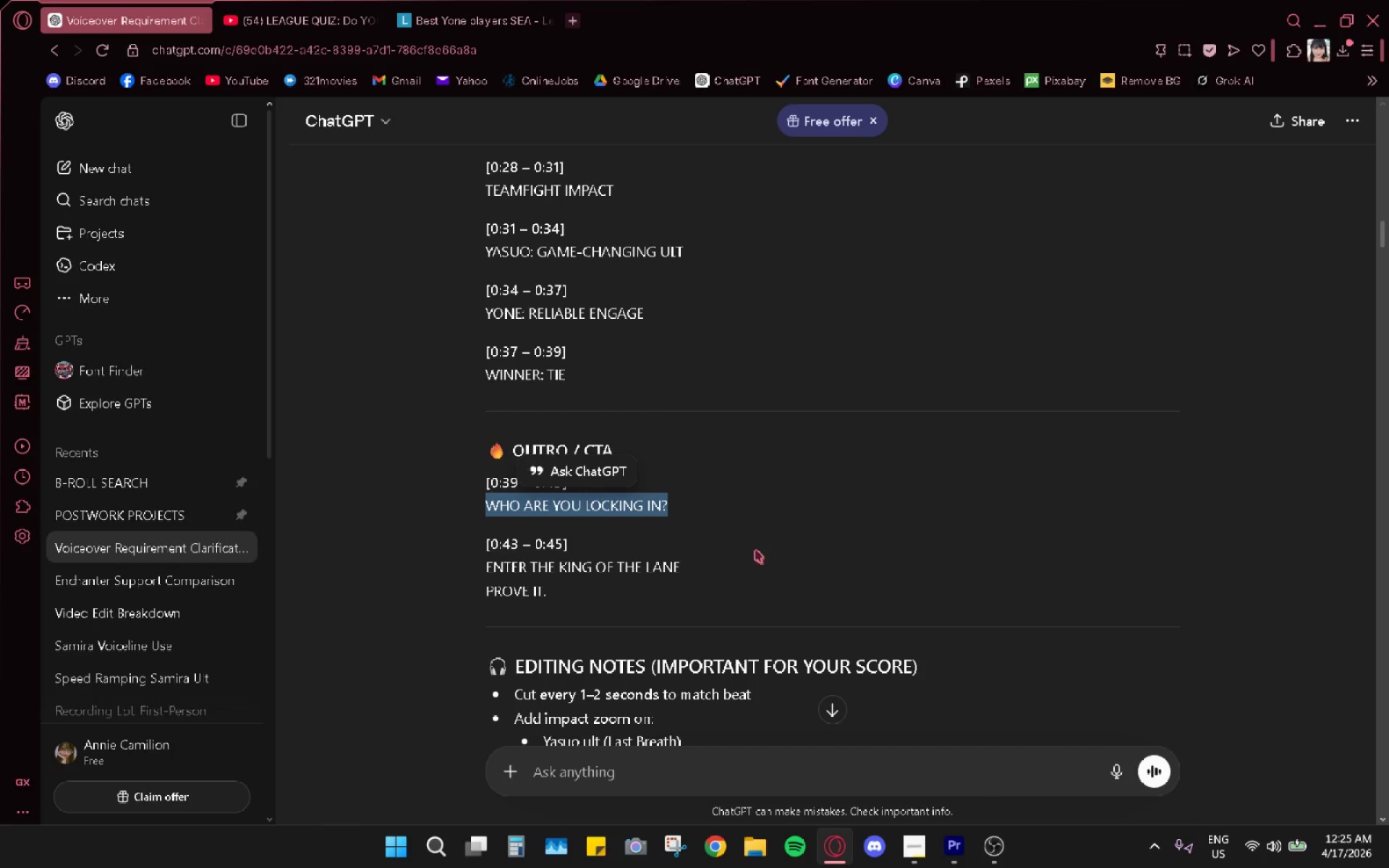 
key(Alt+AltLeft)
 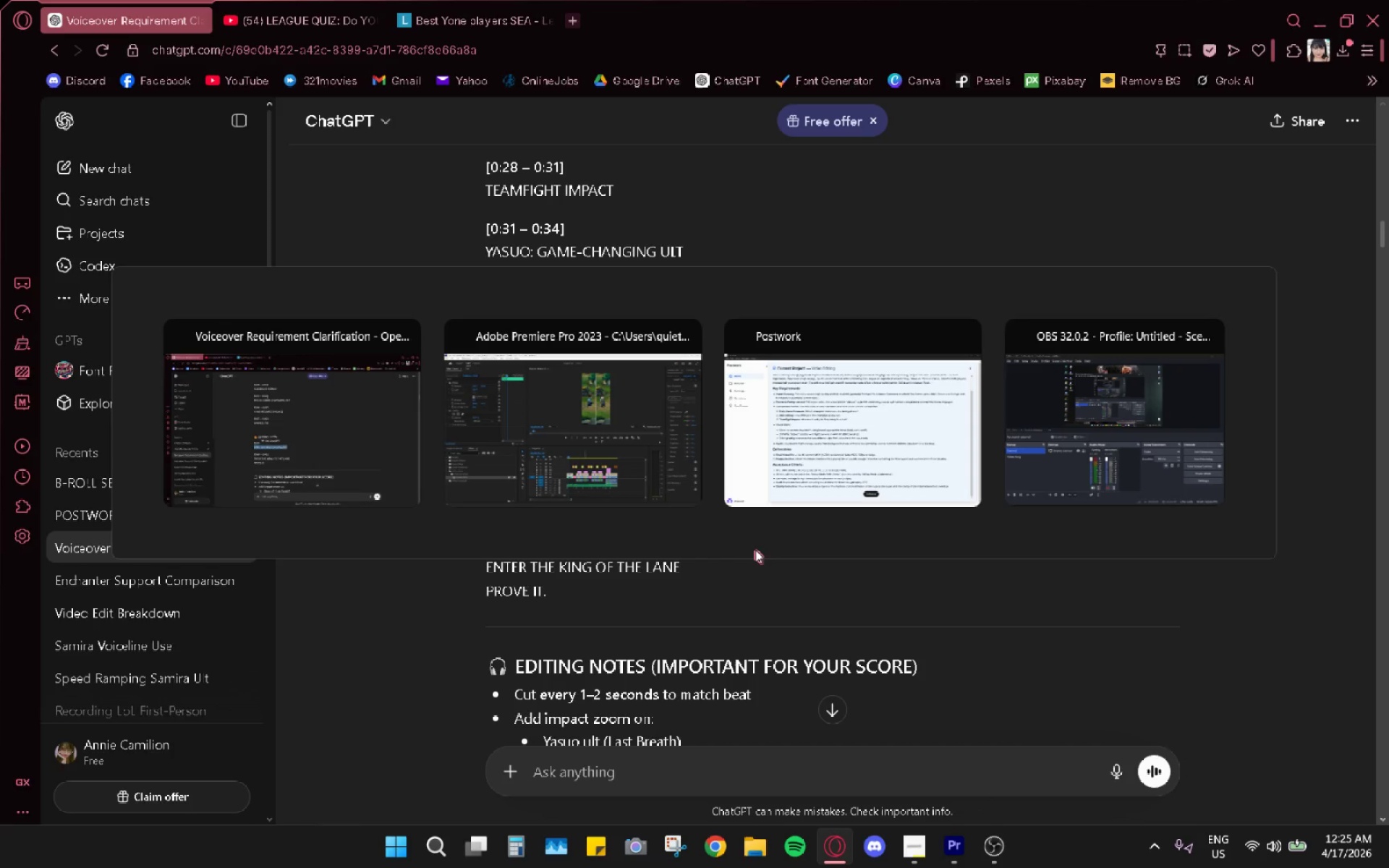 
key(Alt+Tab)
 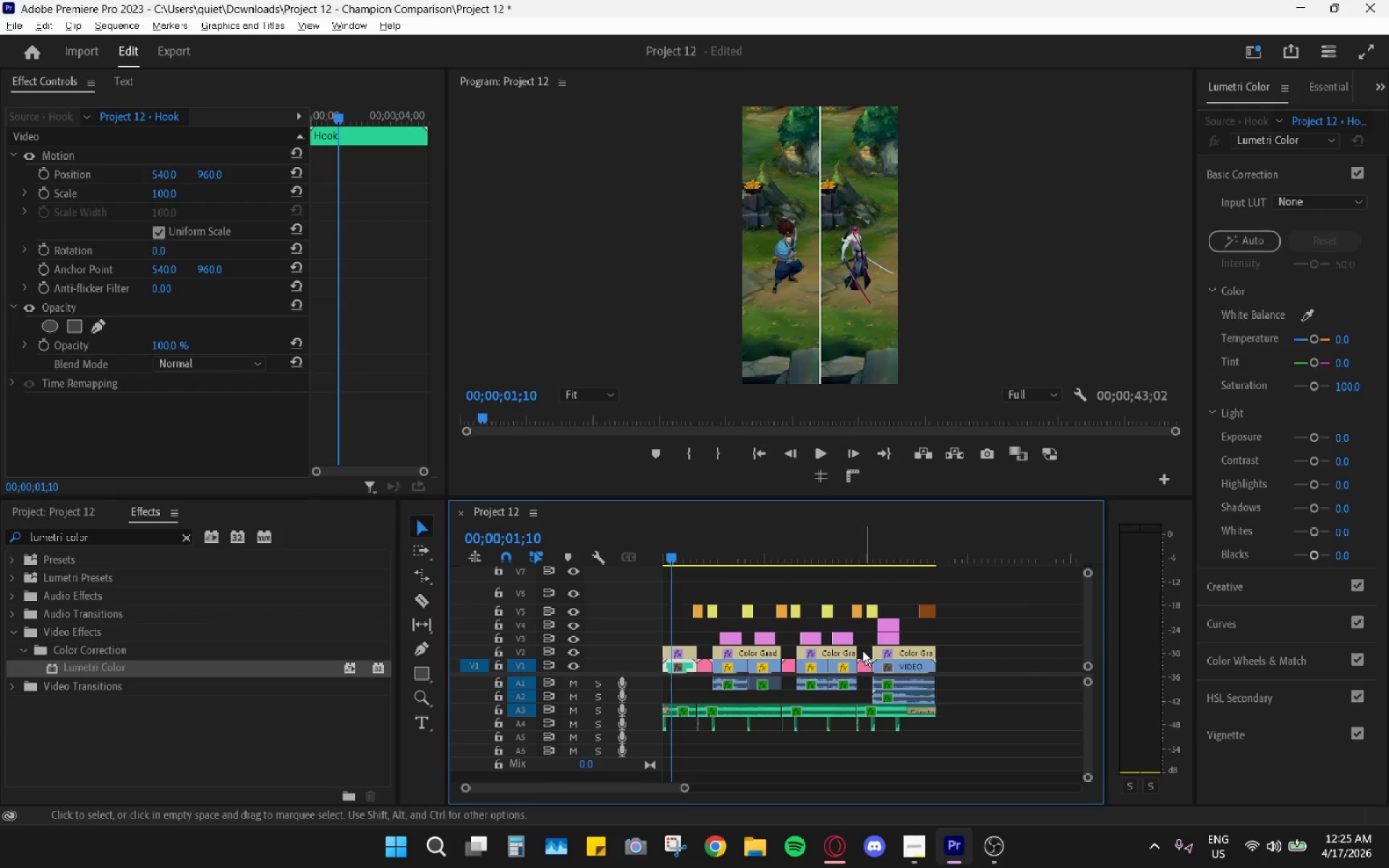 
key(Alt+AltLeft)
 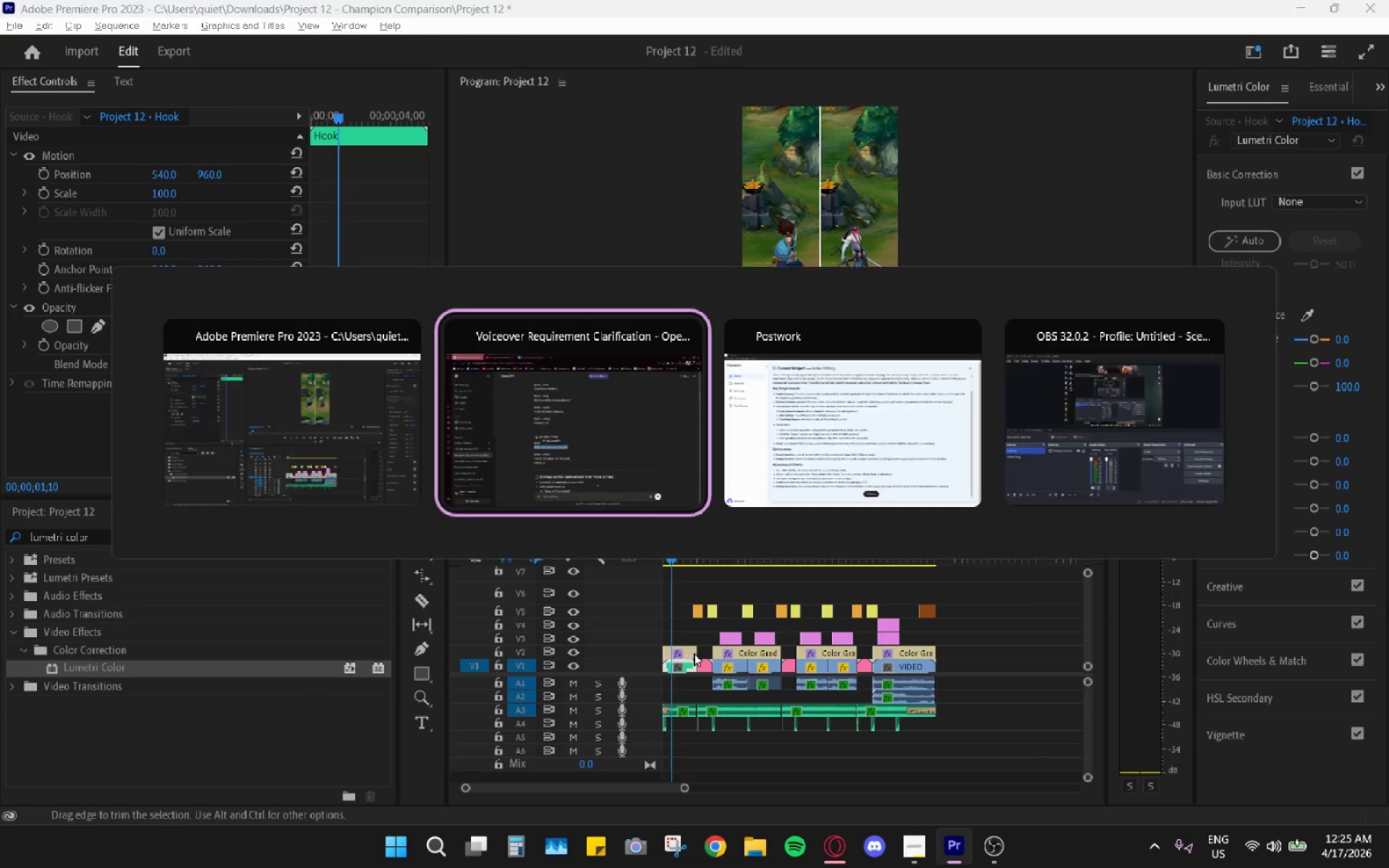 
key(Alt+Tab)
 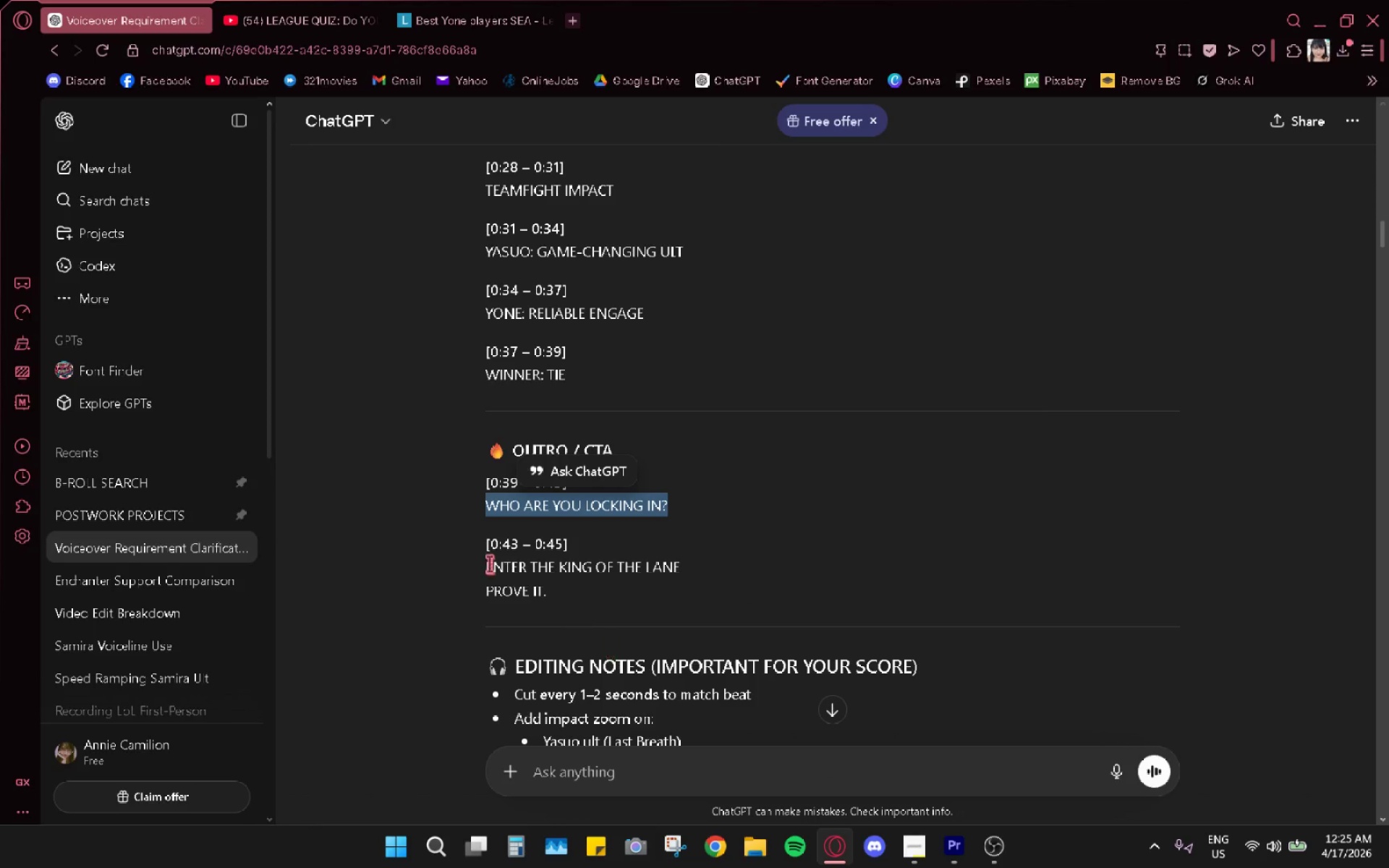 
double_click([509, 559])
 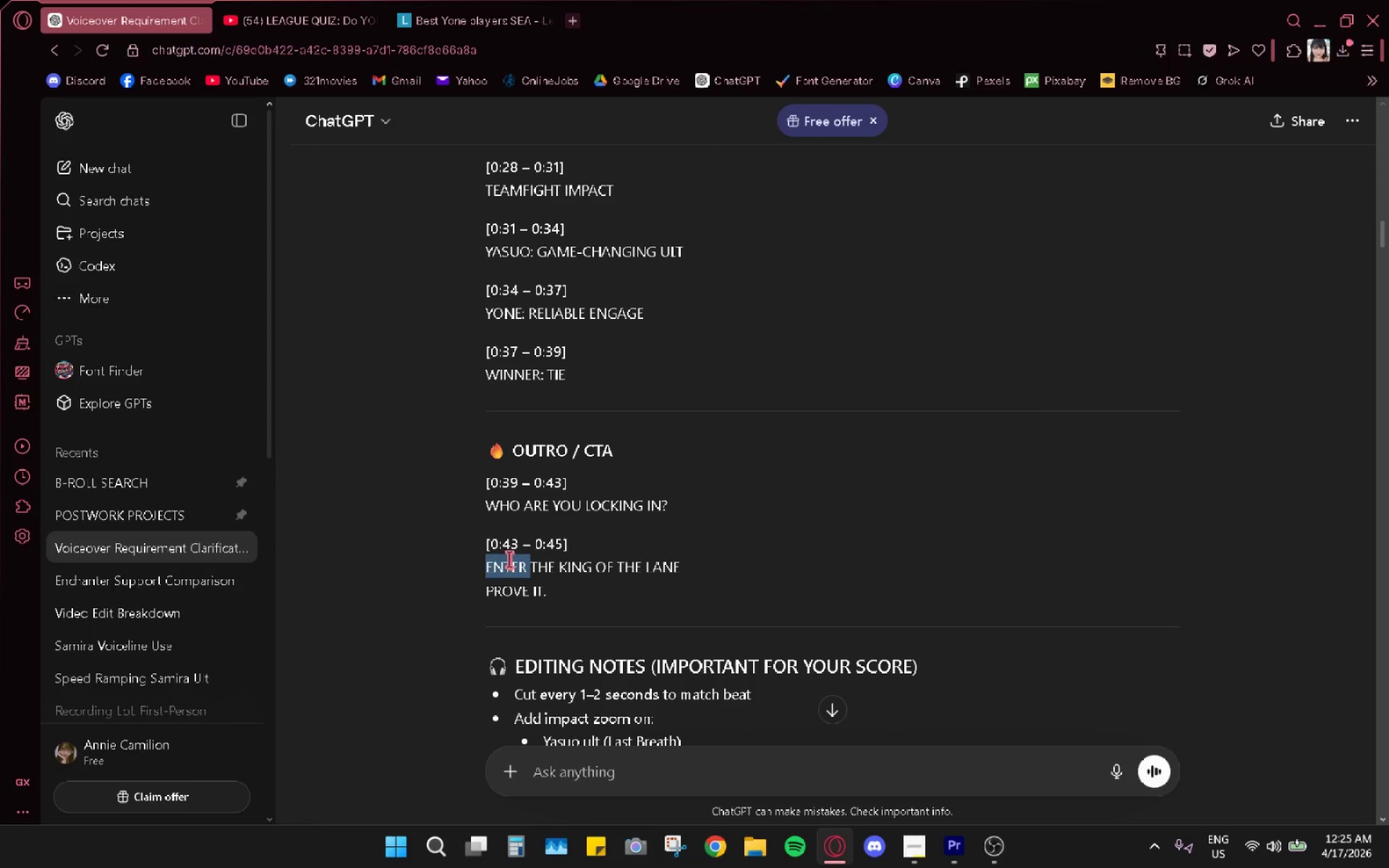 
triple_click([509, 559])
 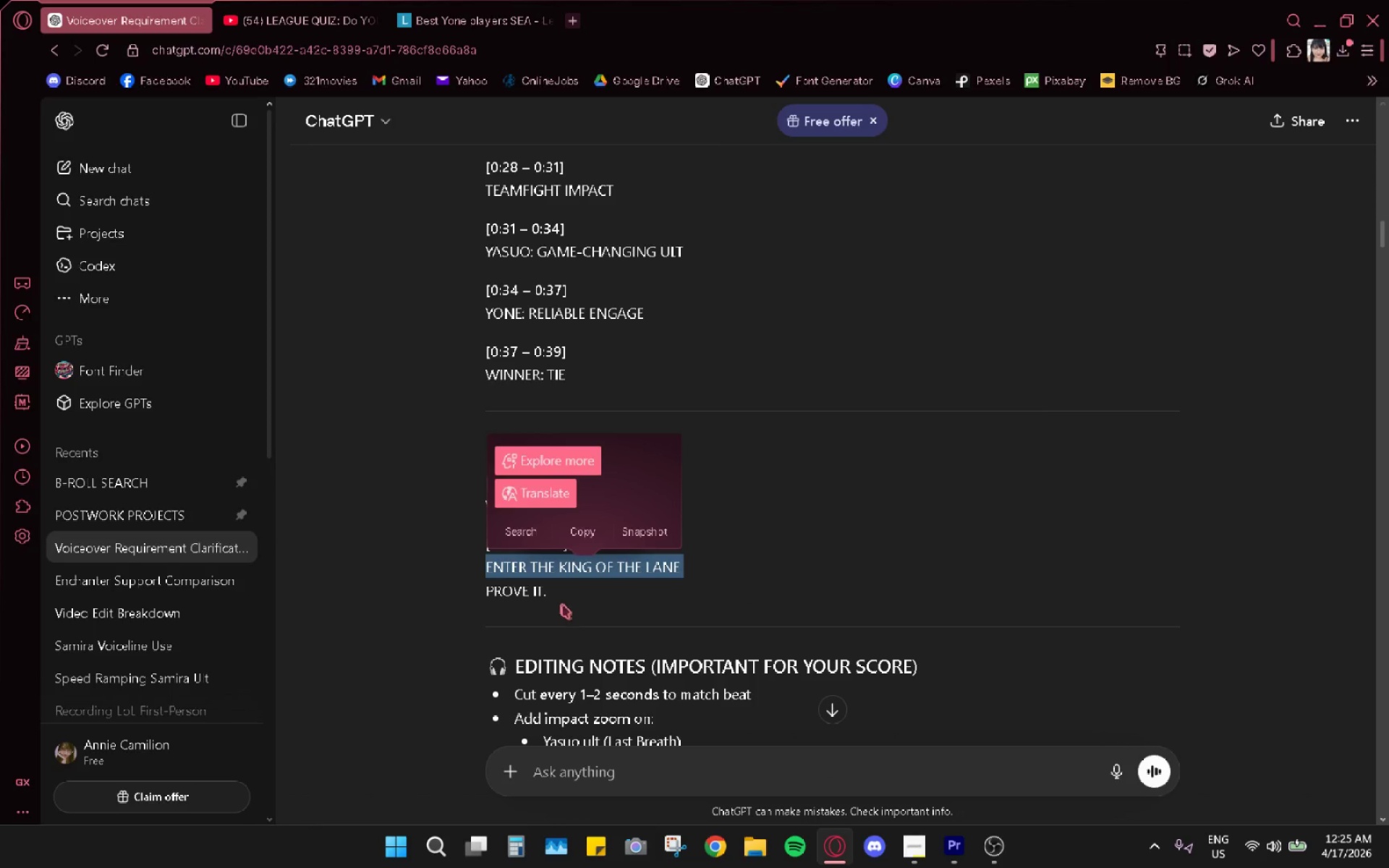 
left_click_drag(start_coordinate=[569, 605], to_coordinate=[483, 574])
 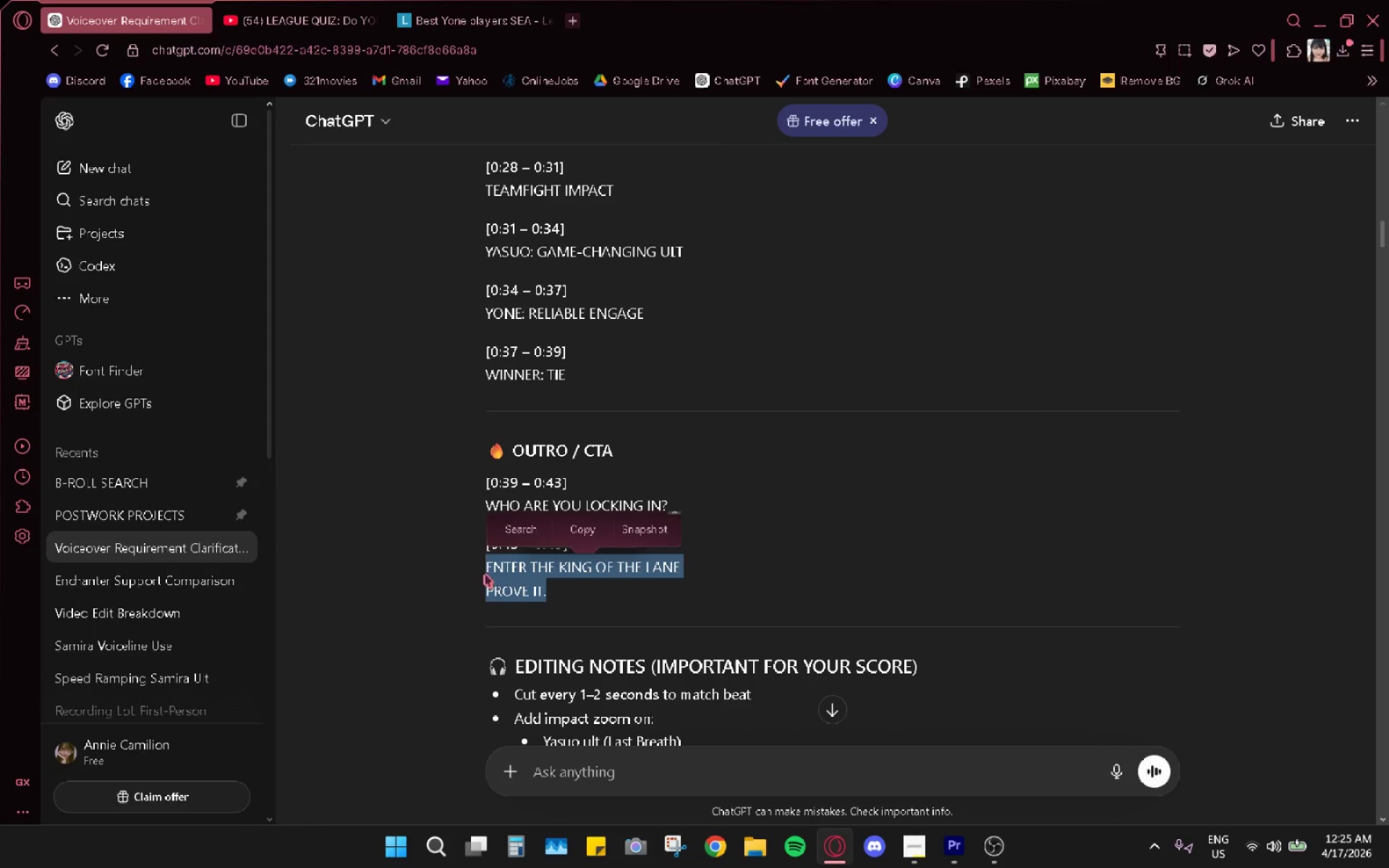 
key(Control+C)
 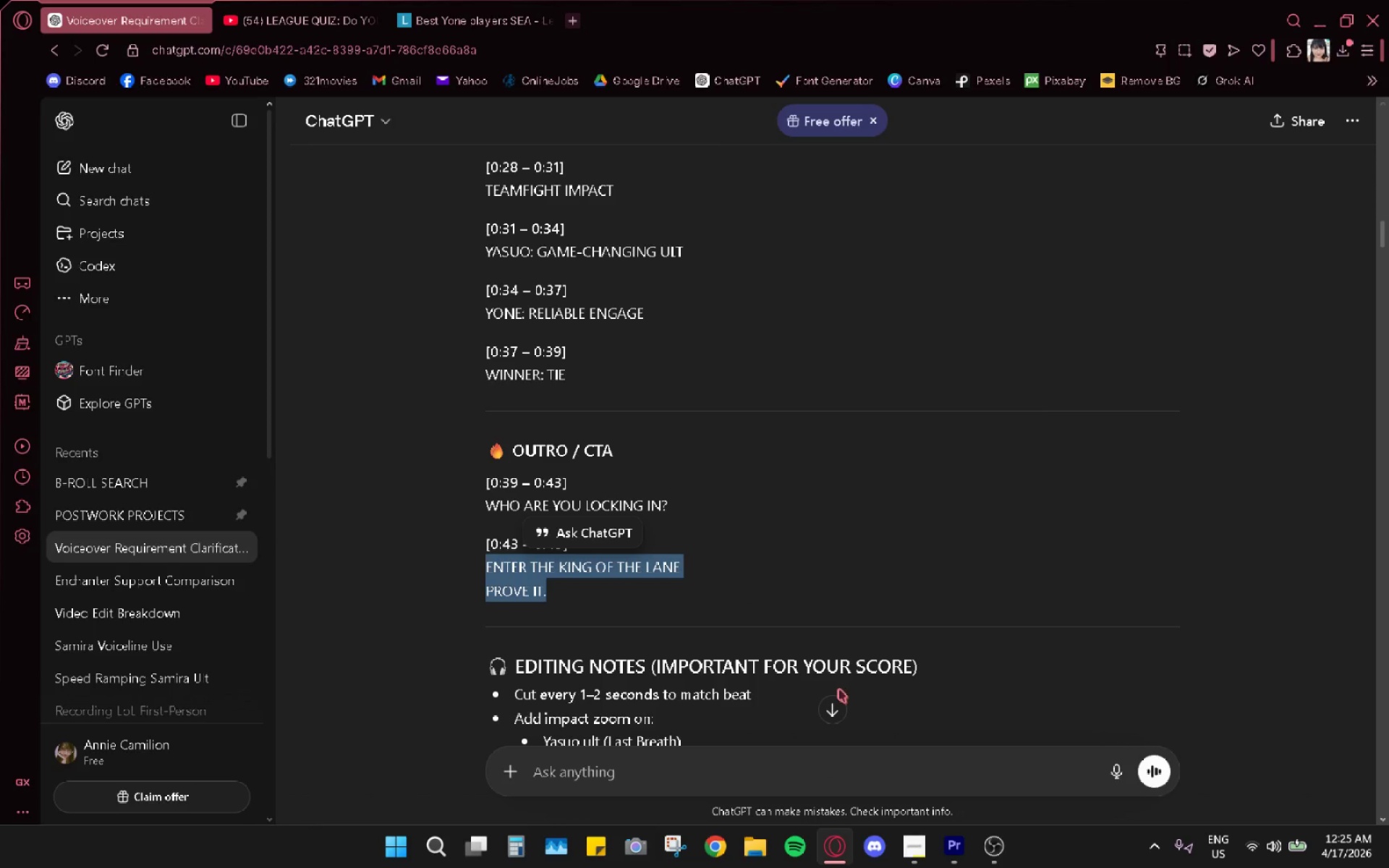 
key(Alt+AltLeft)
 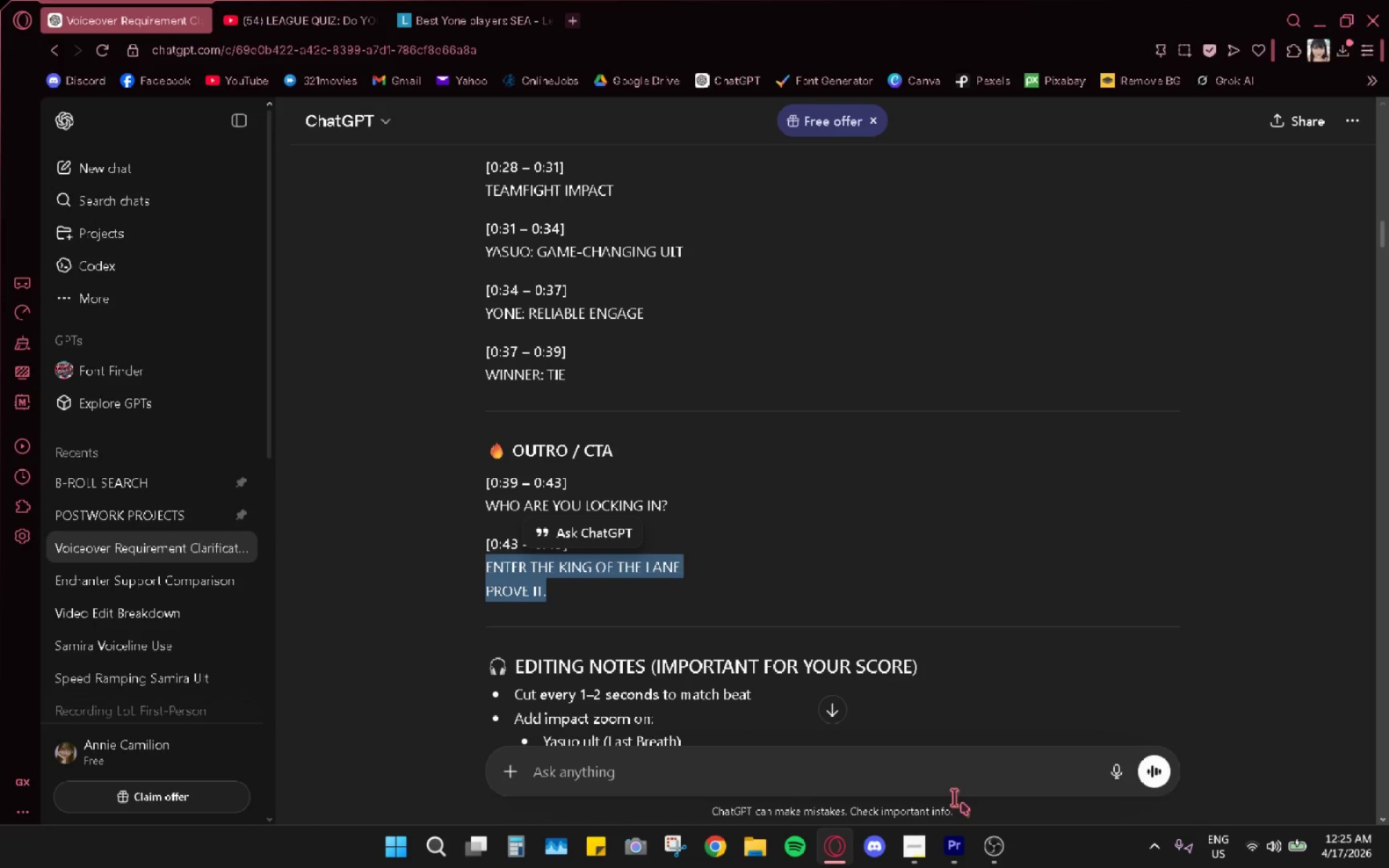 
key(Alt+Tab)
 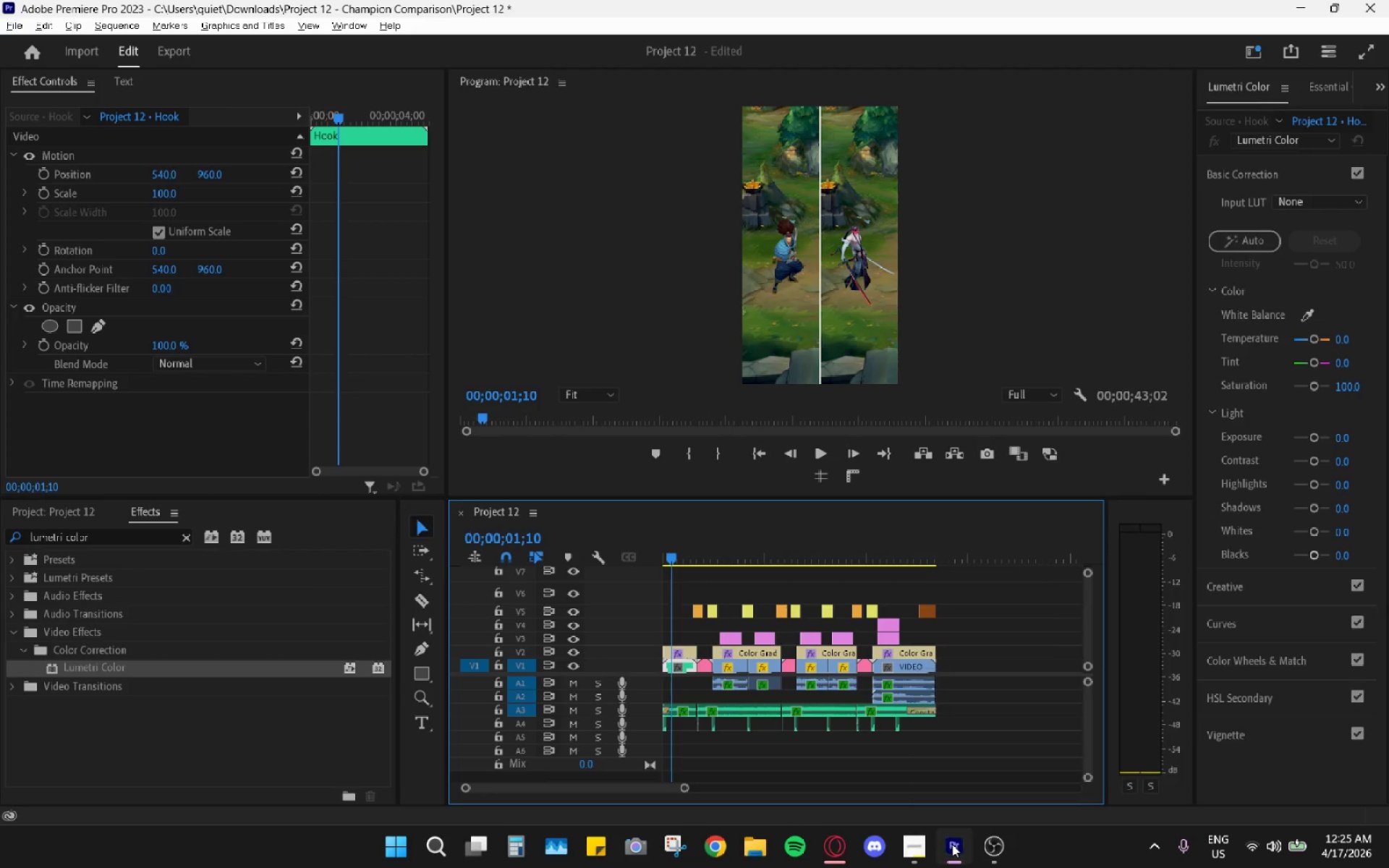 
double_click([952, 844])
 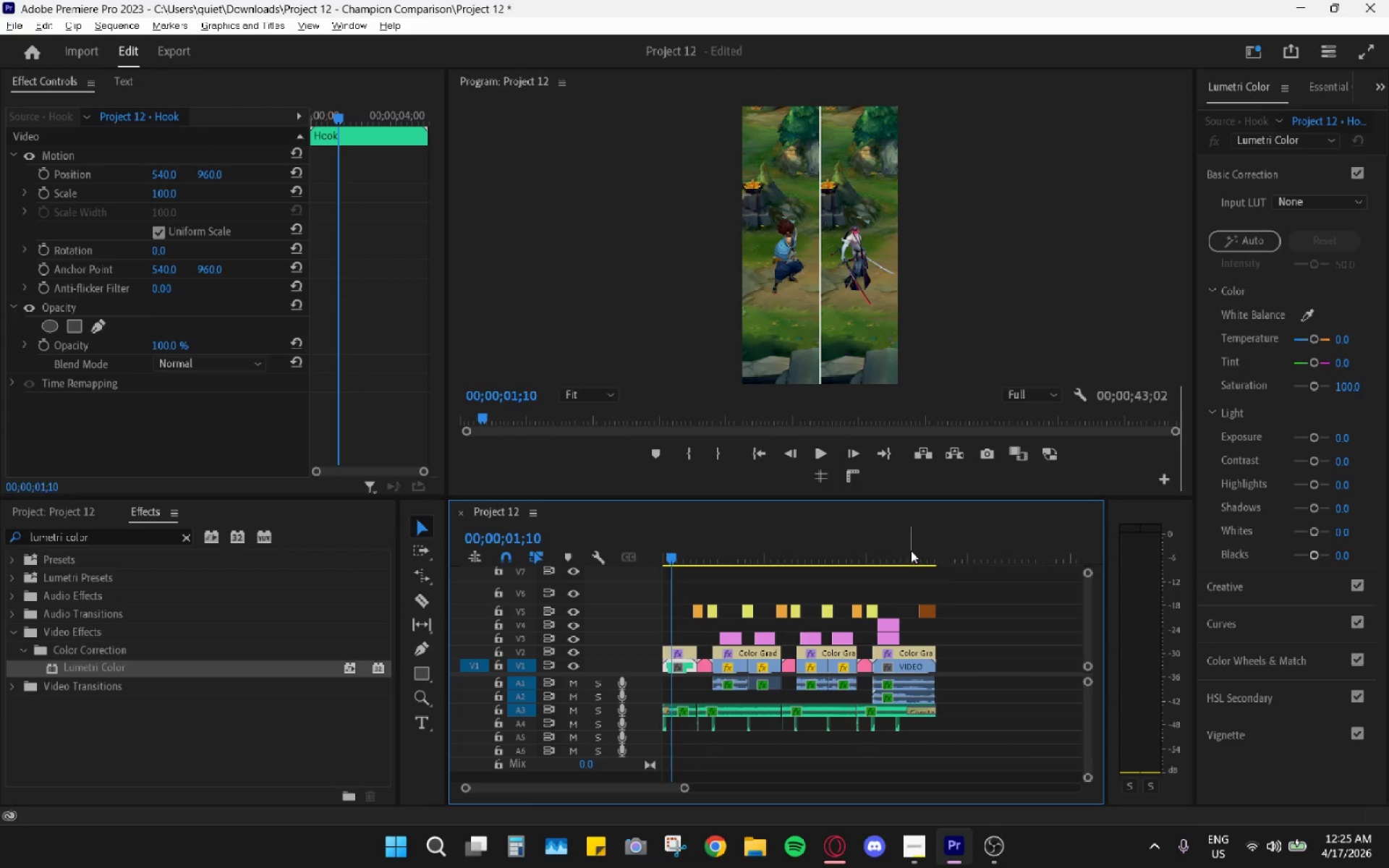 
left_click_drag(start_coordinate=[912, 550], to_coordinate=[924, 553])
 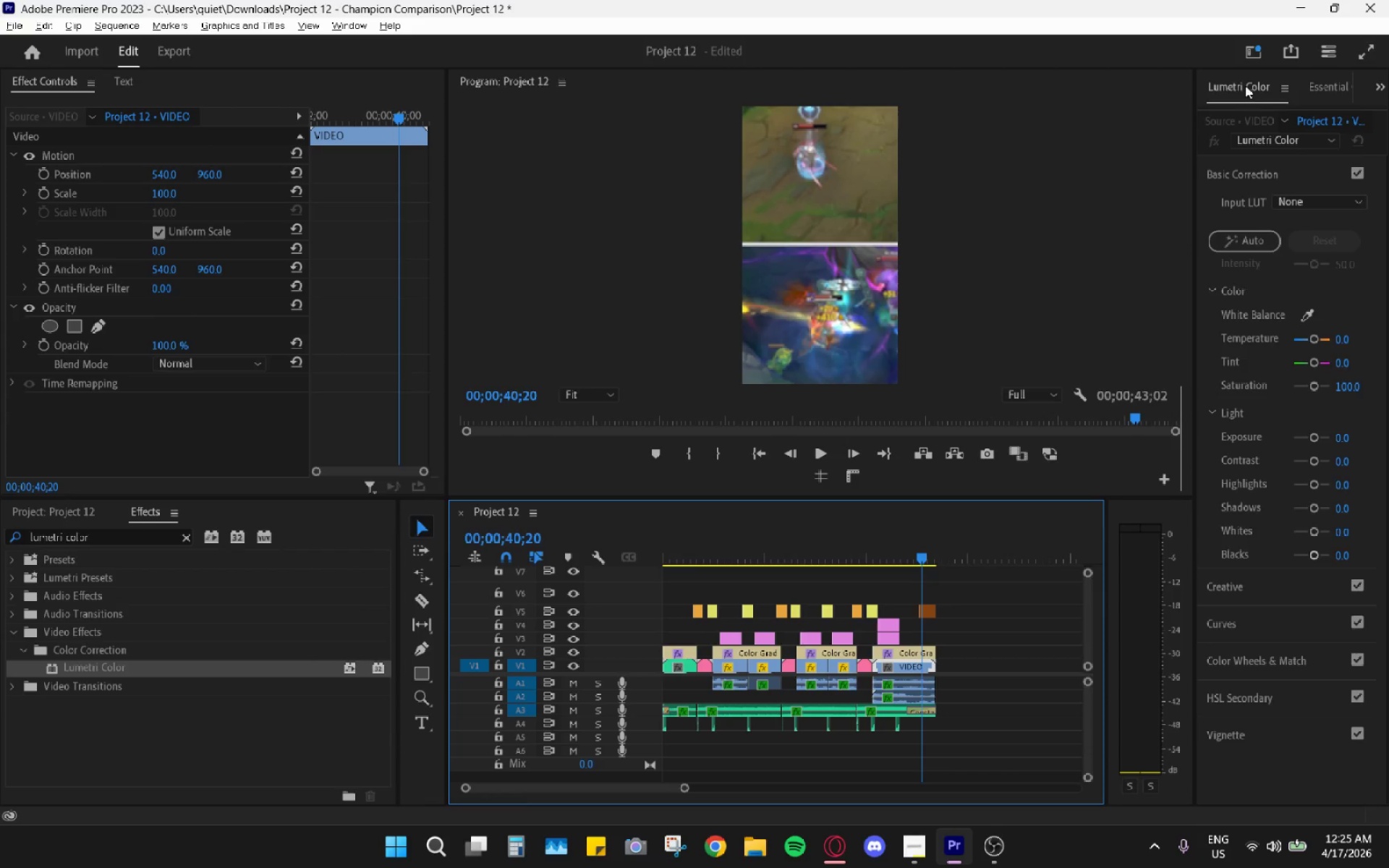 
left_click([1310, 76])
 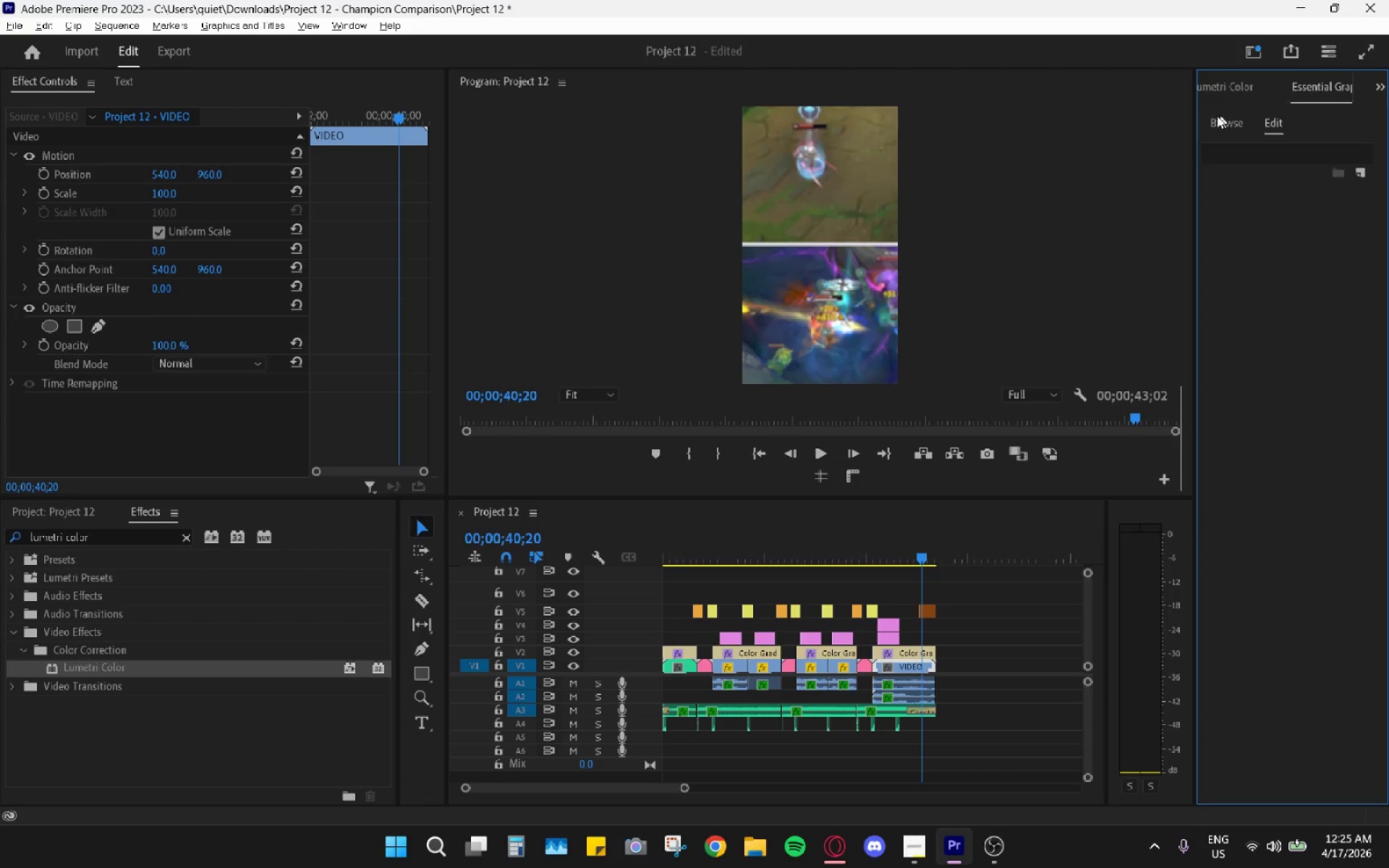 
left_click([1198, 124])
 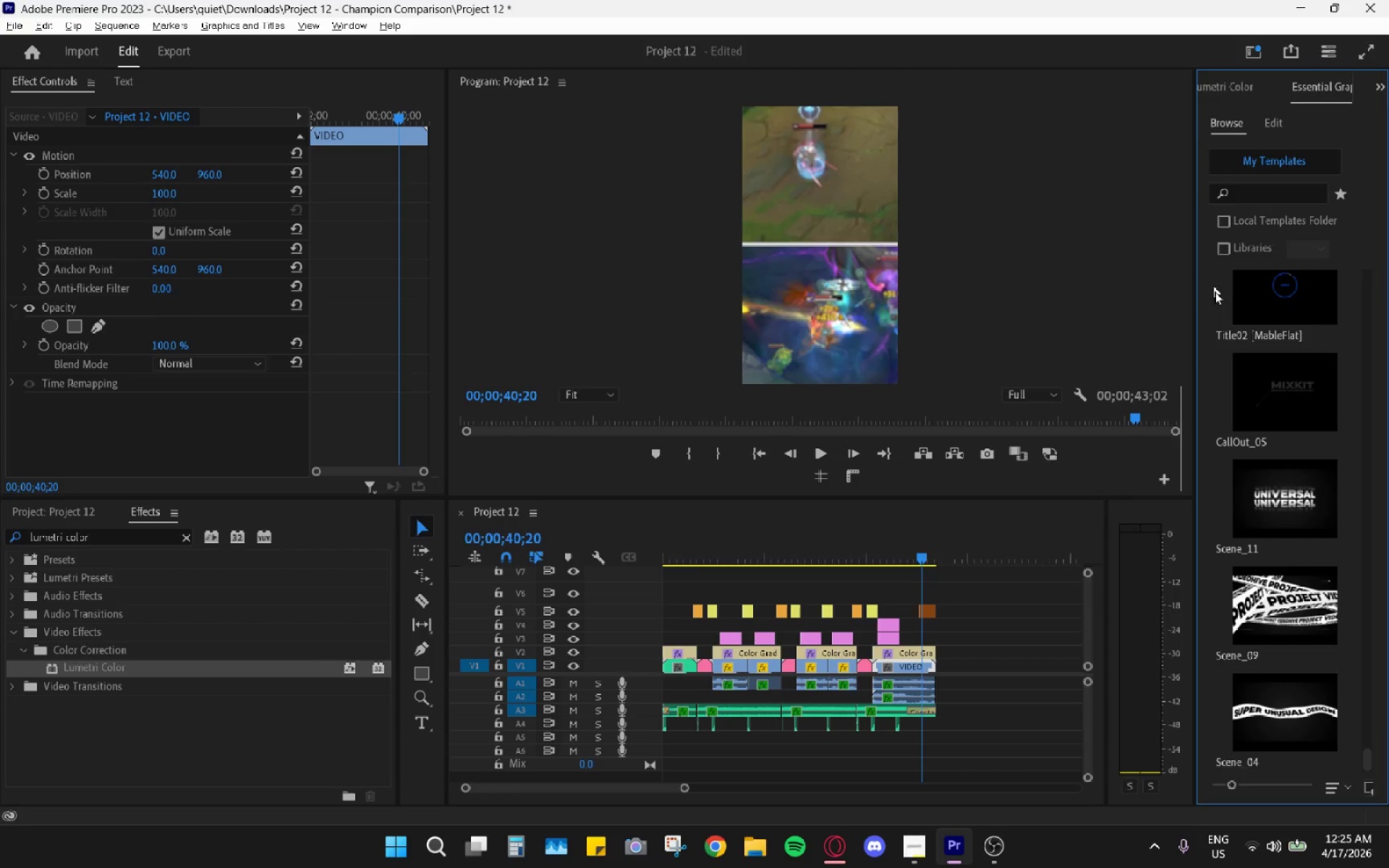 
scroll: coordinate [1378, 327], scroll_direction: down, amount: 1.0
 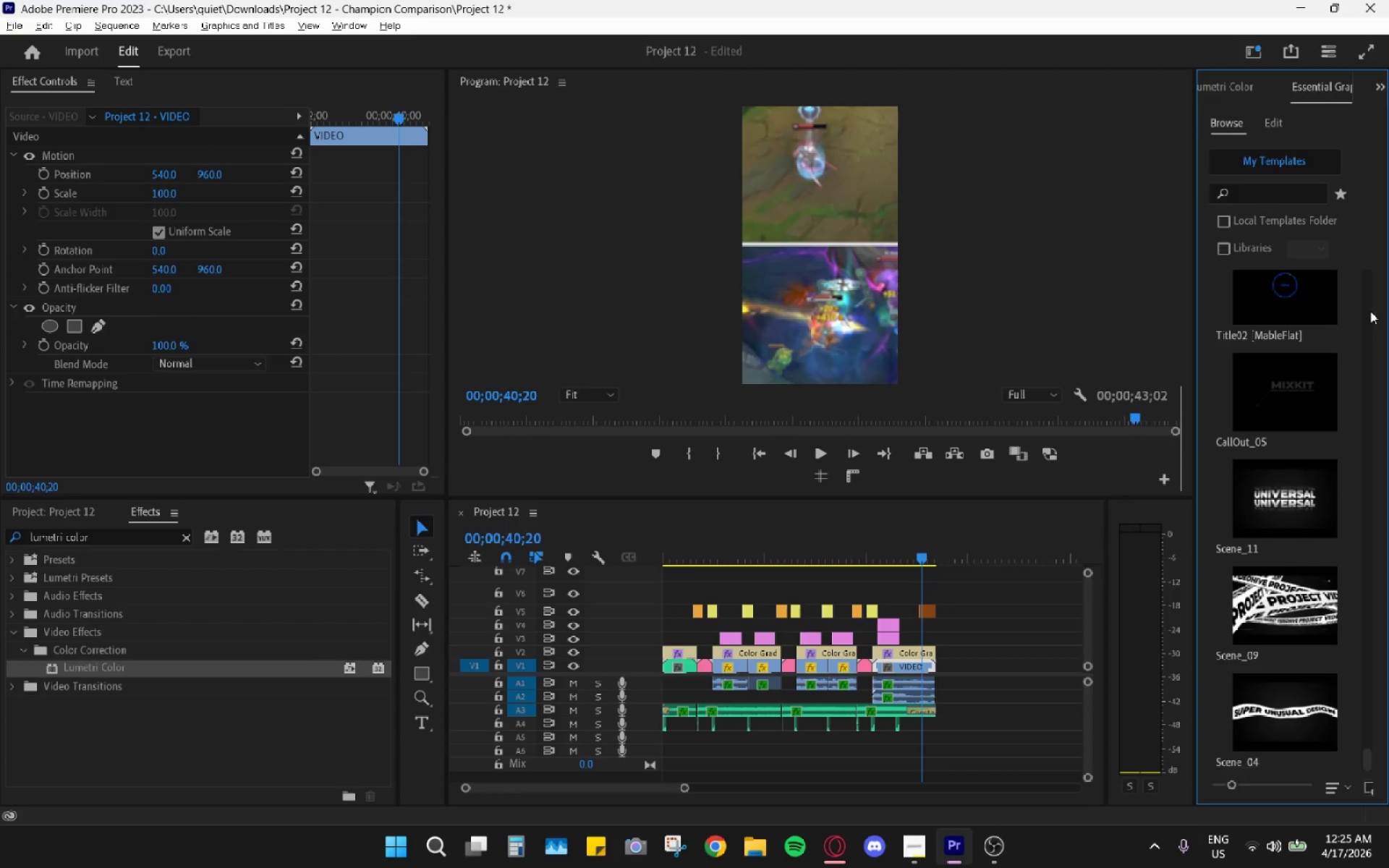 
scroll: coordinate [1374, 346], scroll_direction: up, amount: 4.0
 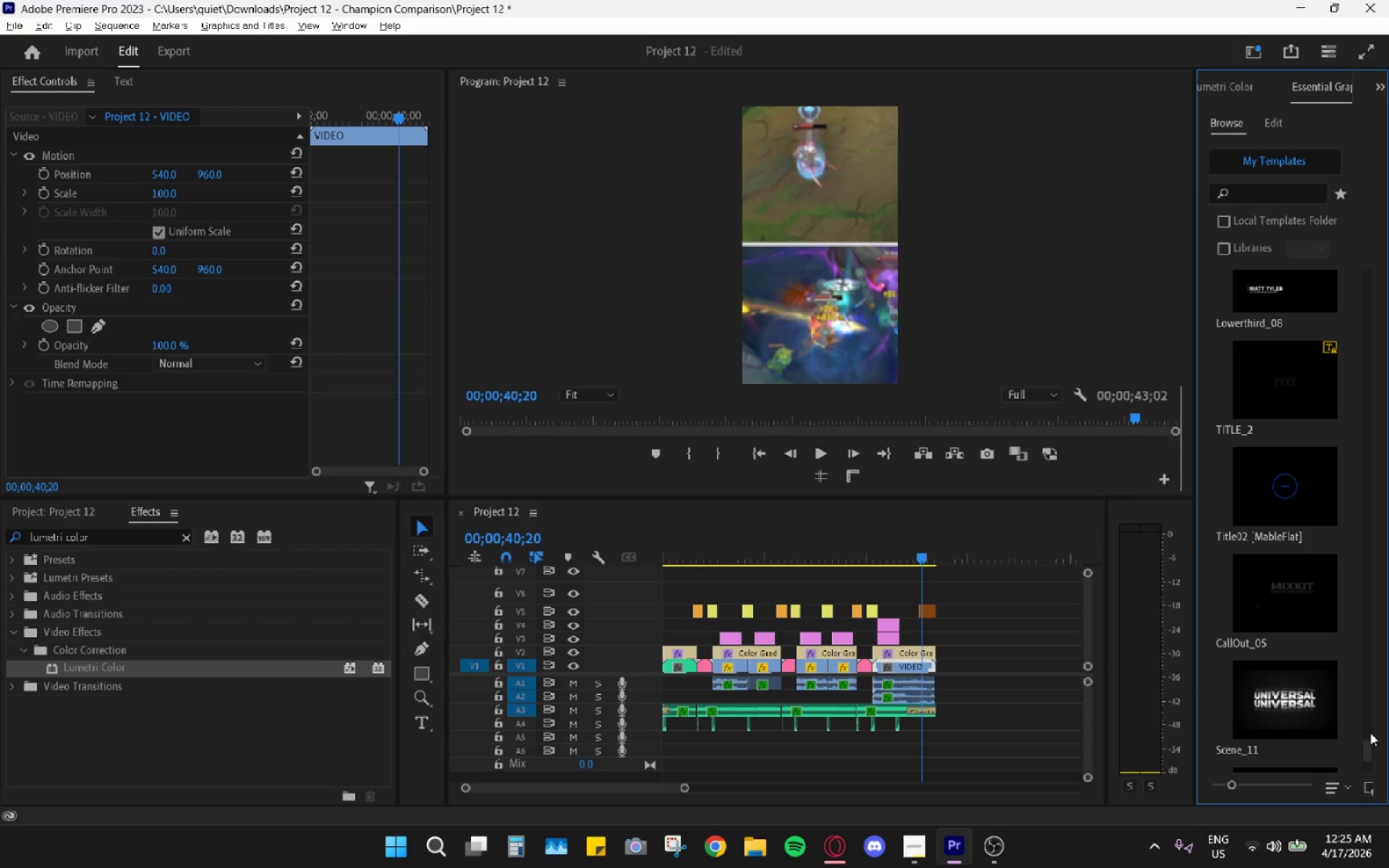 
left_click_drag(start_coordinate=[1369, 755], to_coordinate=[1276, 657])
 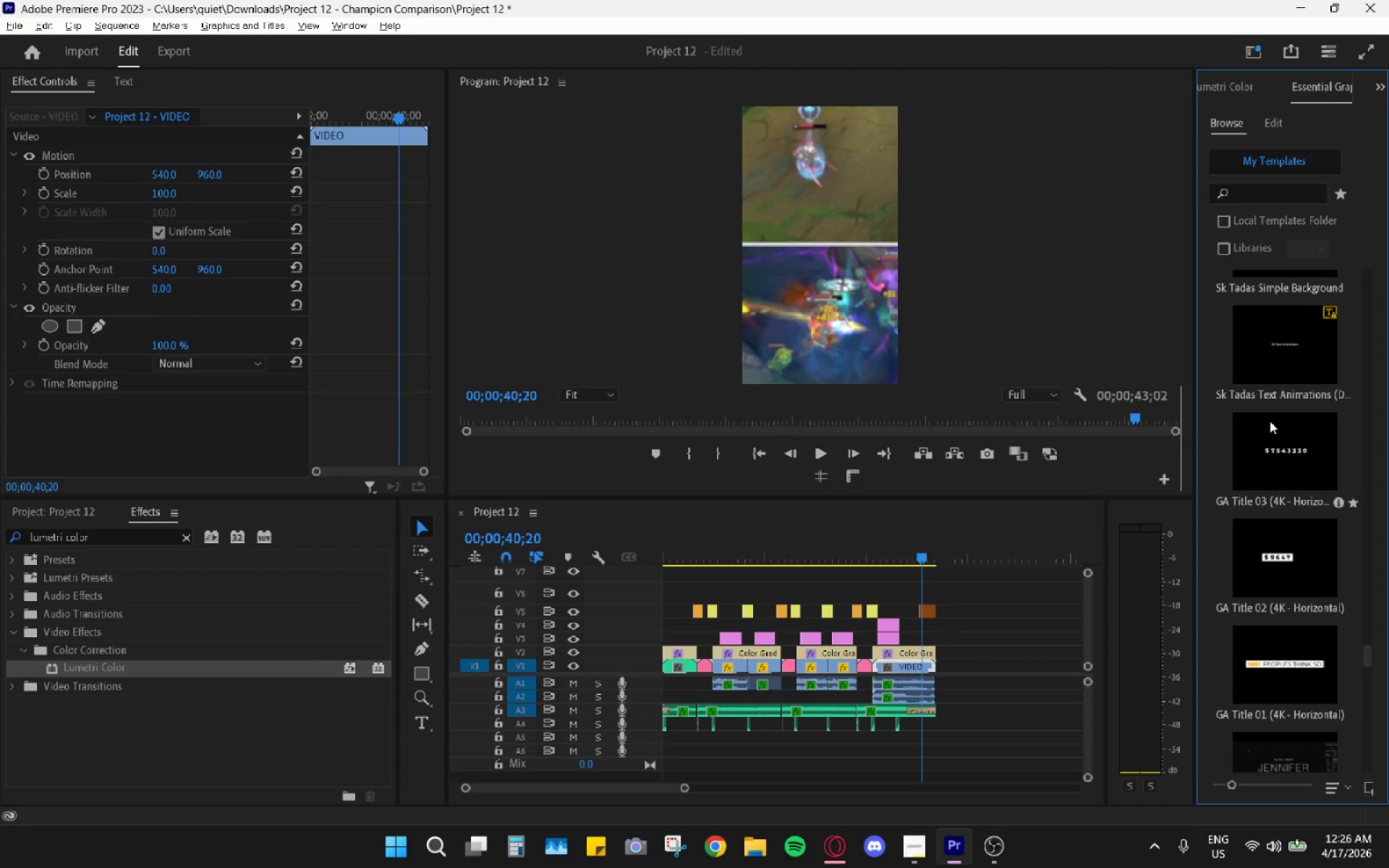 
scroll: coordinate [1324, 558], scroll_direction: down, amount: 103.0
 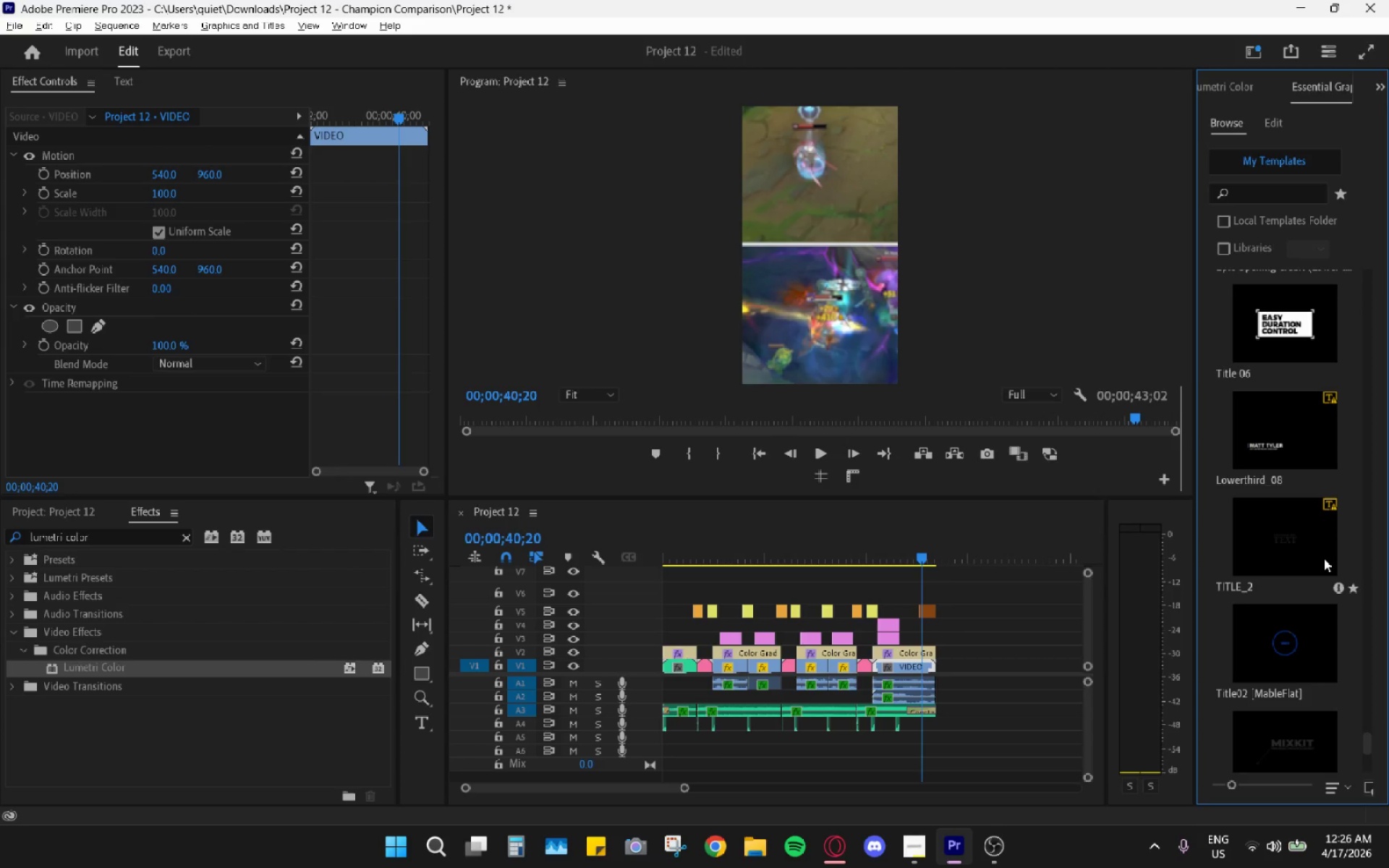 
scroll: coordinate [1273, 541], scroll_direction: down, amount: 10.0
 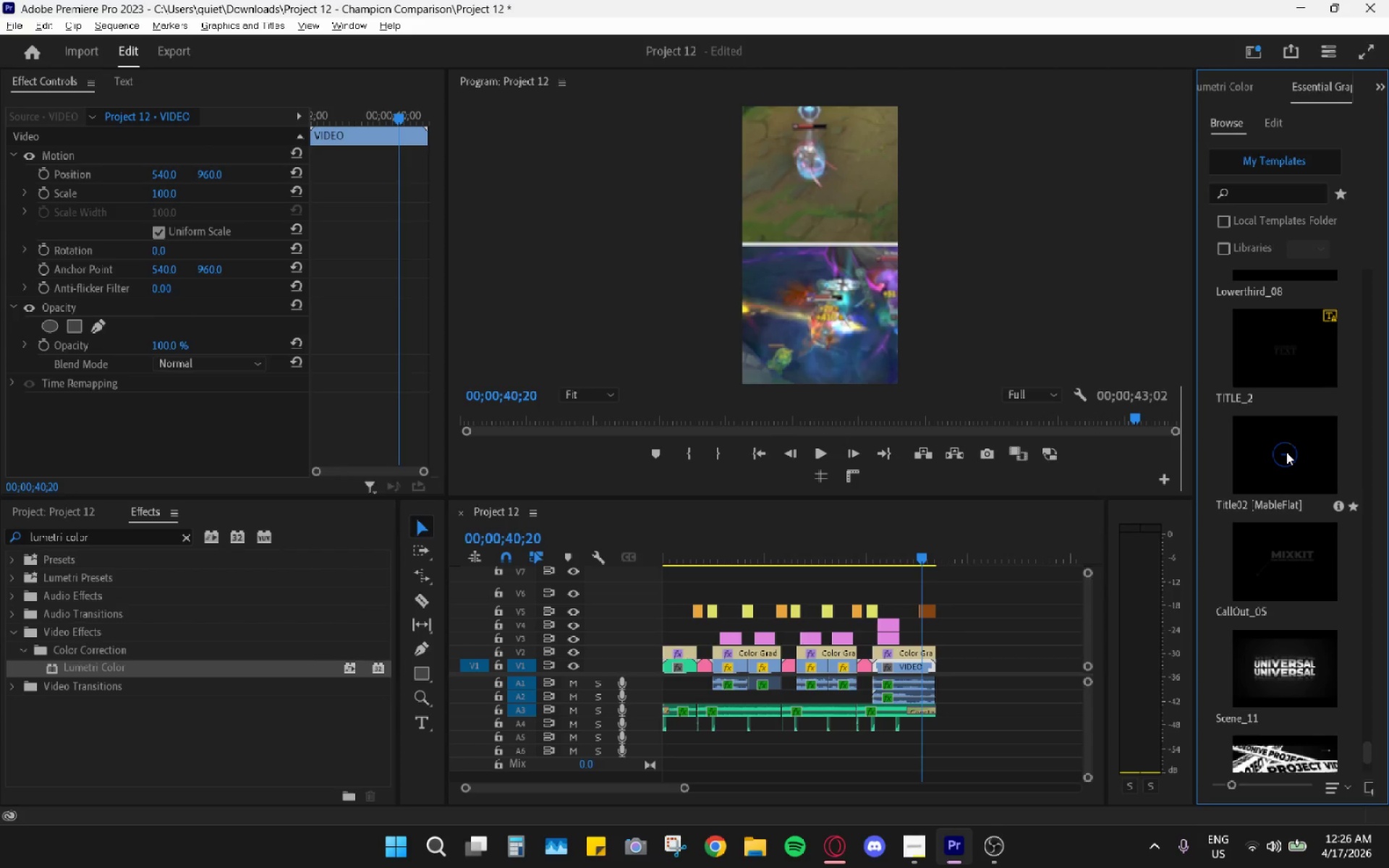 
left_click_drag(start_coordinate=[1286, 452], to_coordinate=[919, 588])
 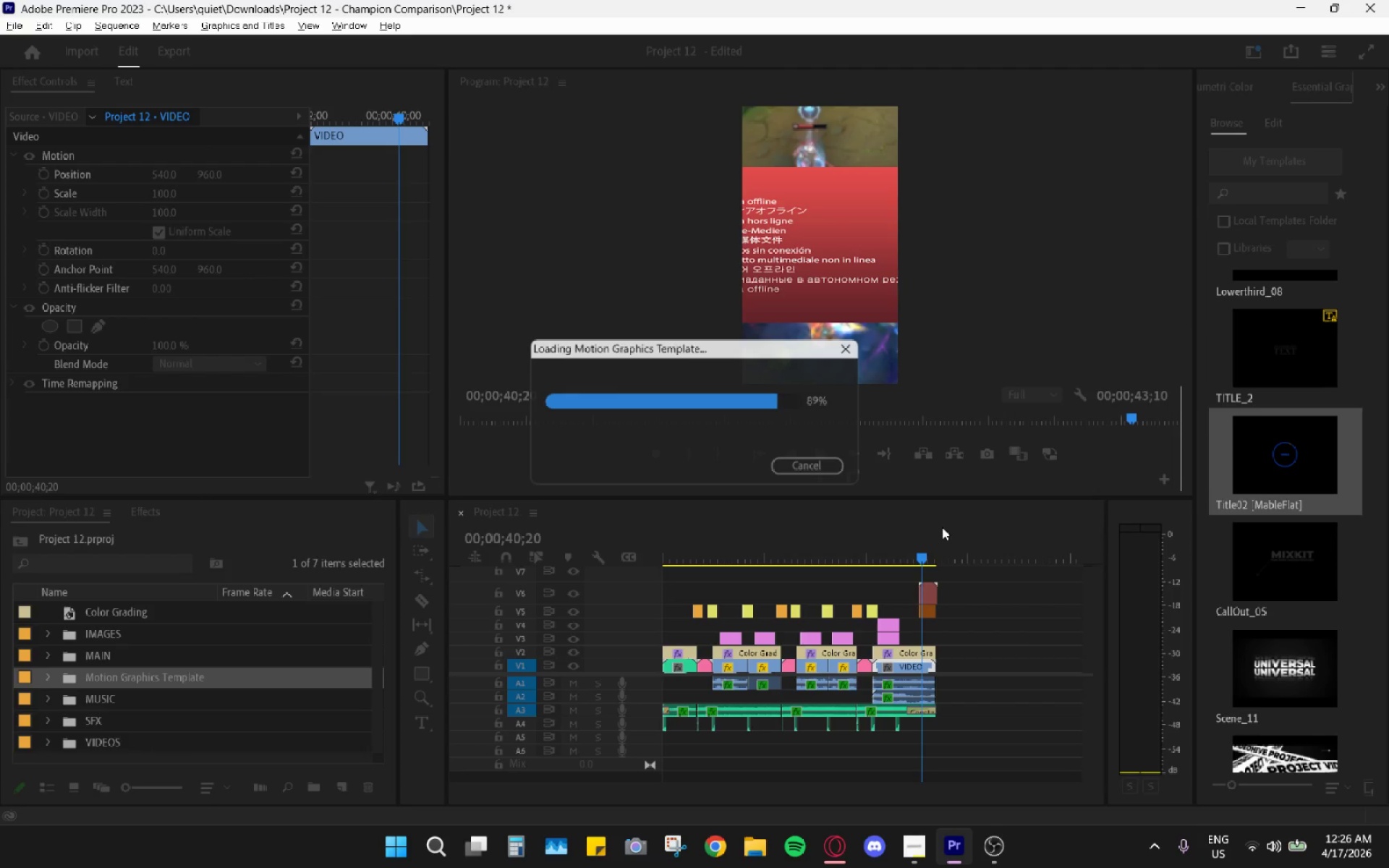 
left_click([906, 558])
 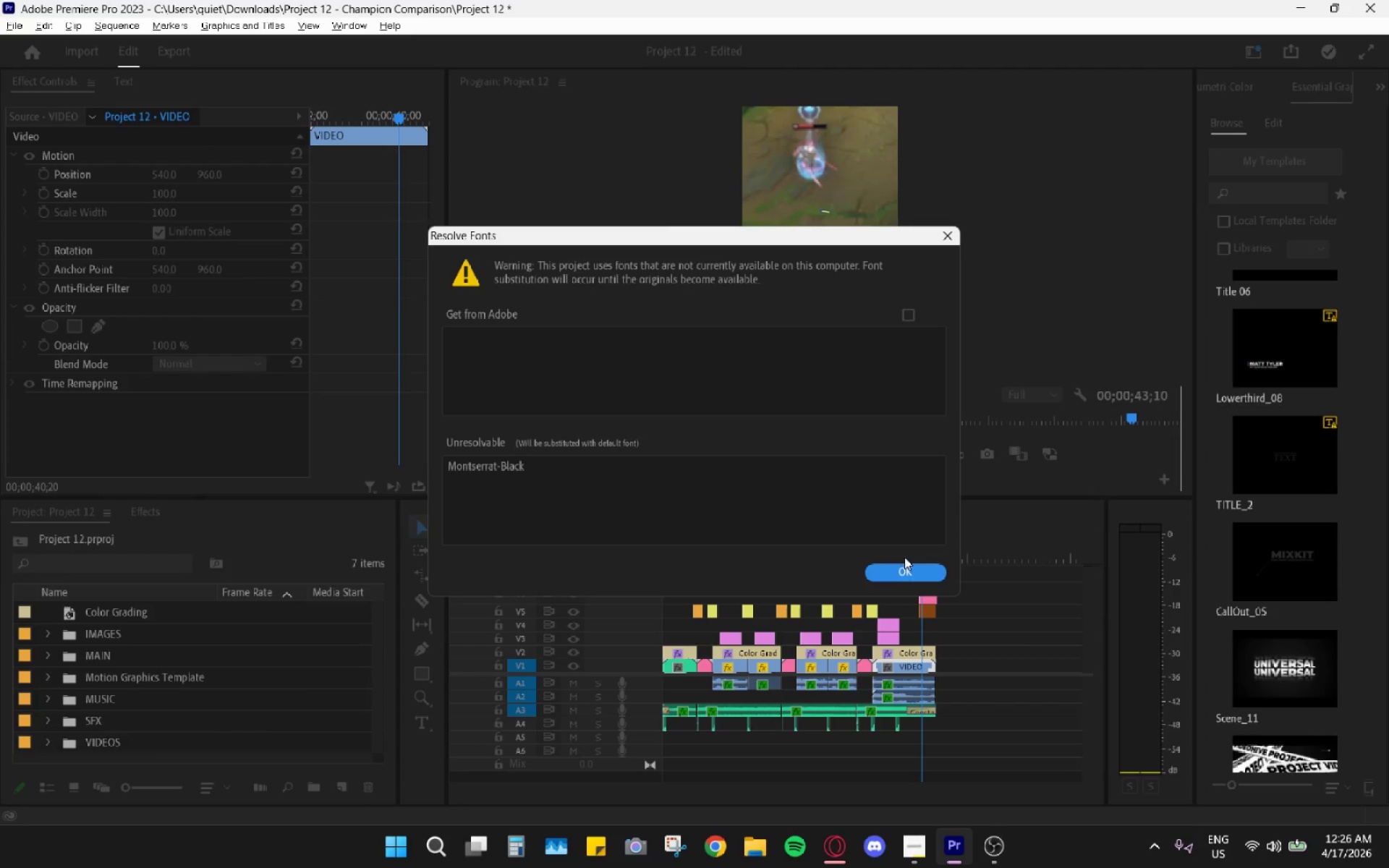 
left_click_drag(start_coordinate=[904, 563], to_coordinate=[905, 571])
 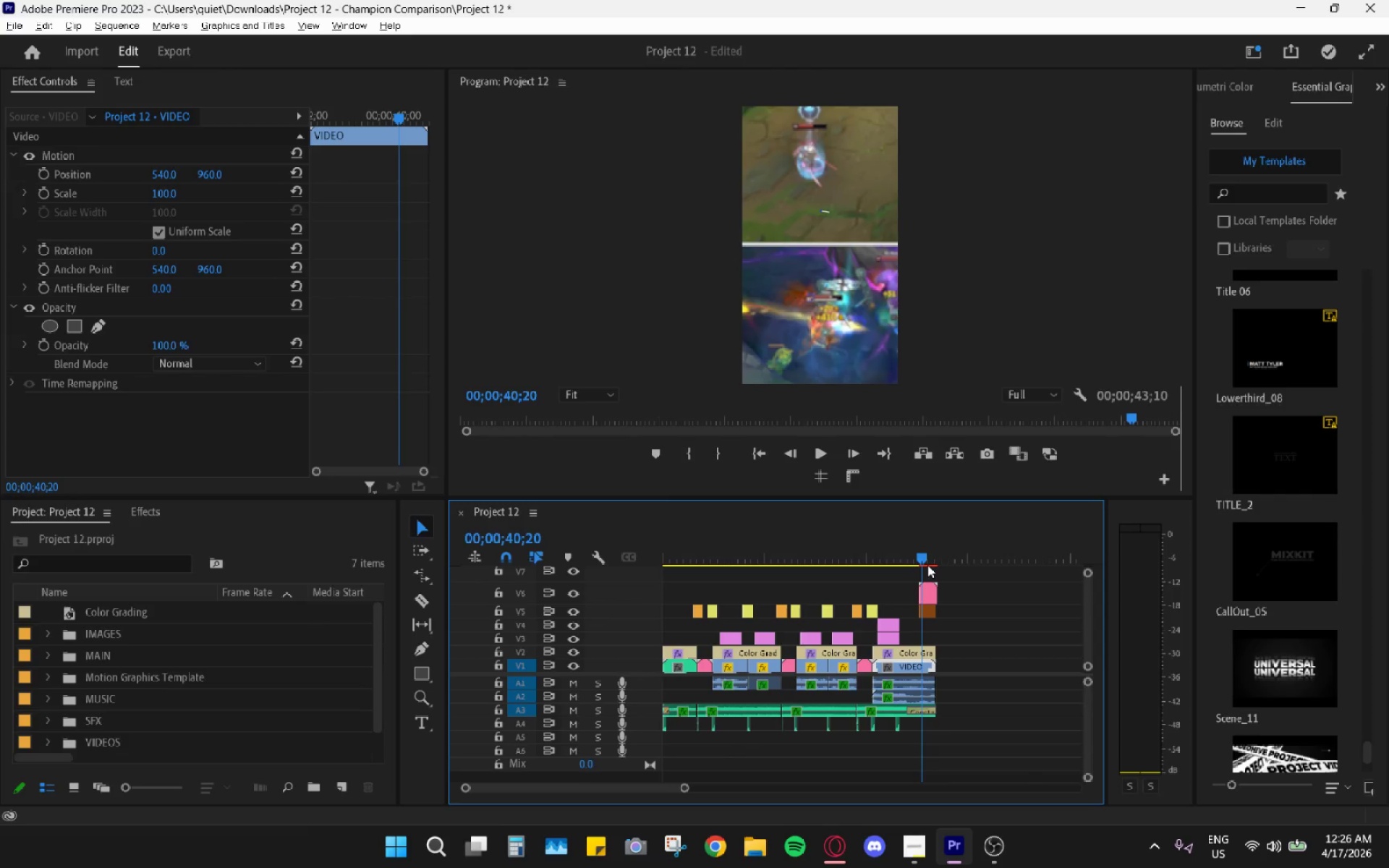 
key(Space)
 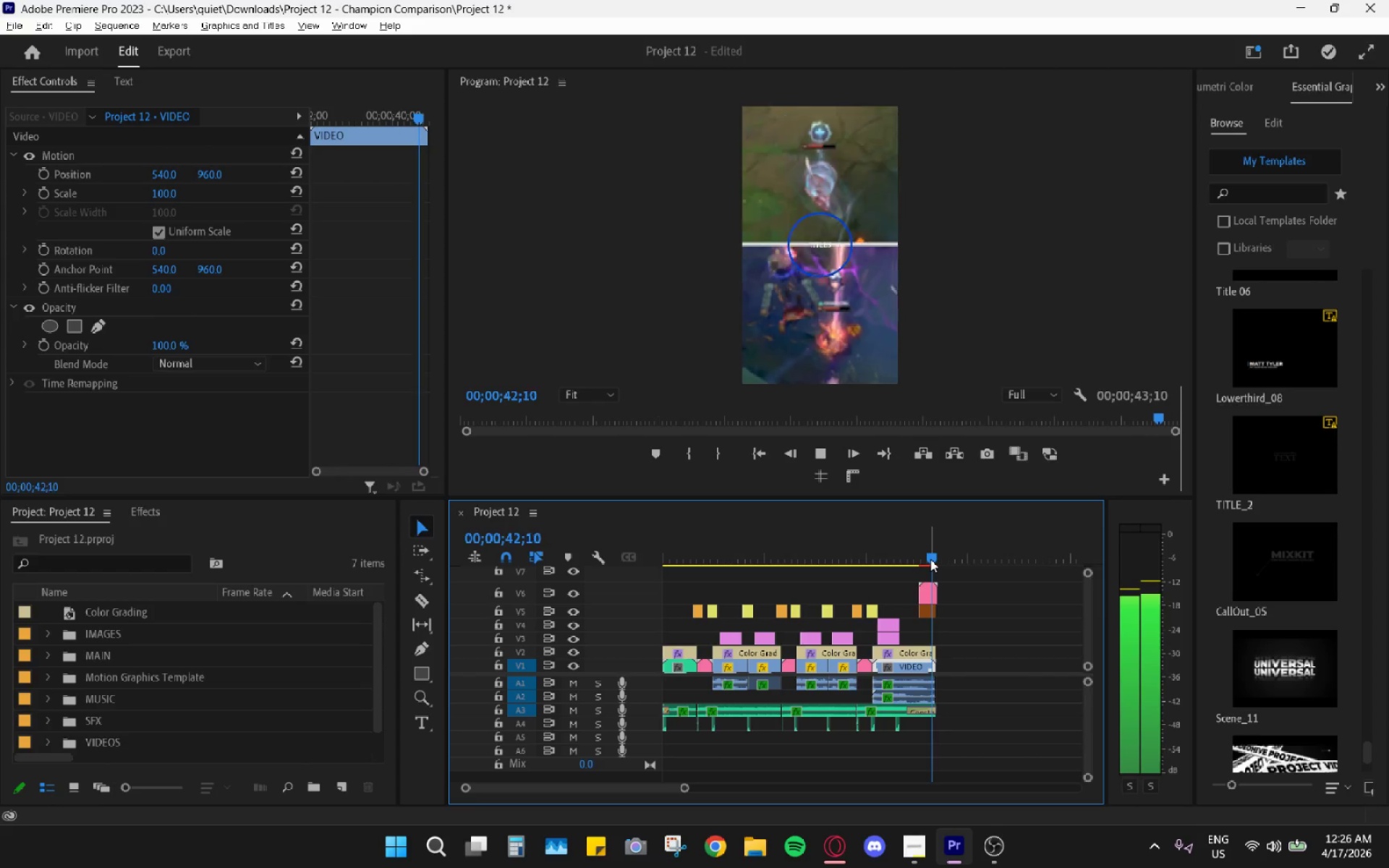 
key(Space)
 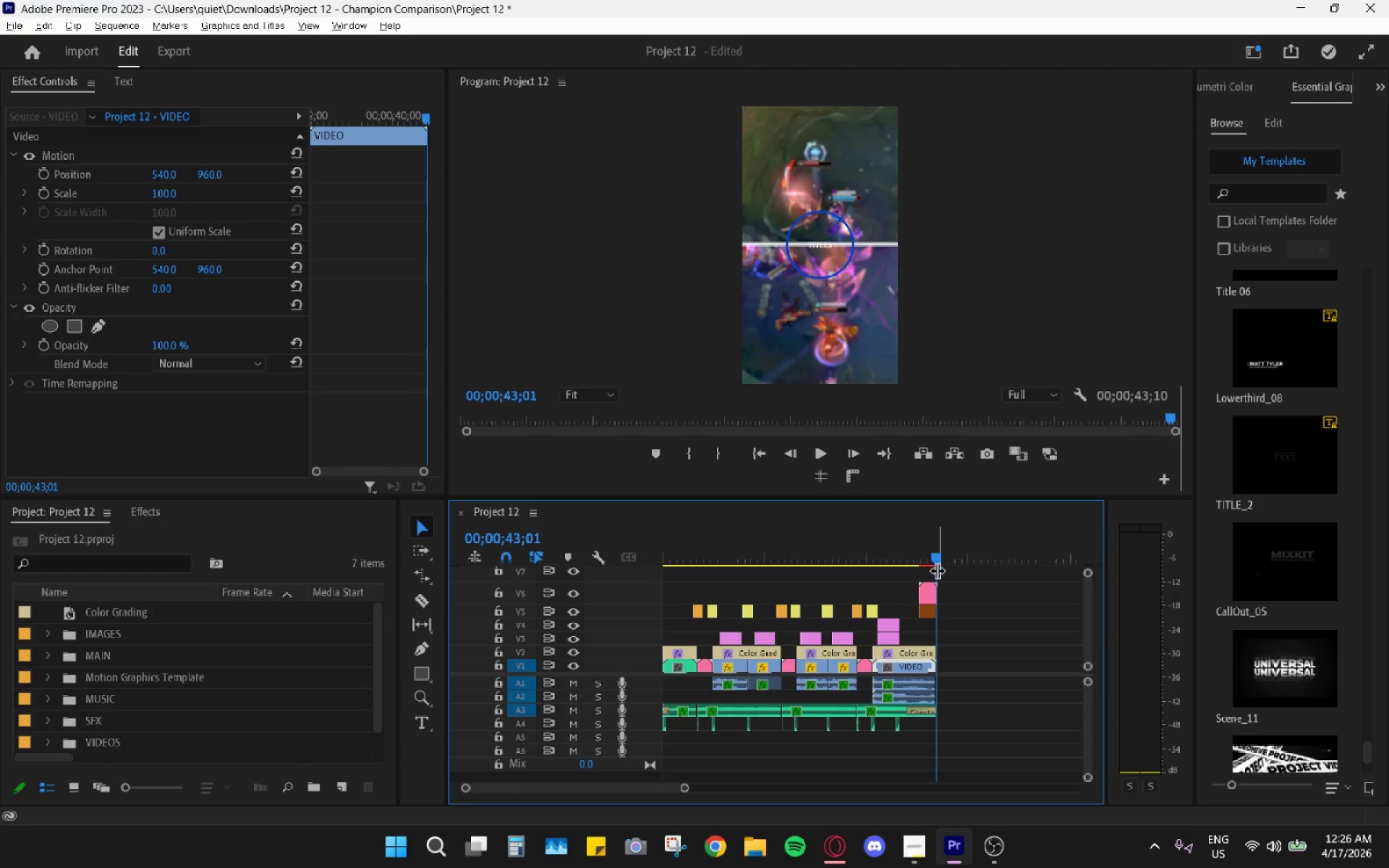 
hold_key(key=AltLeft, duration=0.77)
scroll: coordinate [939, 577], scroll_direction: up, amount: 10.0
 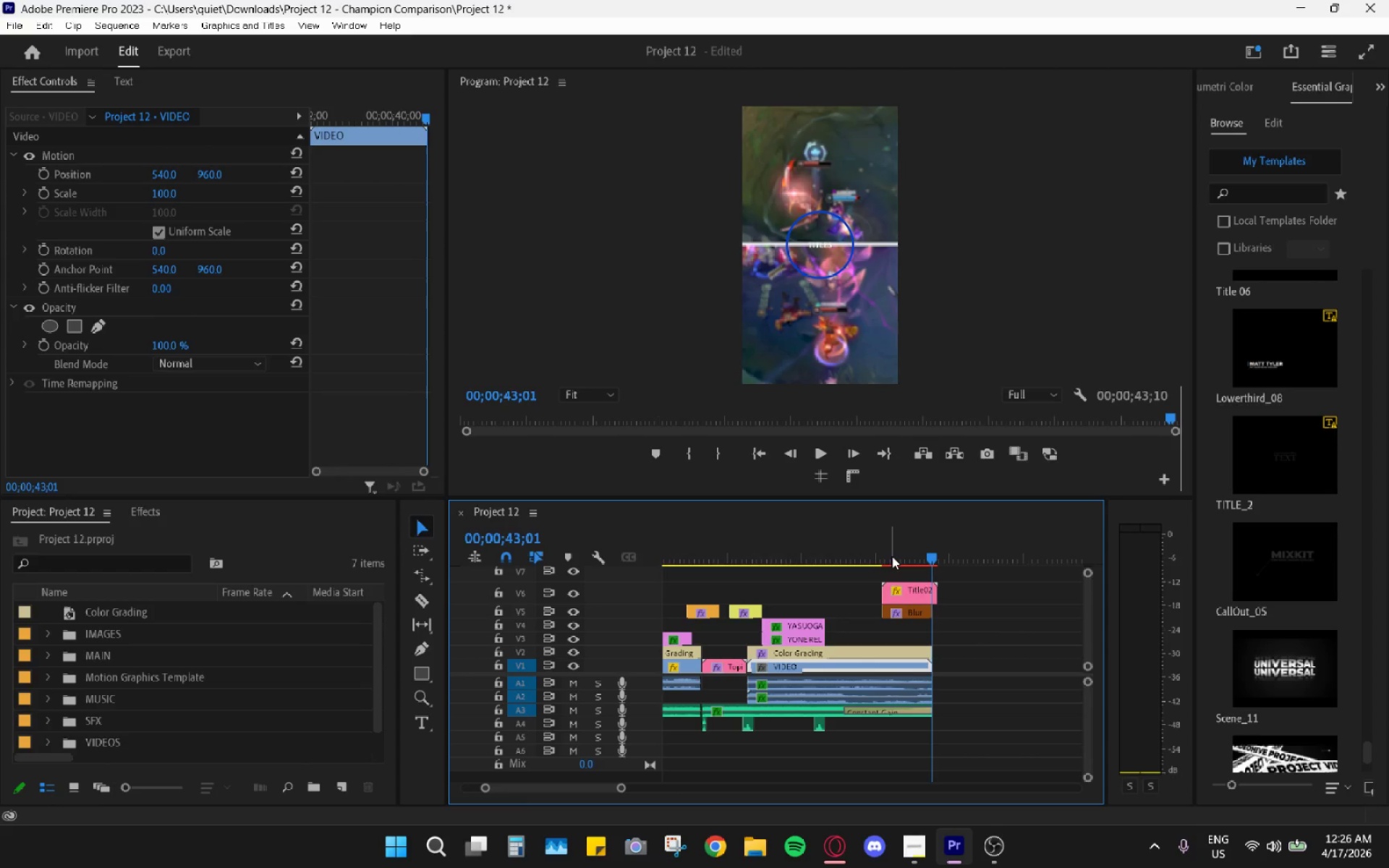 
left_click_drag(start_coordinate=[893, 551], to_coordinate=[878, 545])
 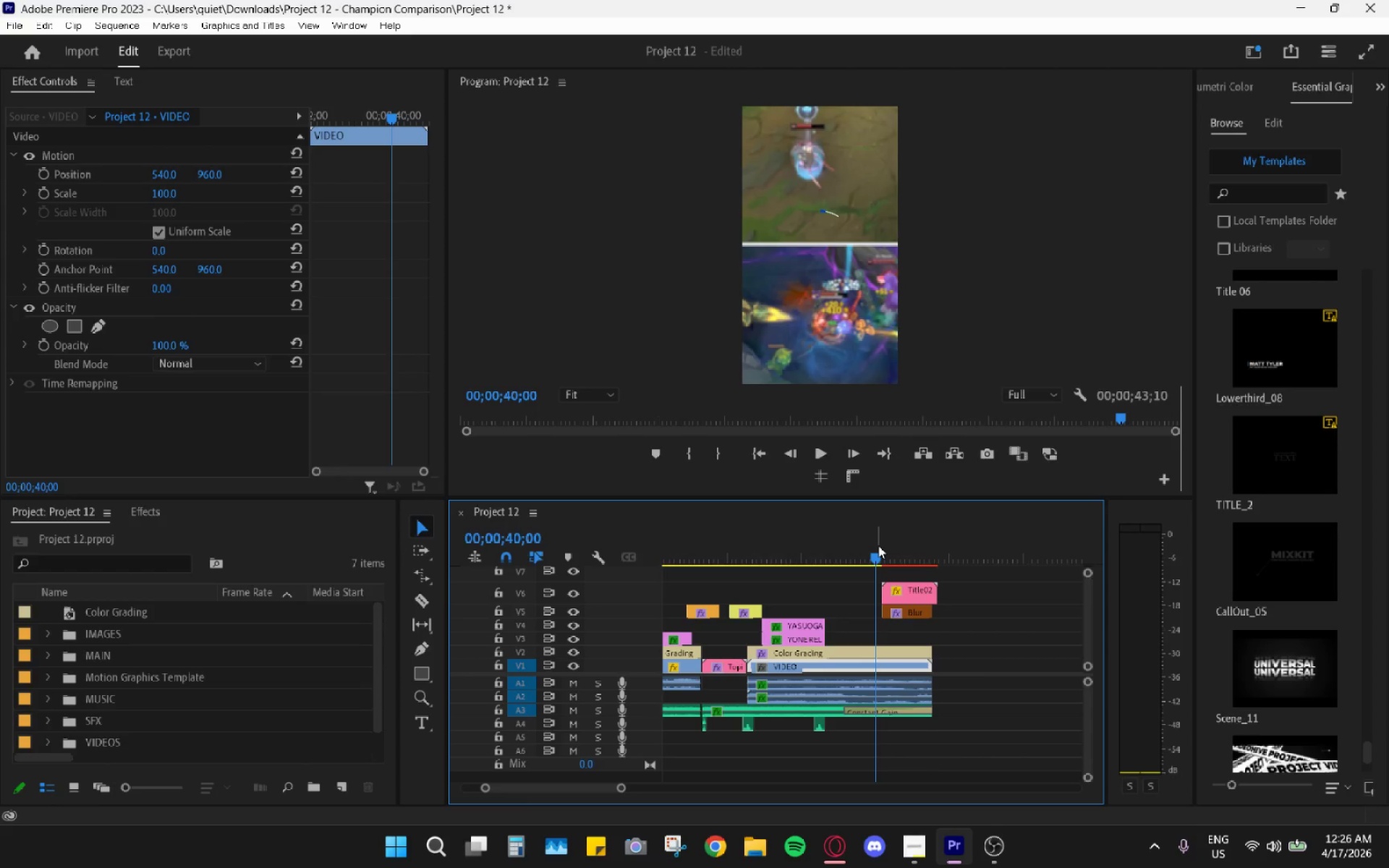 
key(Space)
 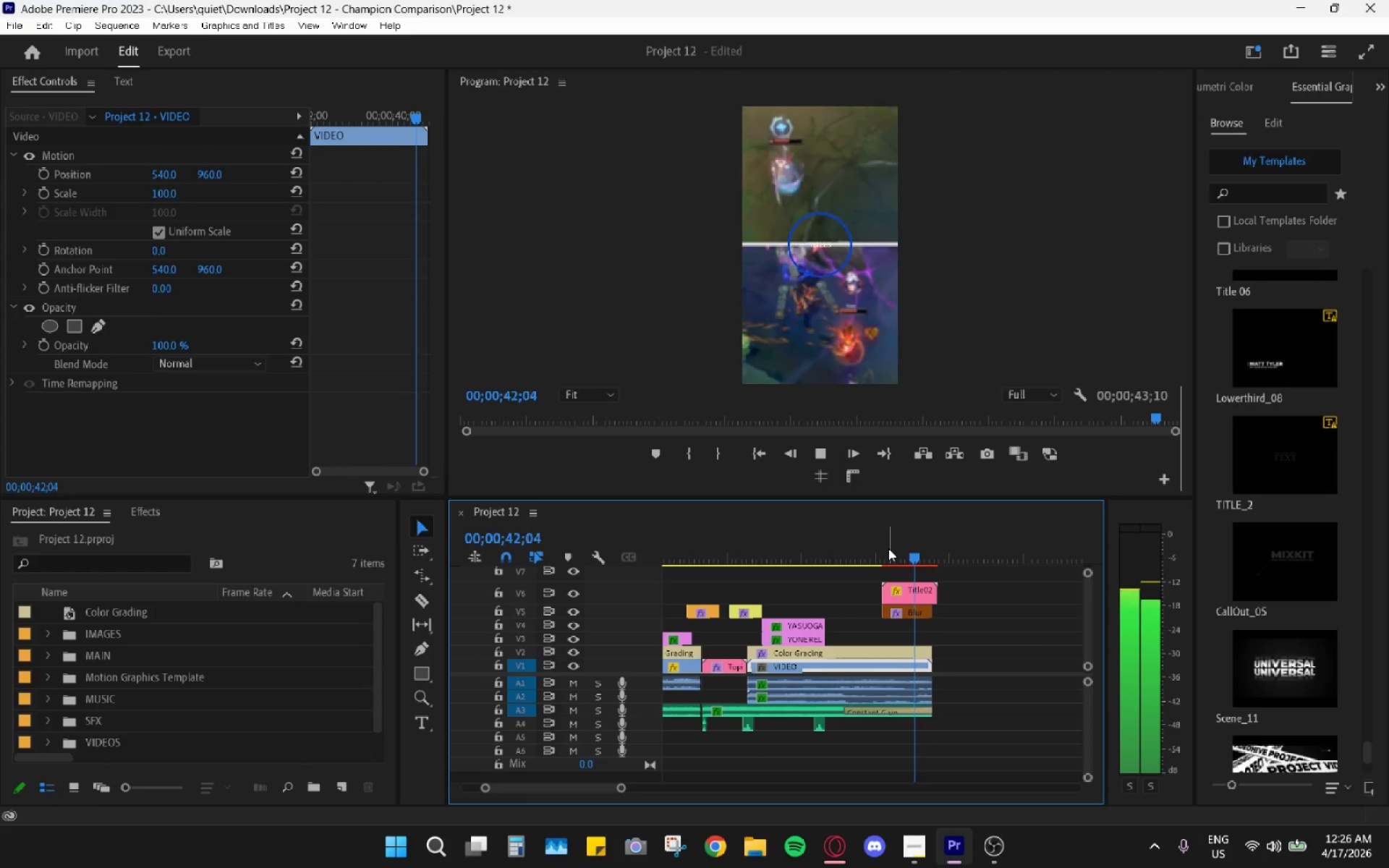 
key(Space)
 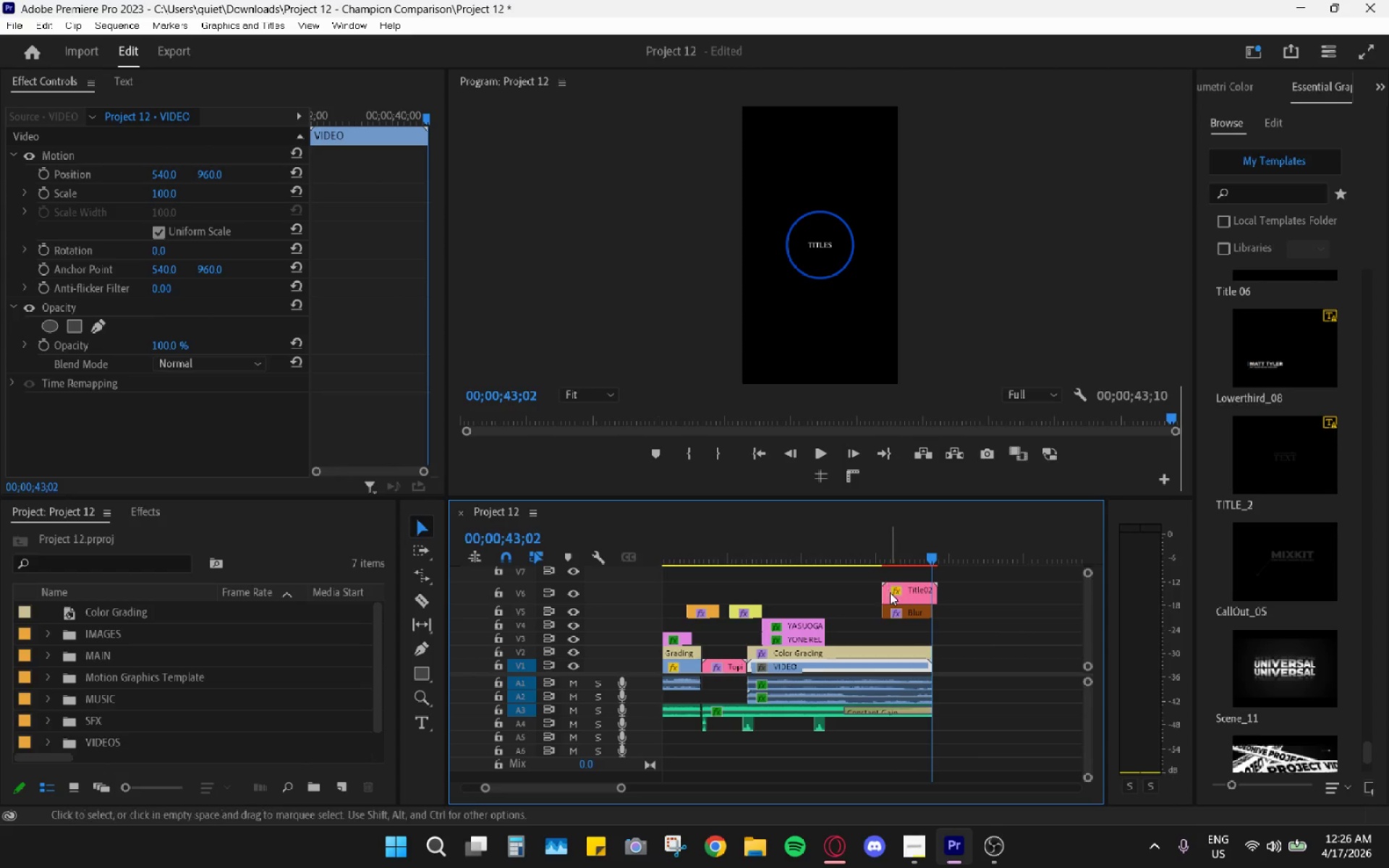 
key(Control+Z)
 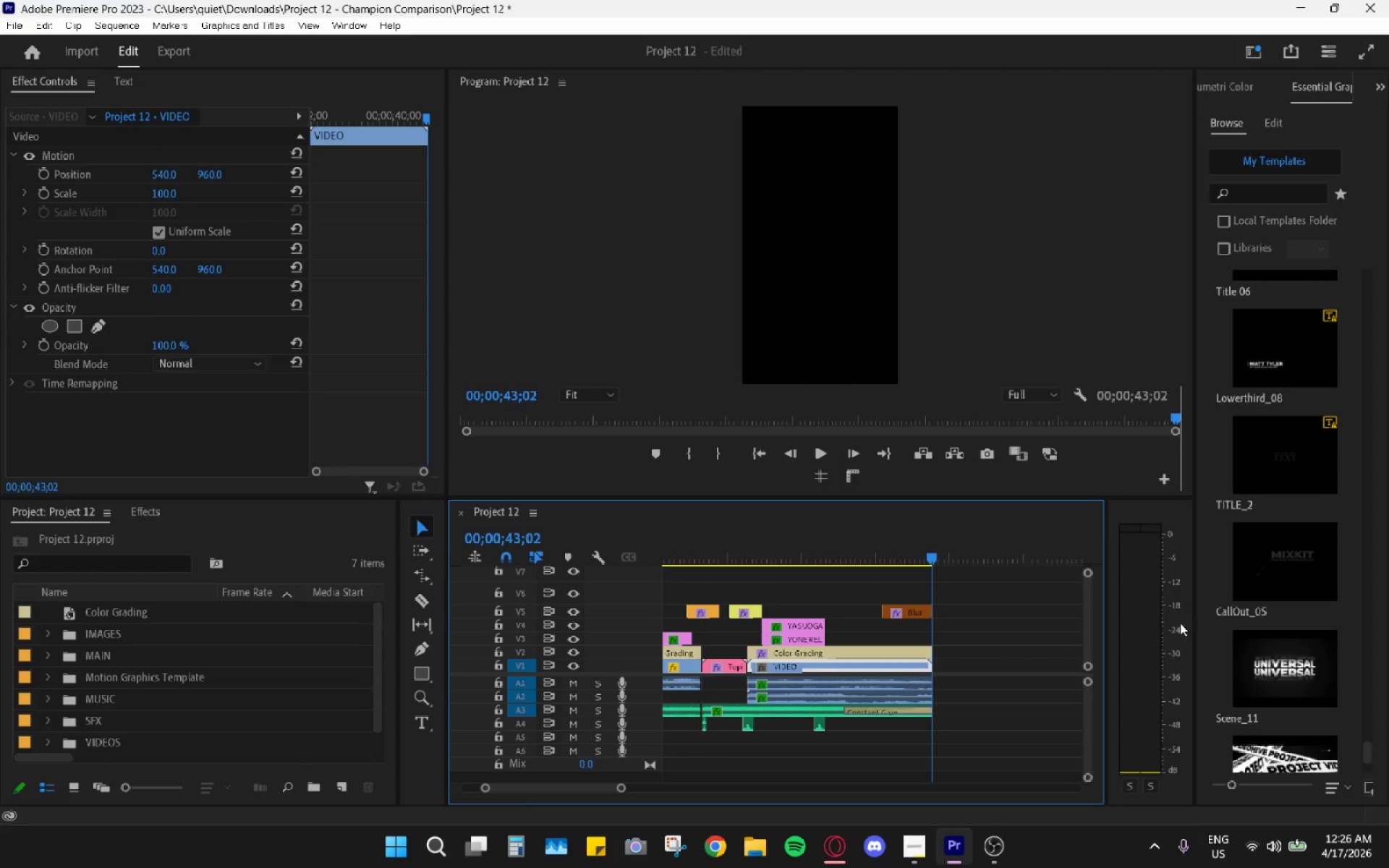 
scroll: coordinate [1286, 579], scroll_direction: down, amount: 15.0
 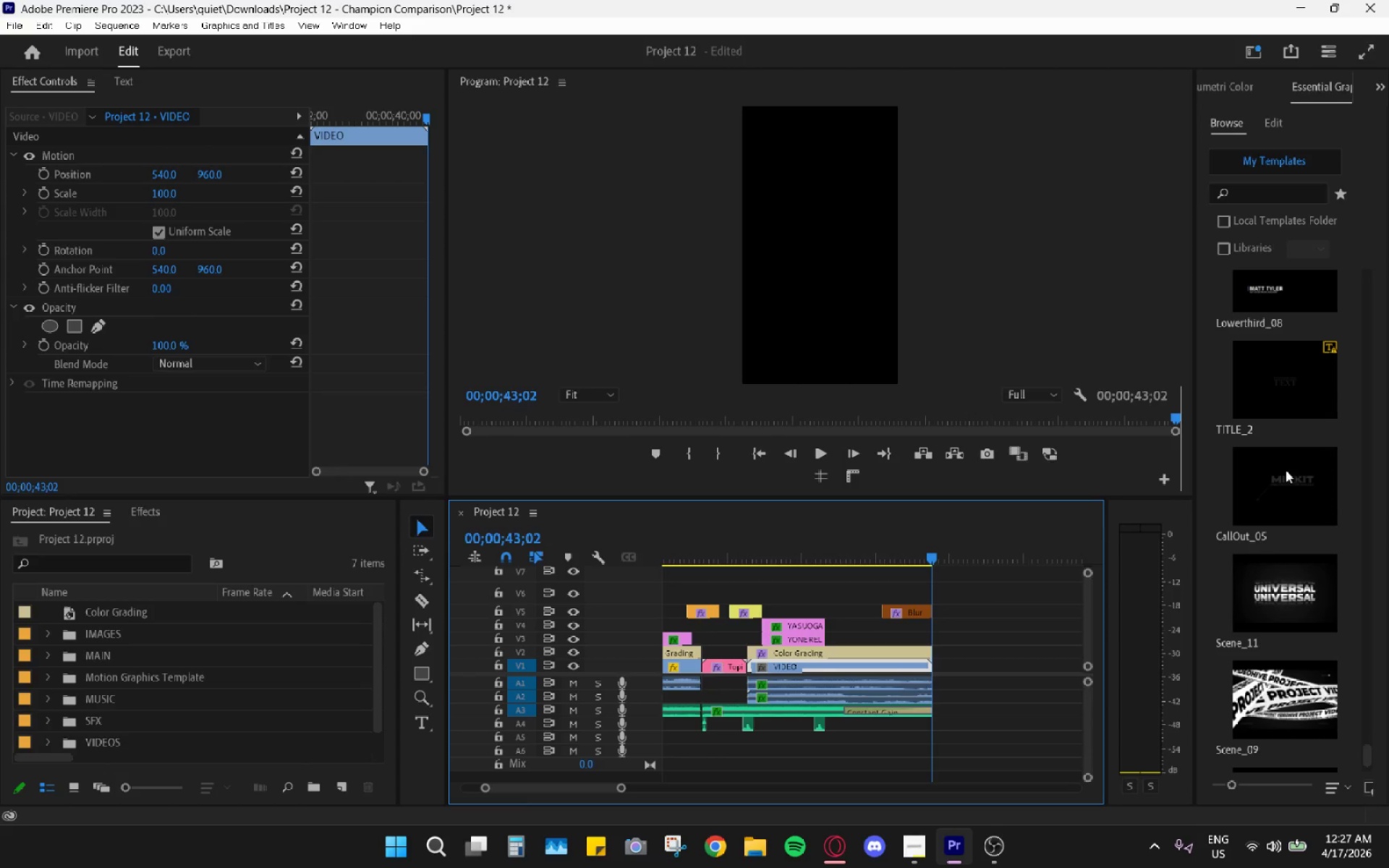 
left_click([1280, 465])
 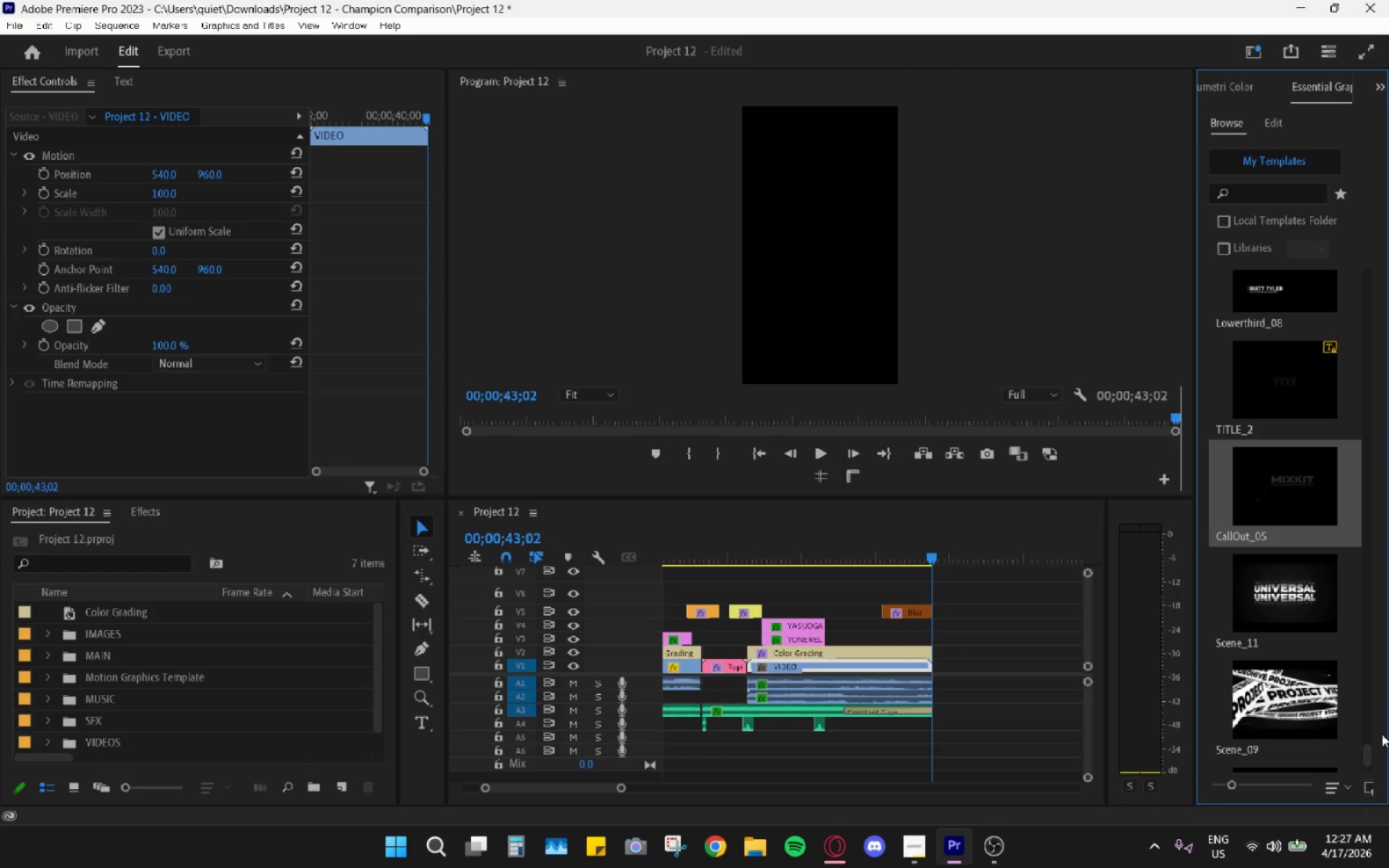 
left_click_drag(start_coordinate=[1366, 754], to_coordinate=[1374, 675])
 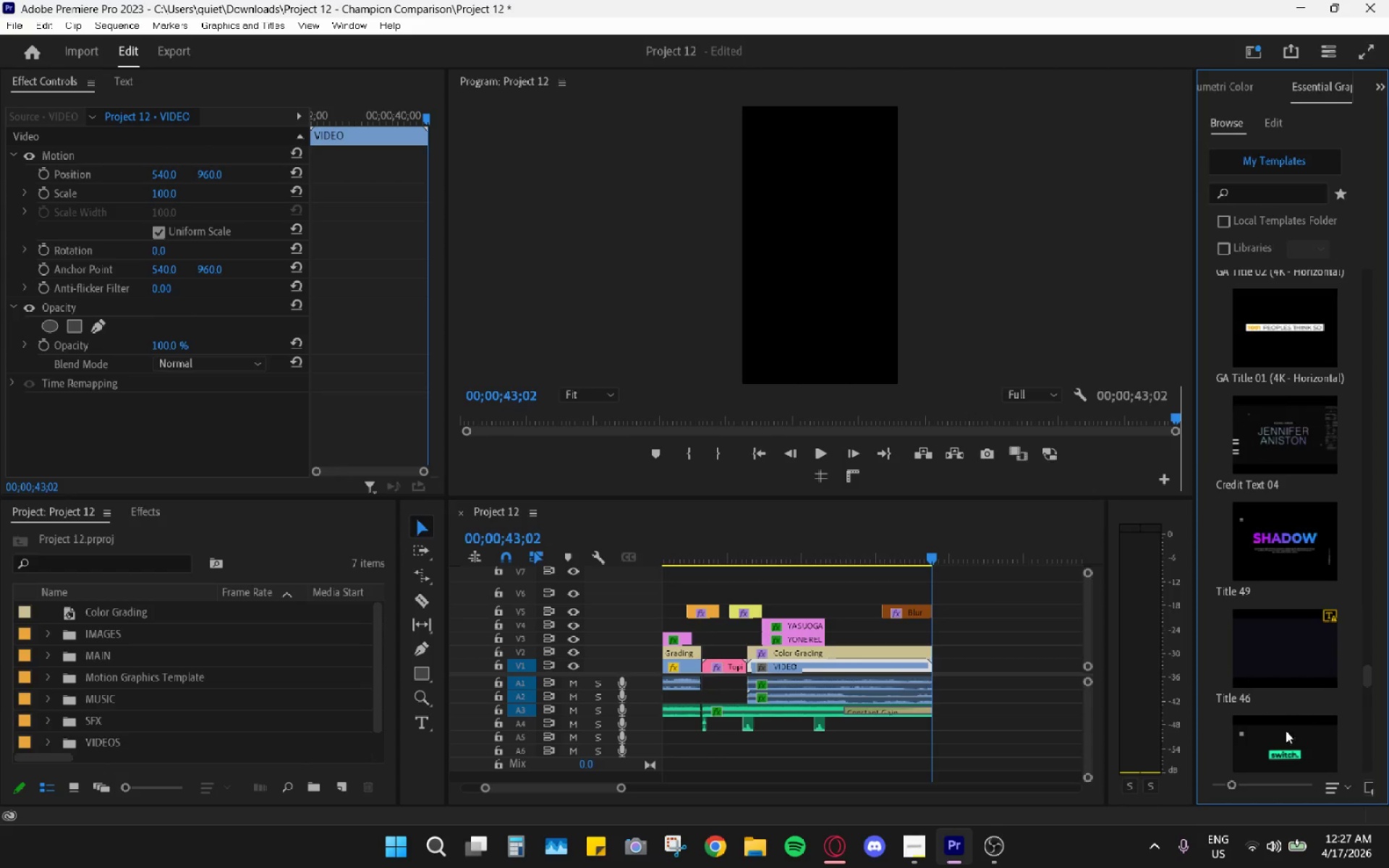 
scroll: coordinate [1294, 712], scroll_direction: down, amount: 4.0
 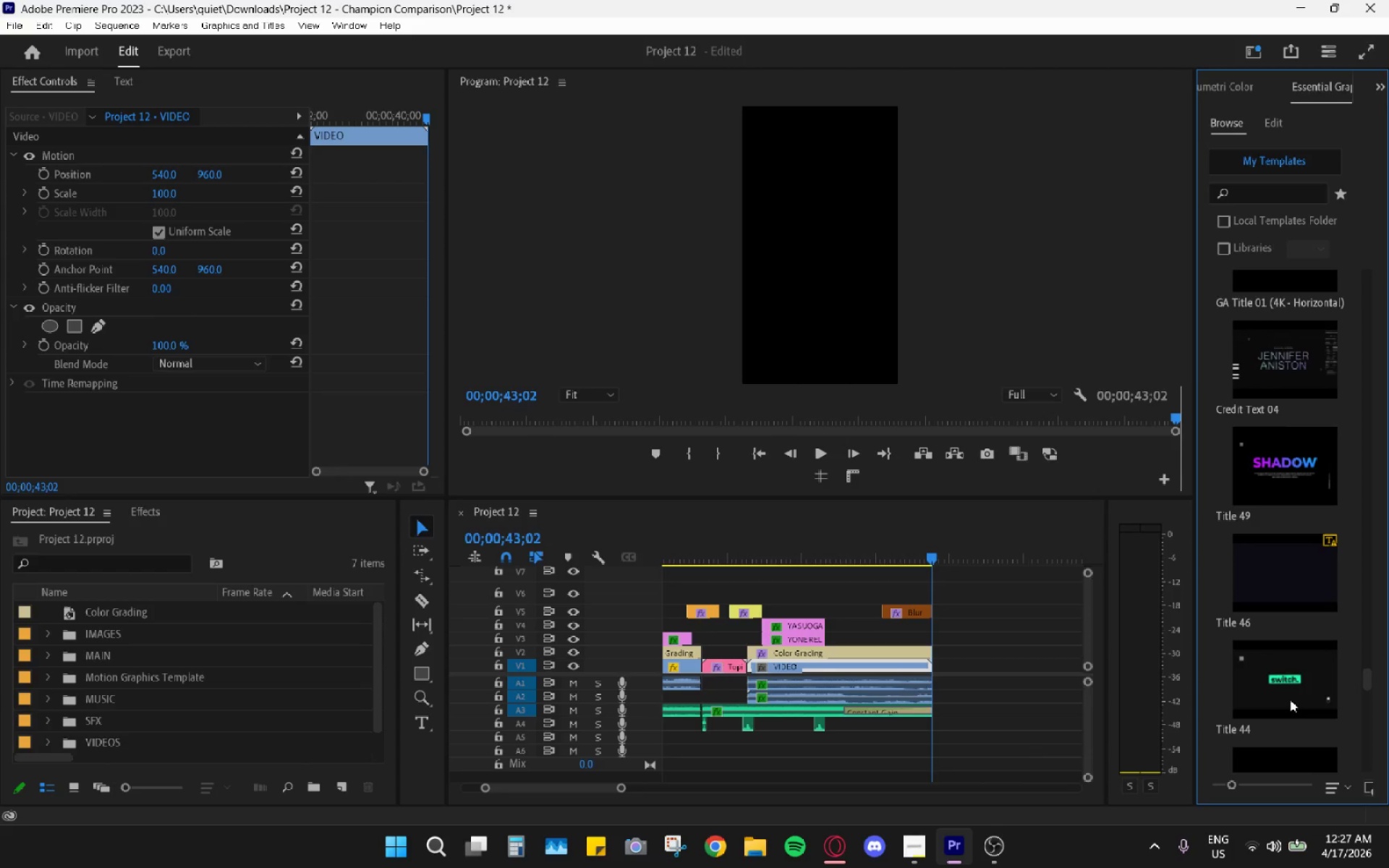 
left_click_drag(start_coordinate=[1285, 692], to_coordinate=[890, 594])
 